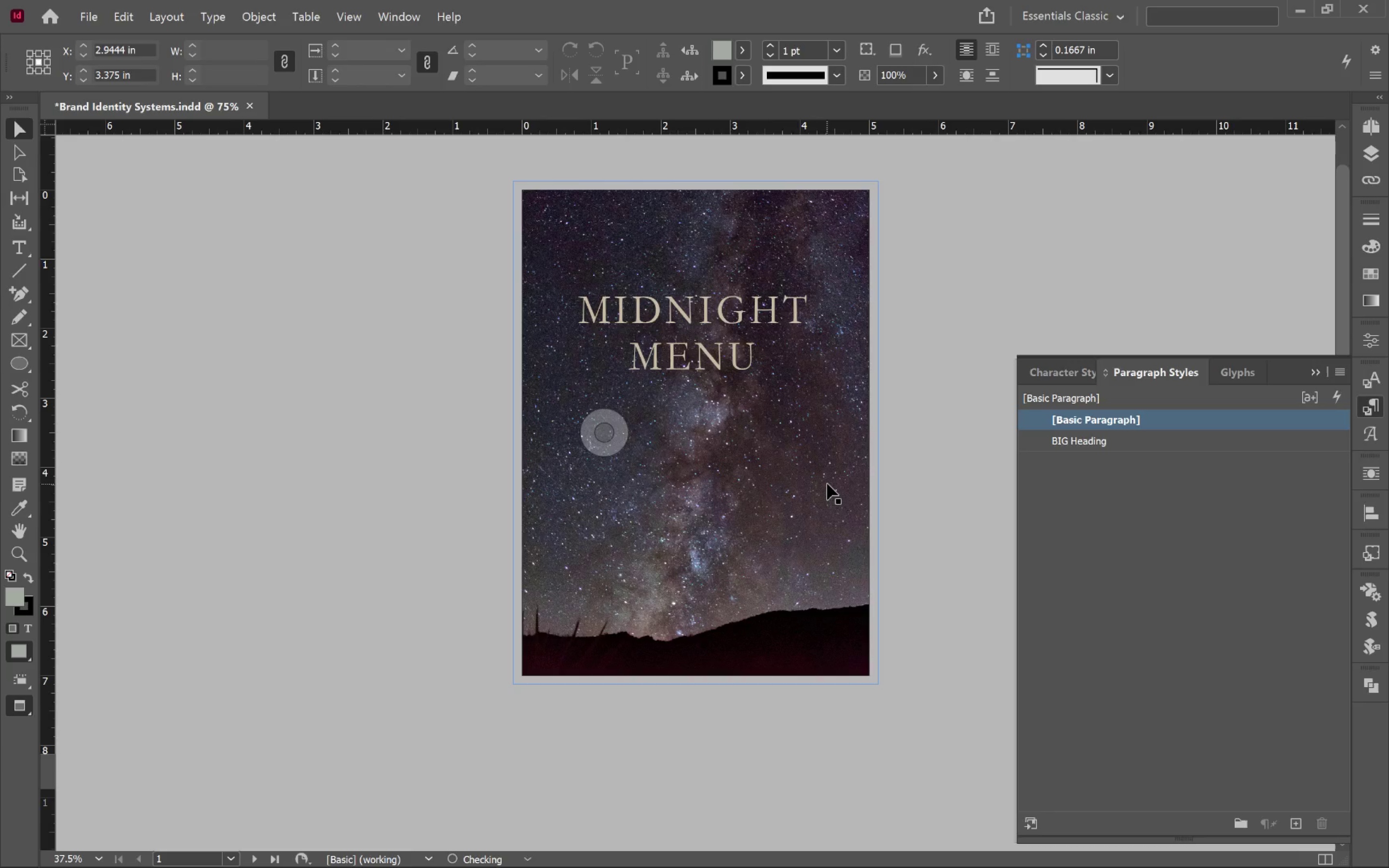 
key(Alt+AltLeft)
 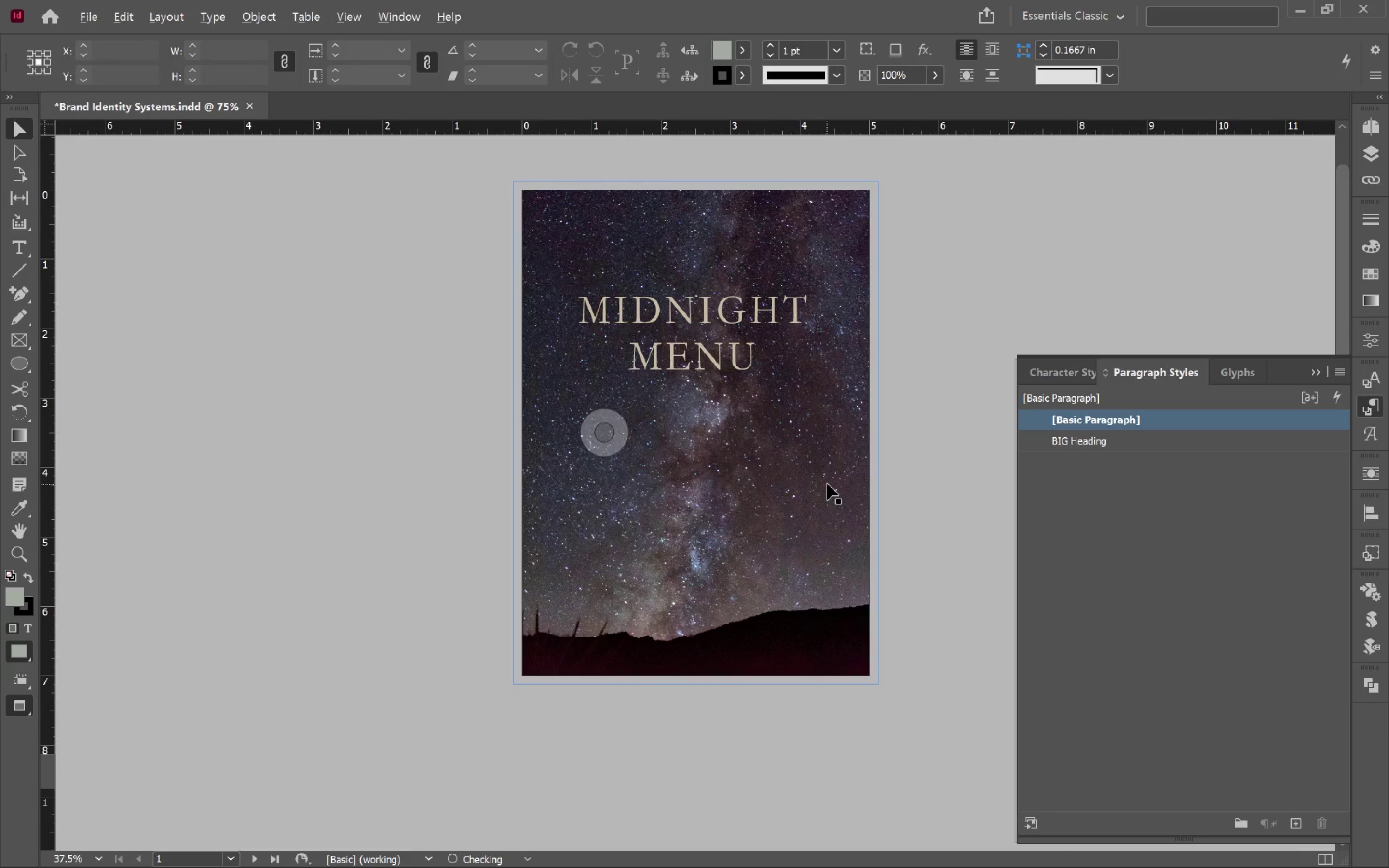 
key(Alt+Tab)
 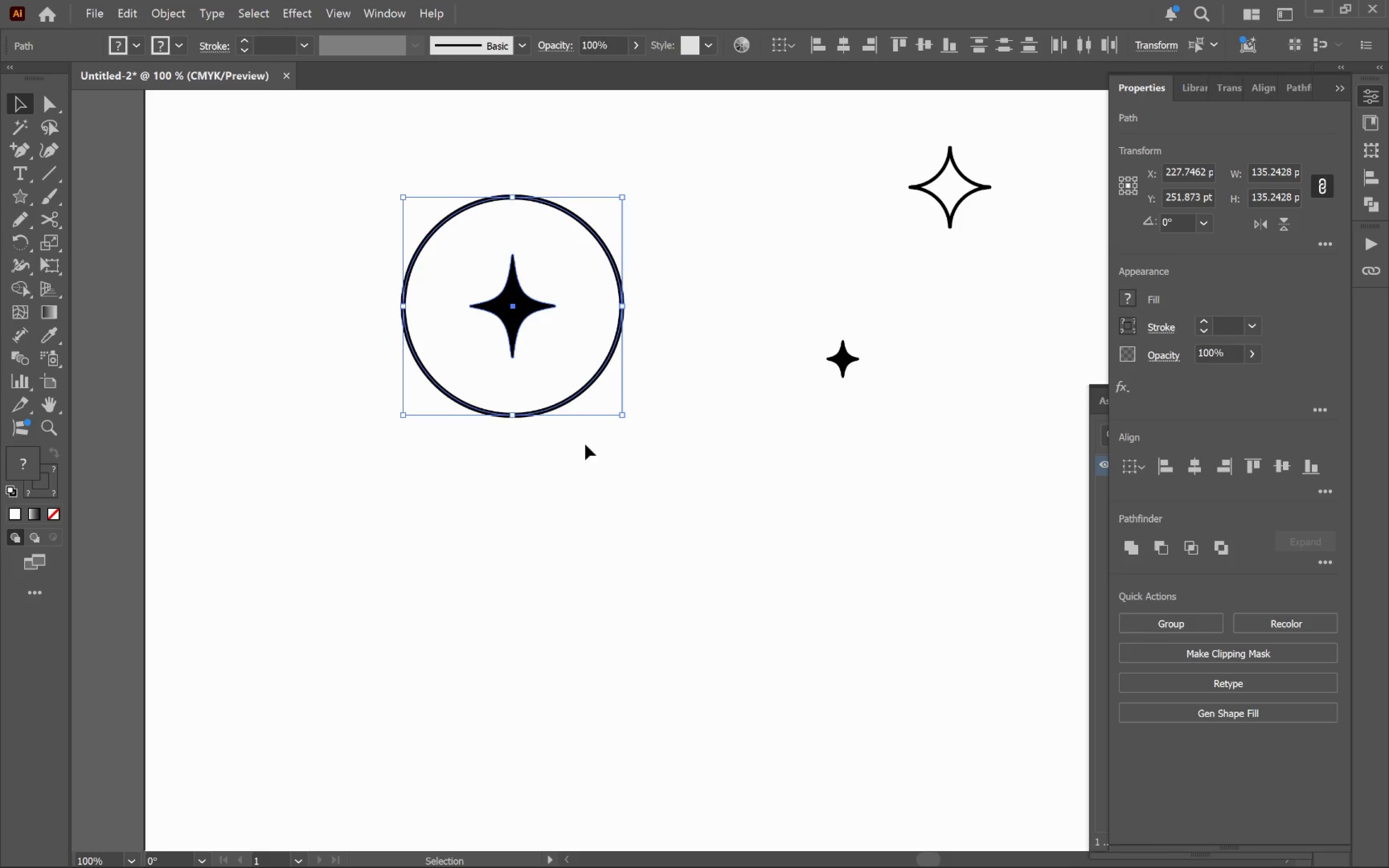 
left_click([603, 508])
 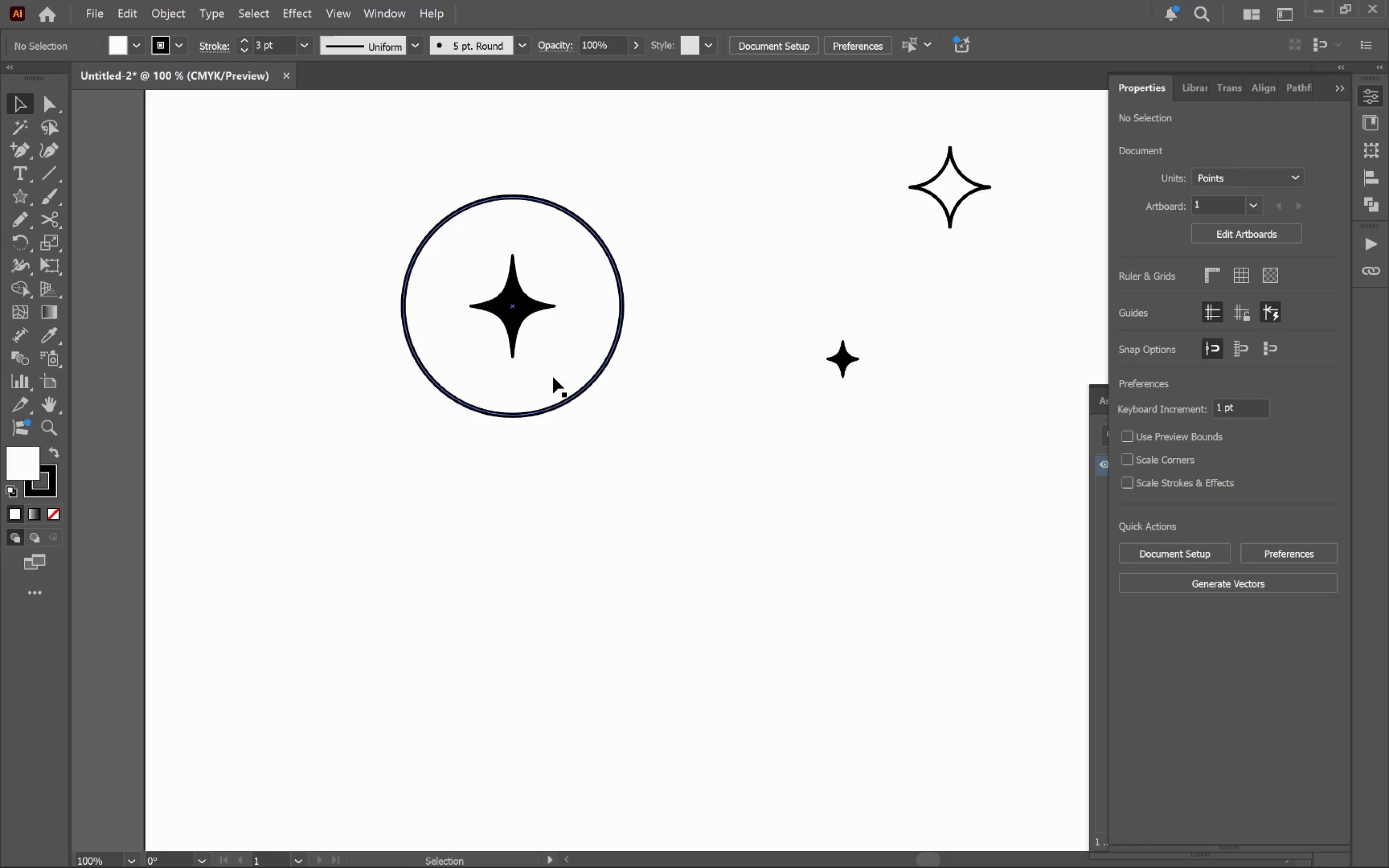 
left_click([553, 377])
 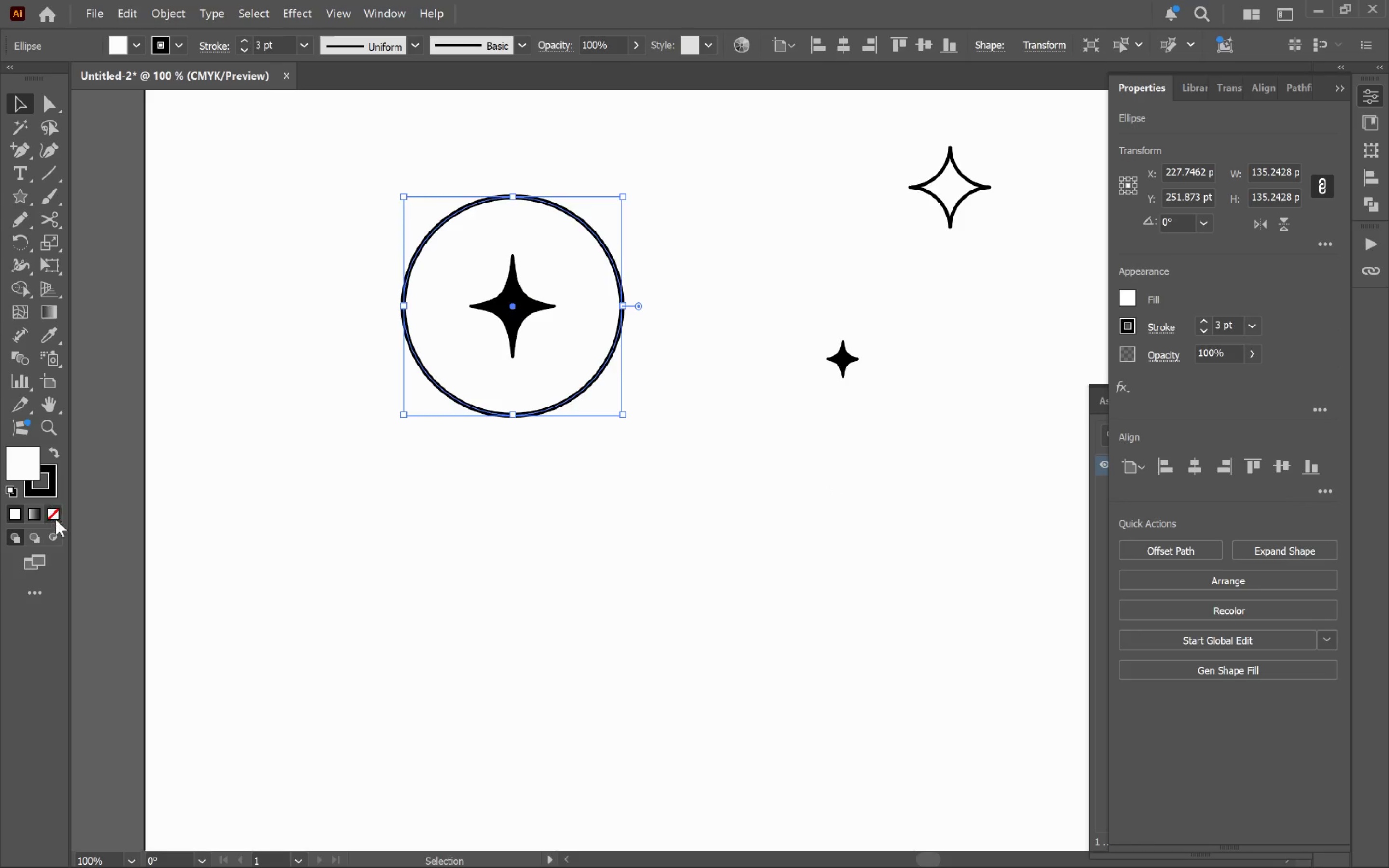 
left_click([54, 514])
 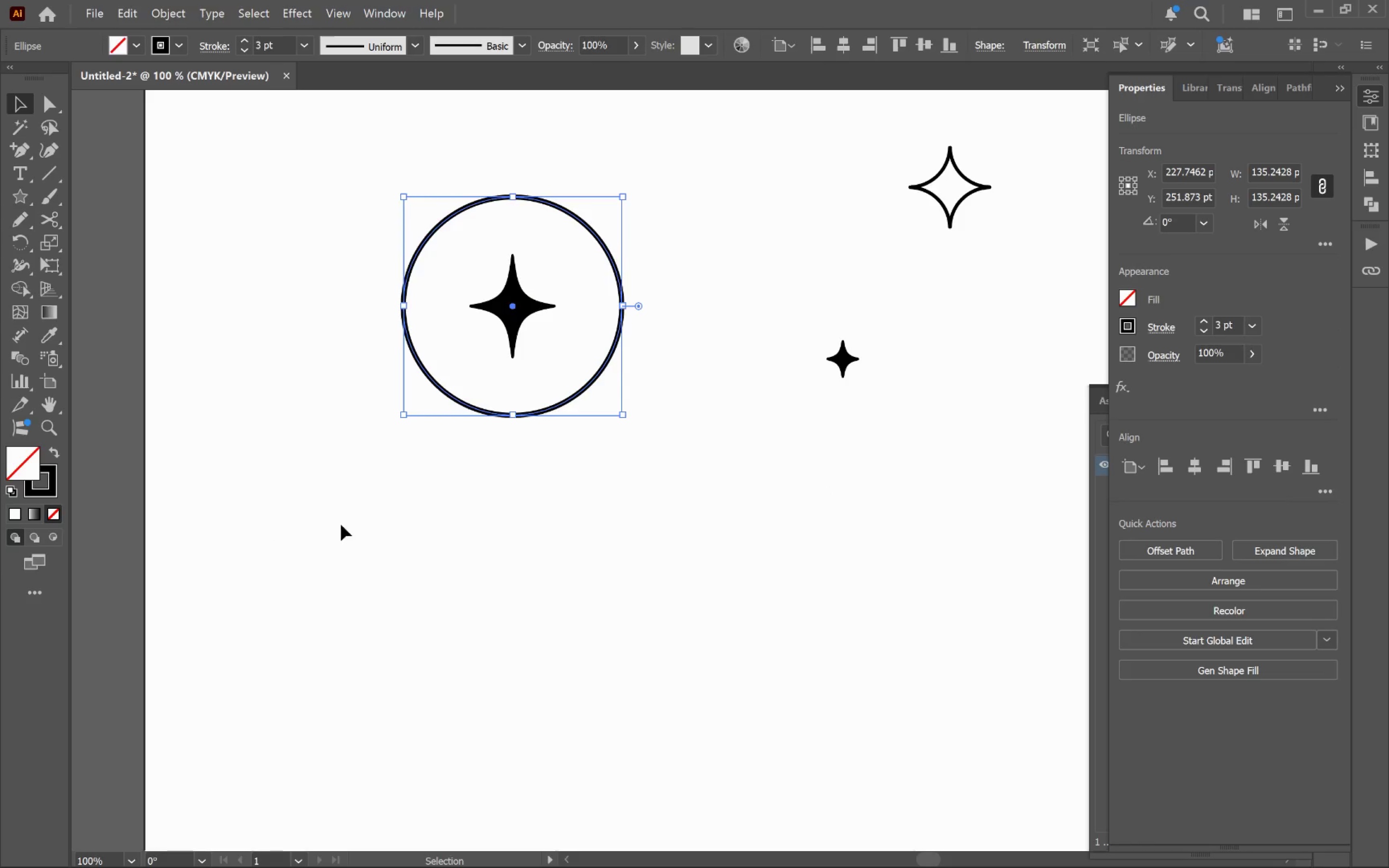 
left_click_drag(start_coordinate=[465, 529], to_coordinate=[470, 529])
 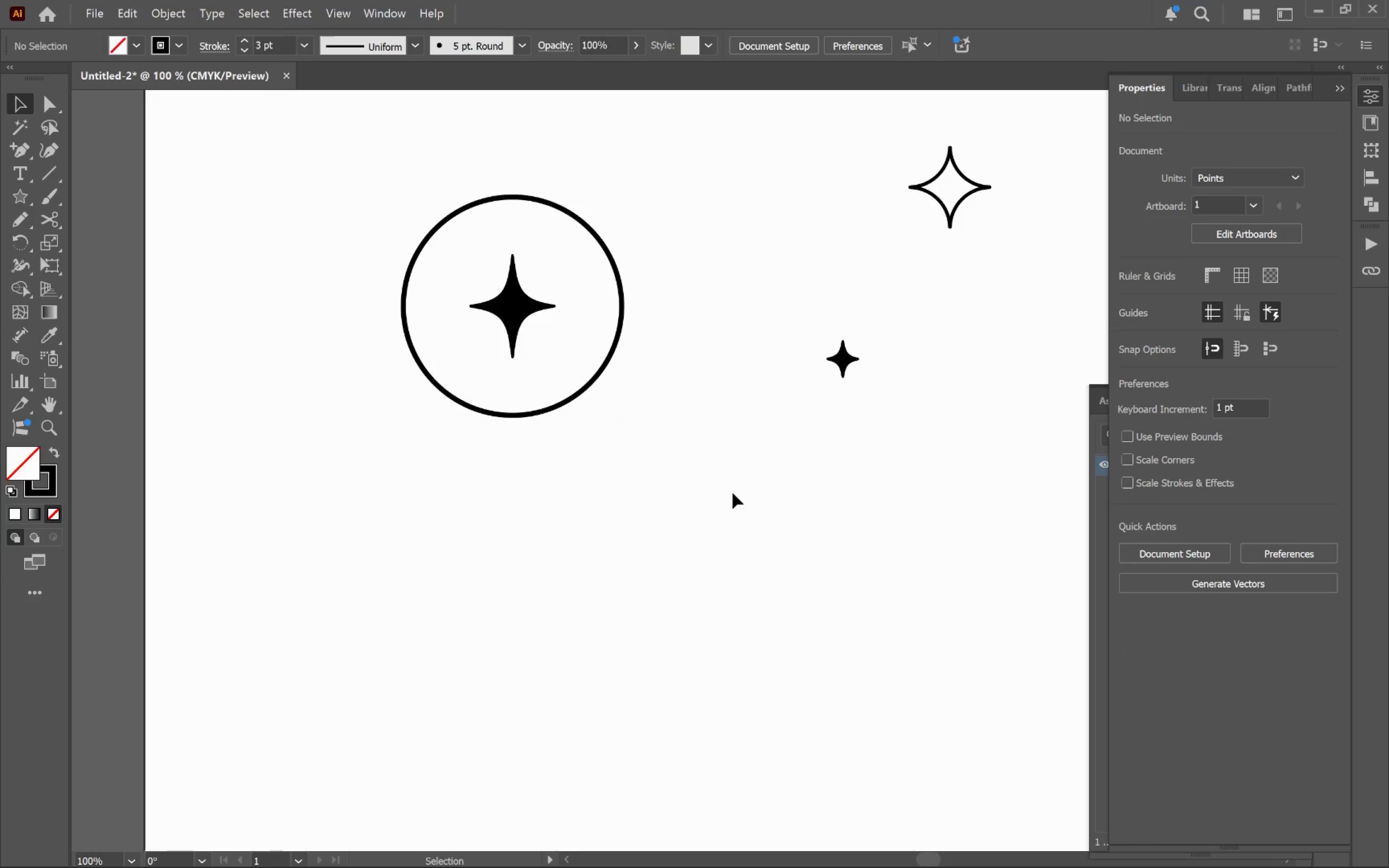 
left_click_drag(start_coordinate=[731, 489], to_coordinate=[435, 262])
 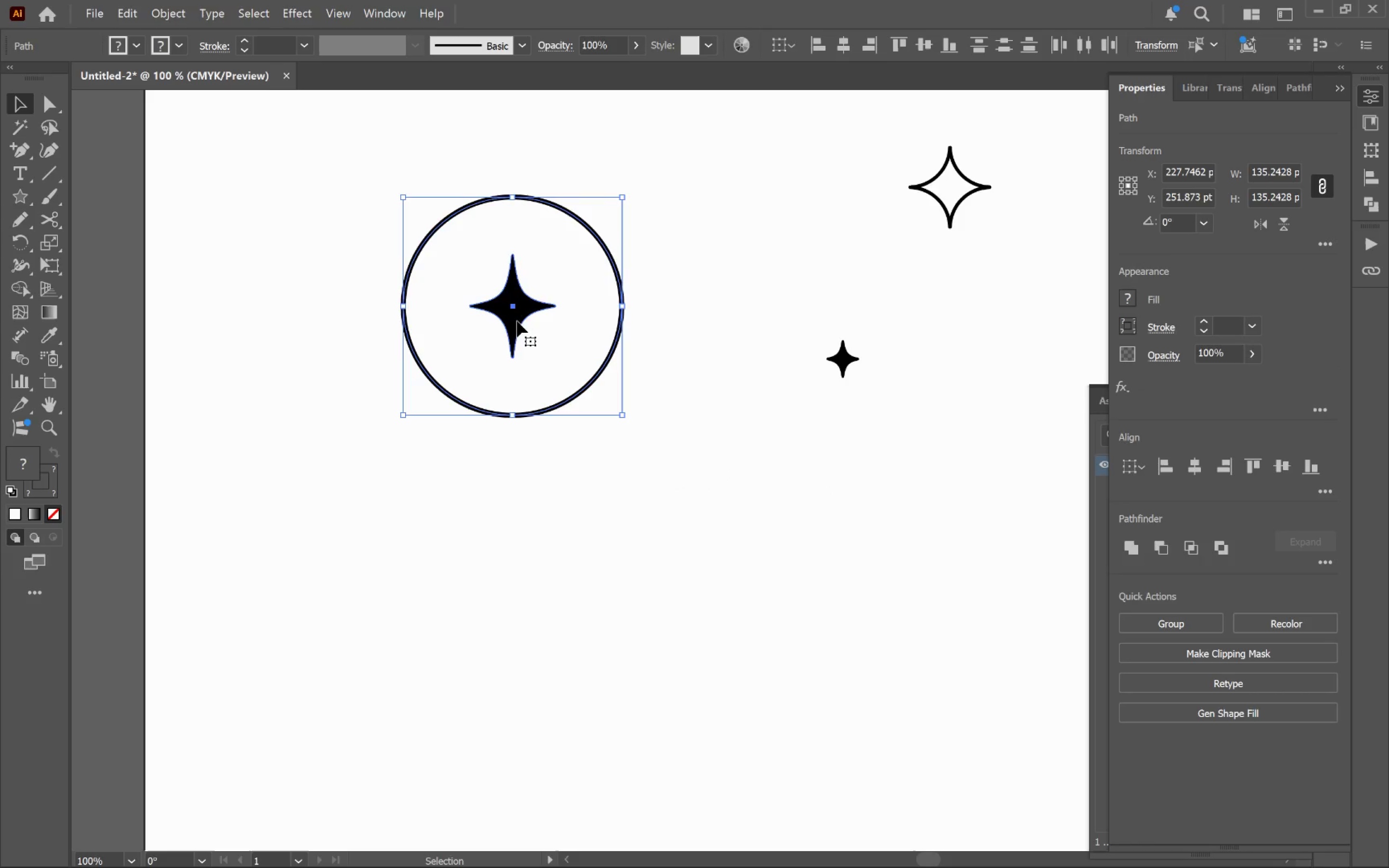 
left_click_drag(start_coordinate=[515, 319], to_coordinate=[684, 335])
 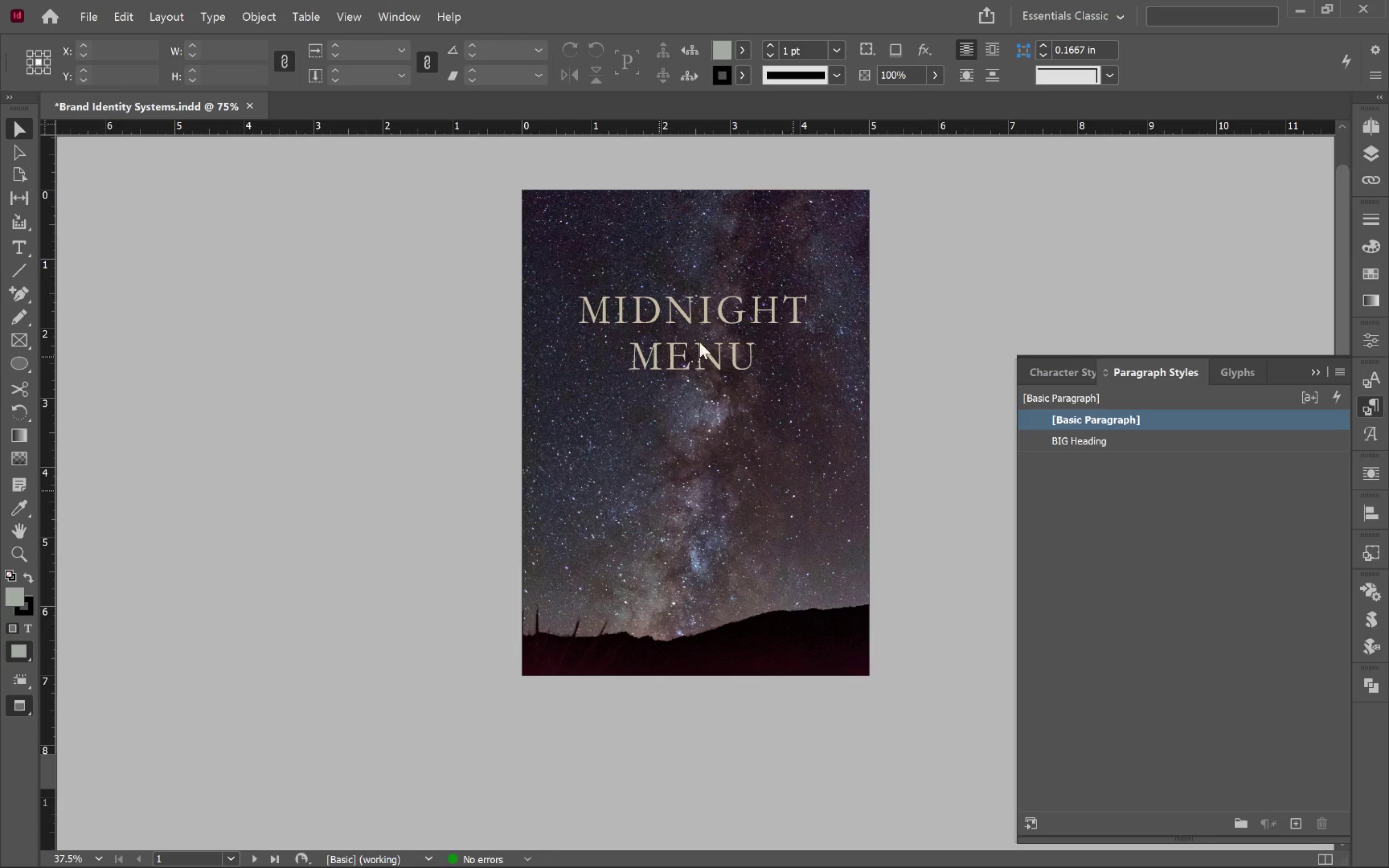 
key(Alt+AltLeft)
 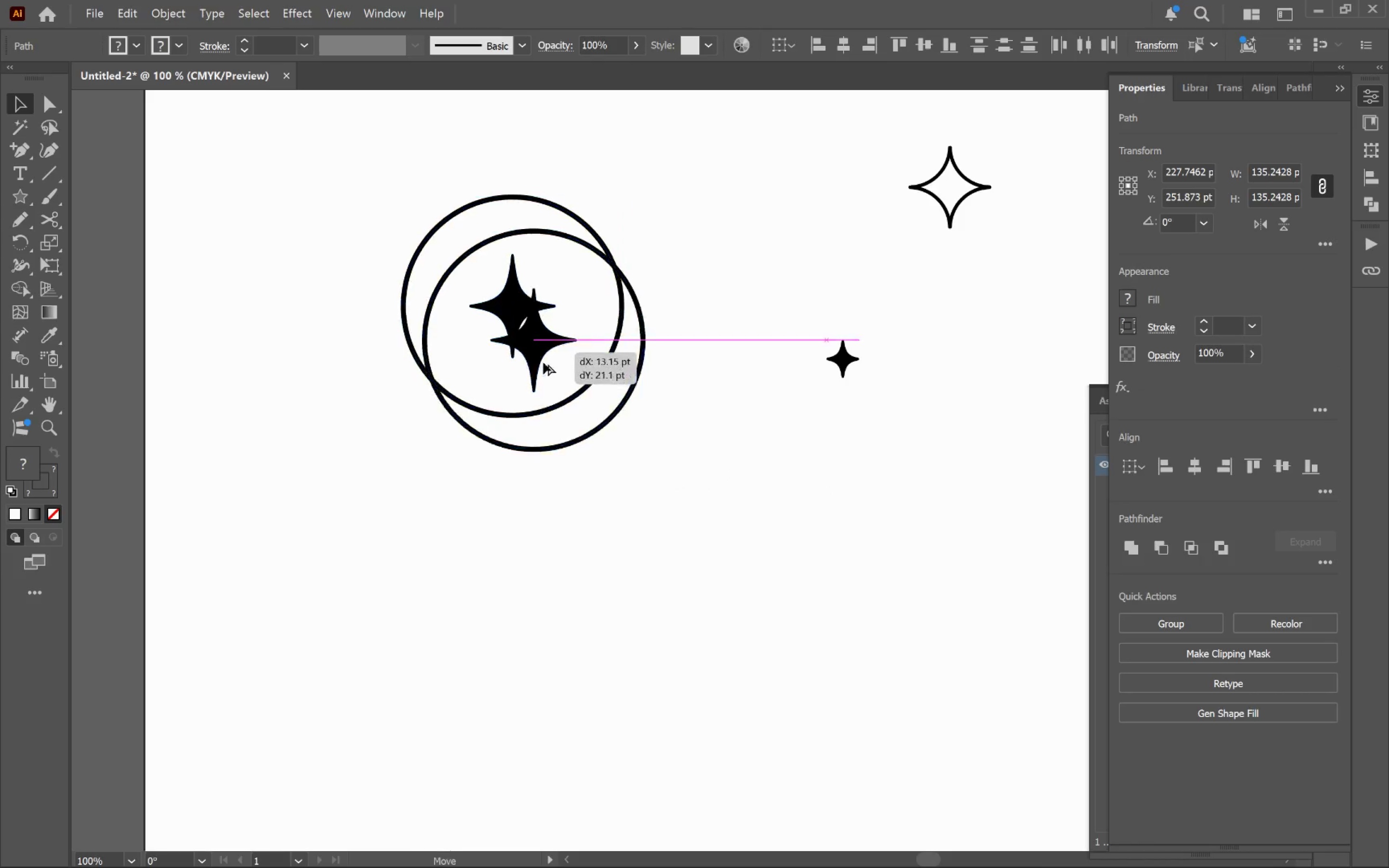 
key(Alt+Tab)
 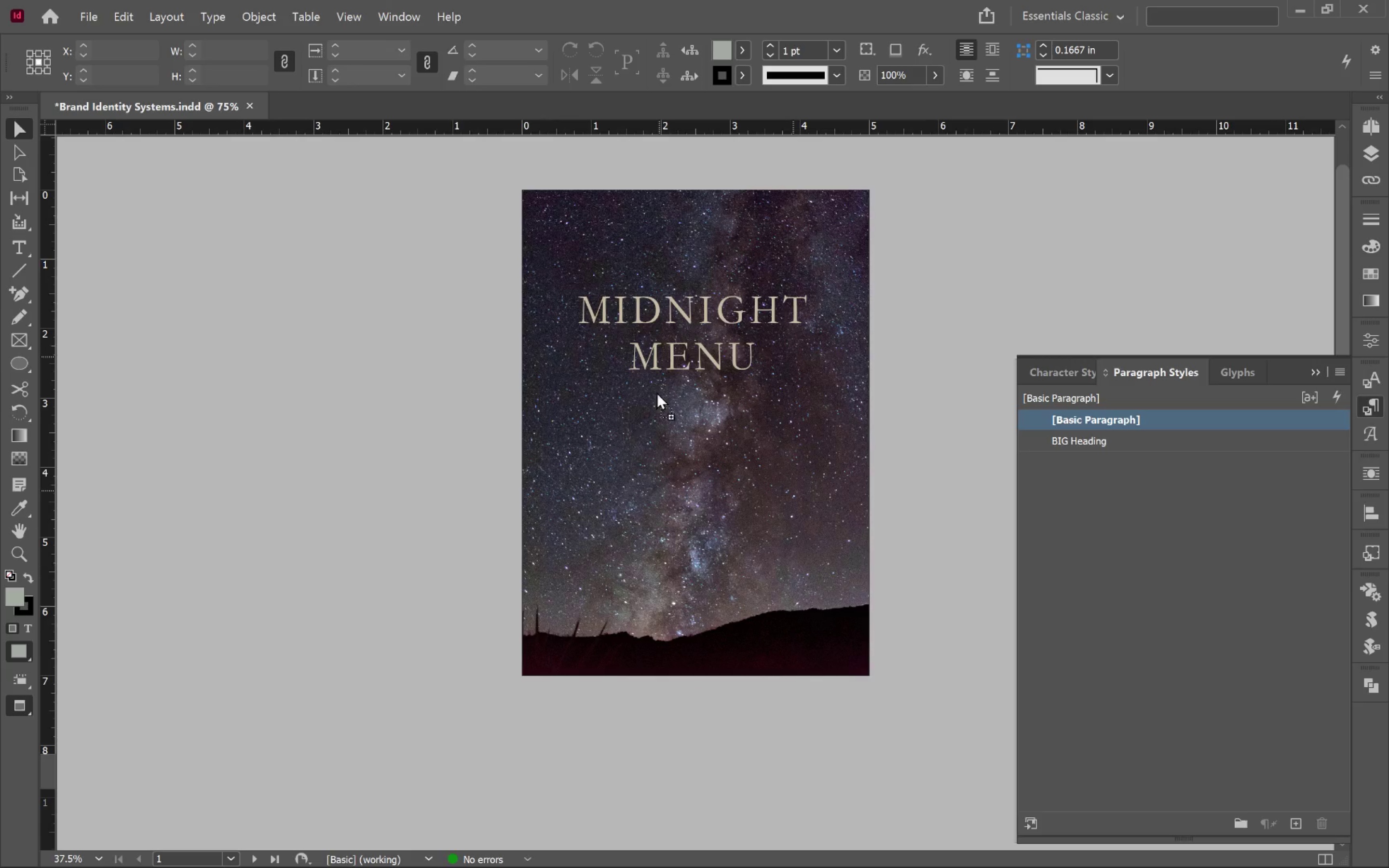 
hold_key(key=ShiftLeft, duration=1.51)
 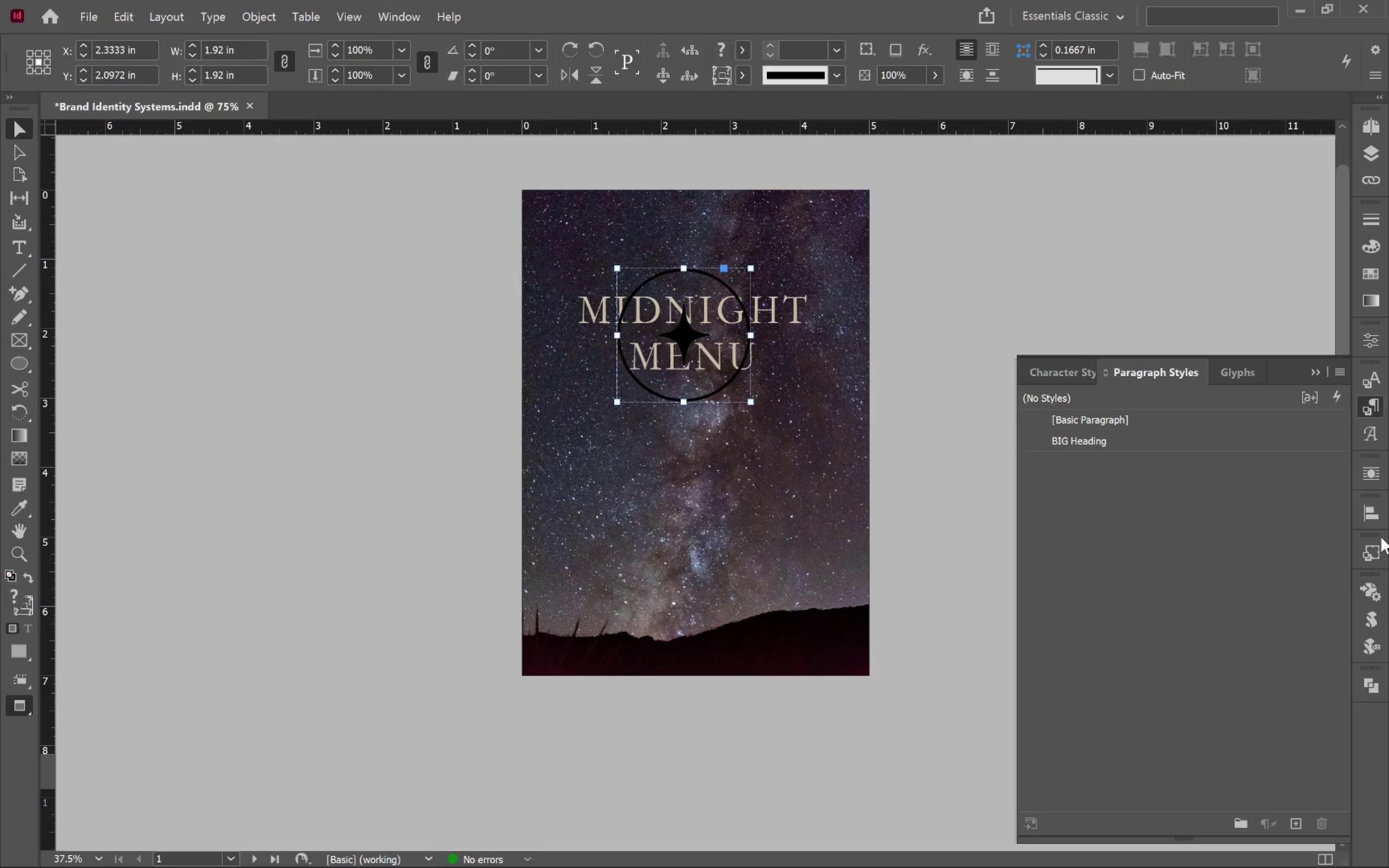 
wait(5.47)
 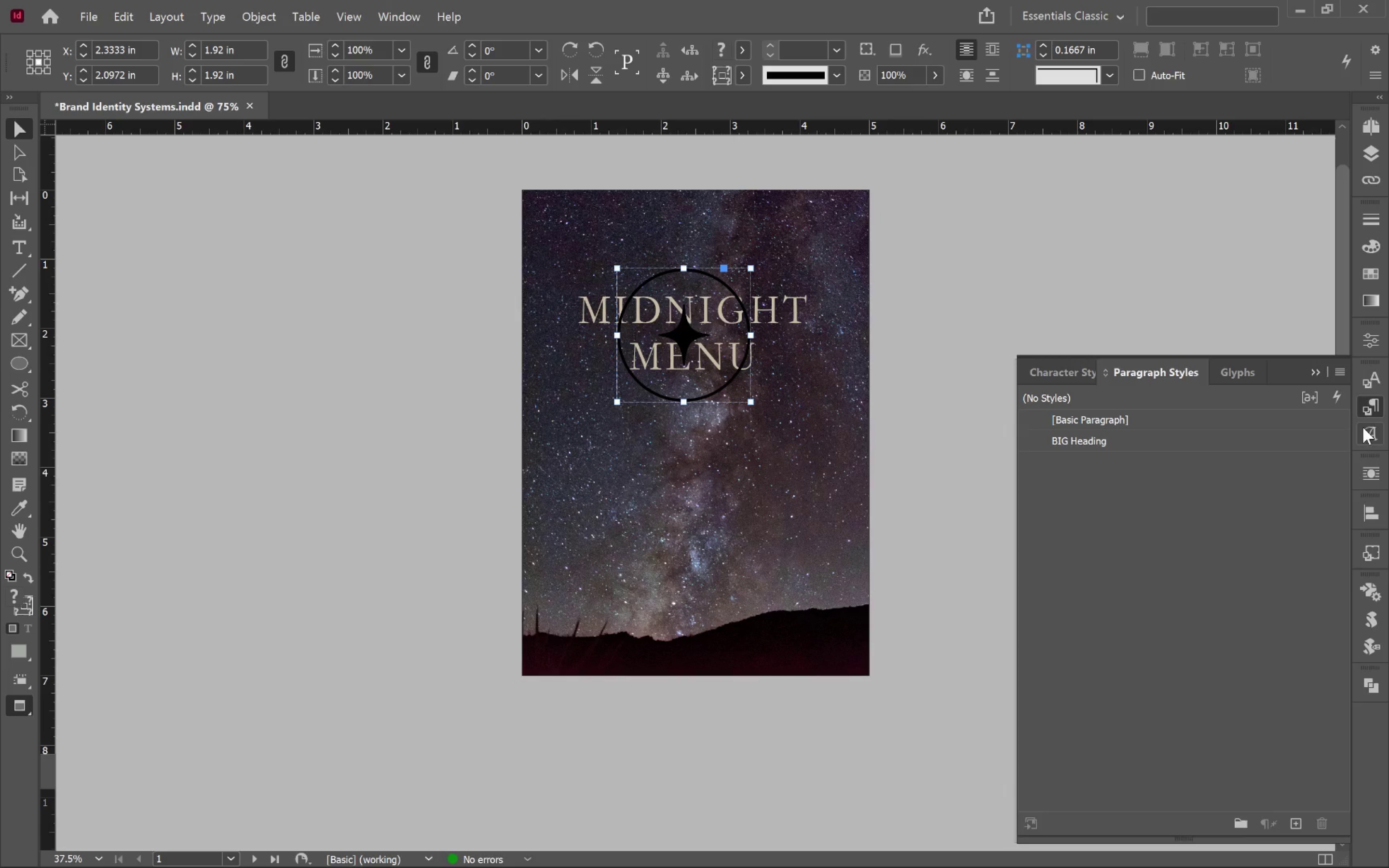 
left_click([1366, 277])
 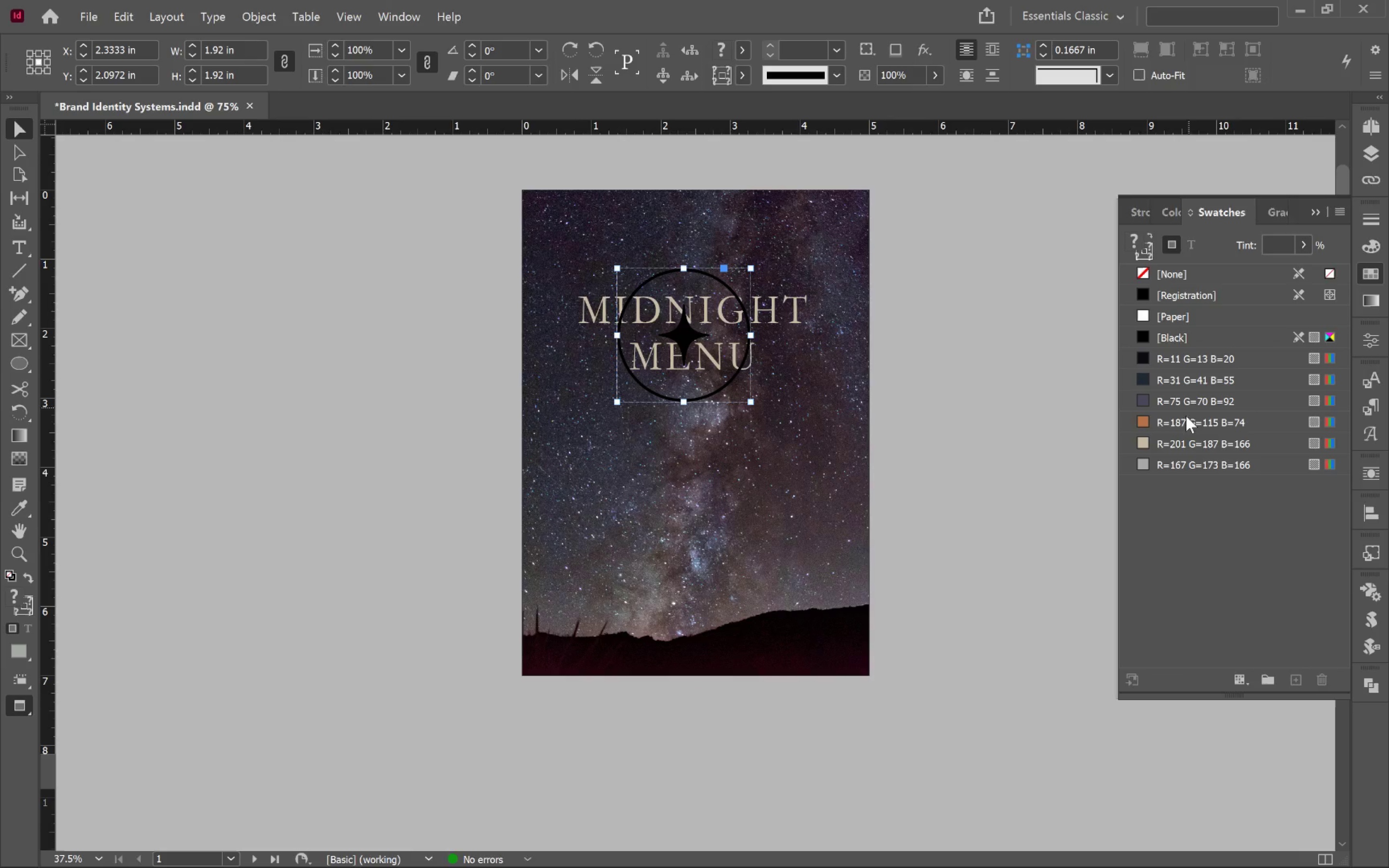 
left_click([1188, 416])
 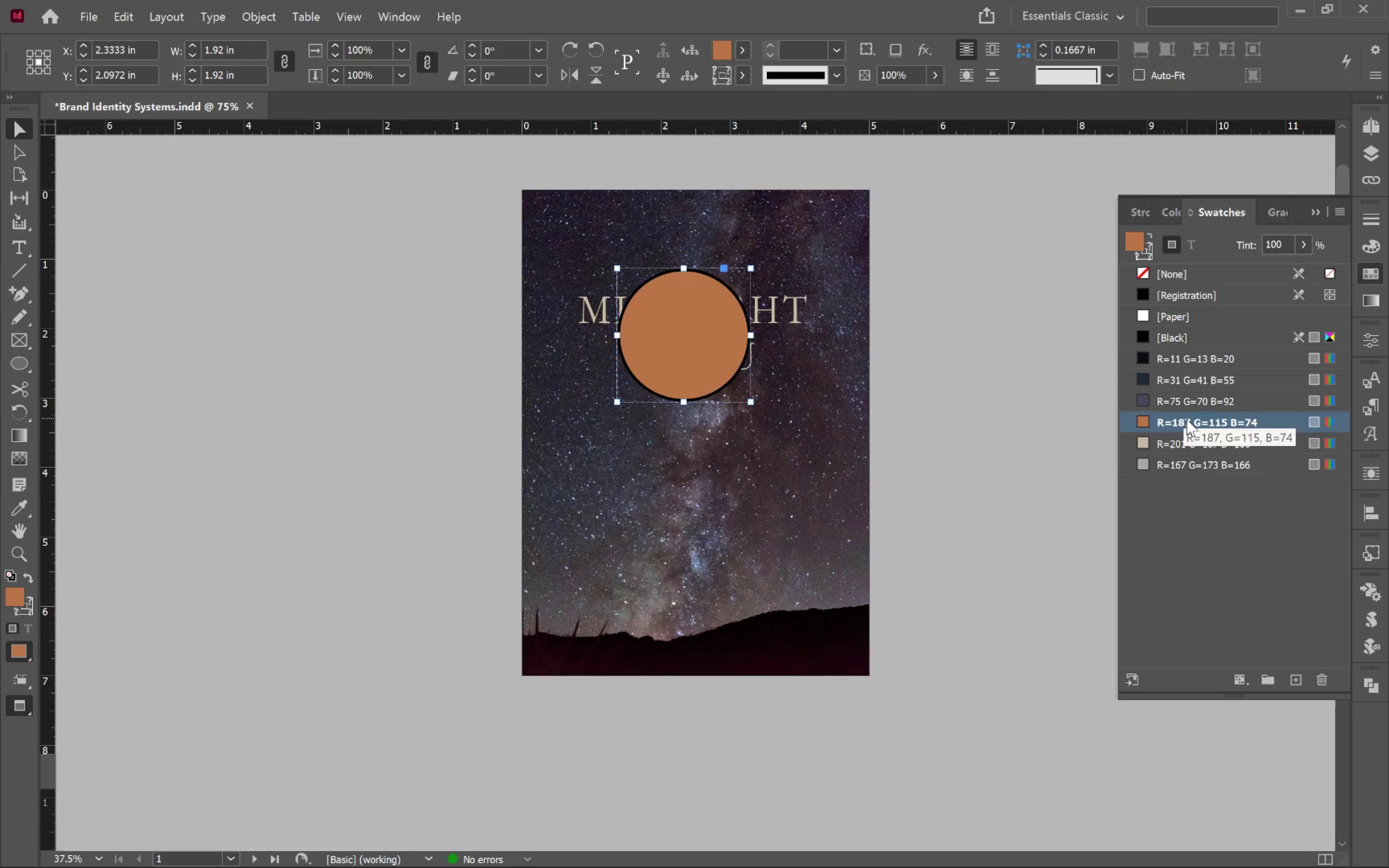 
key(Control+Z)
 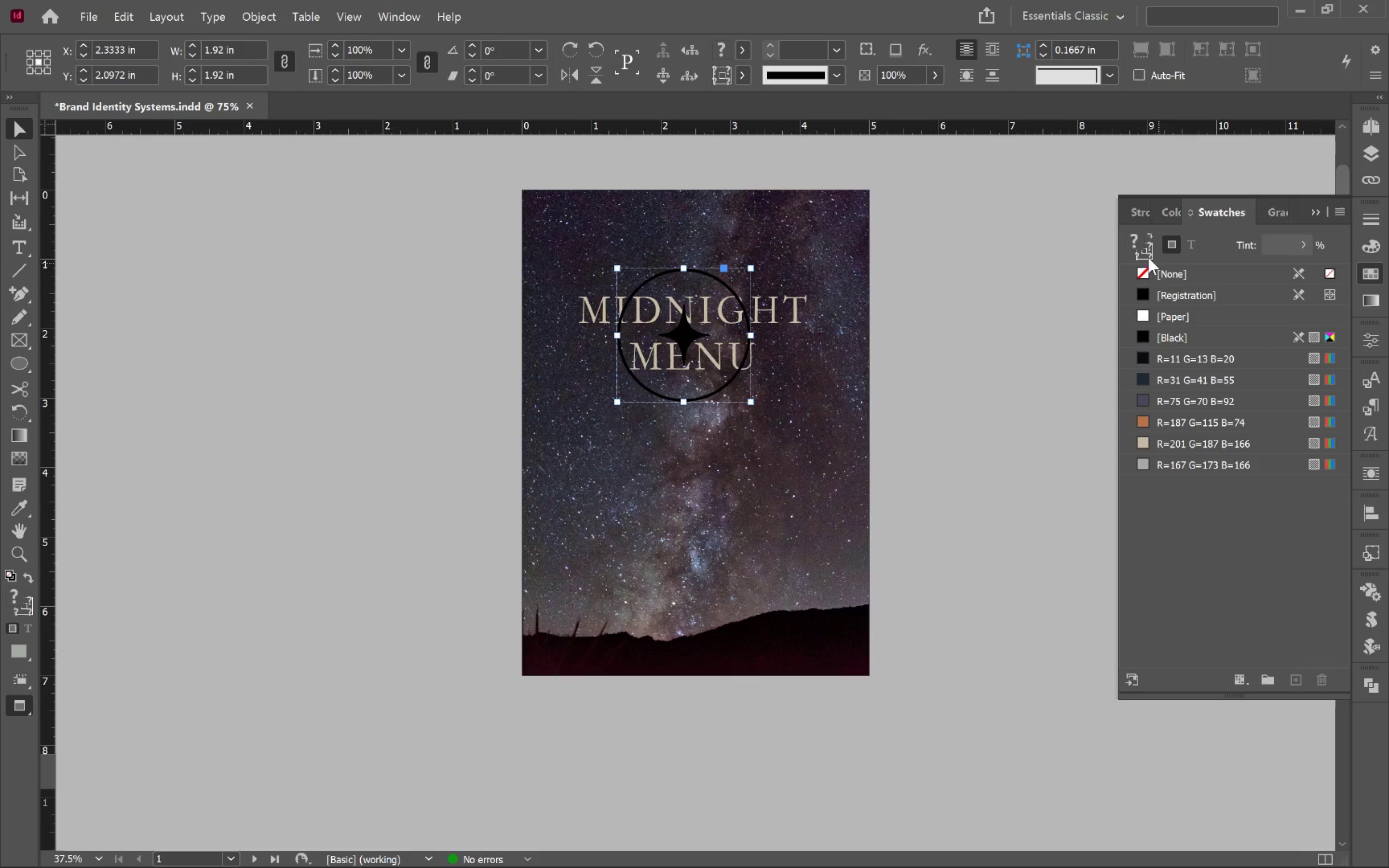 
left_click([1146, 255])
 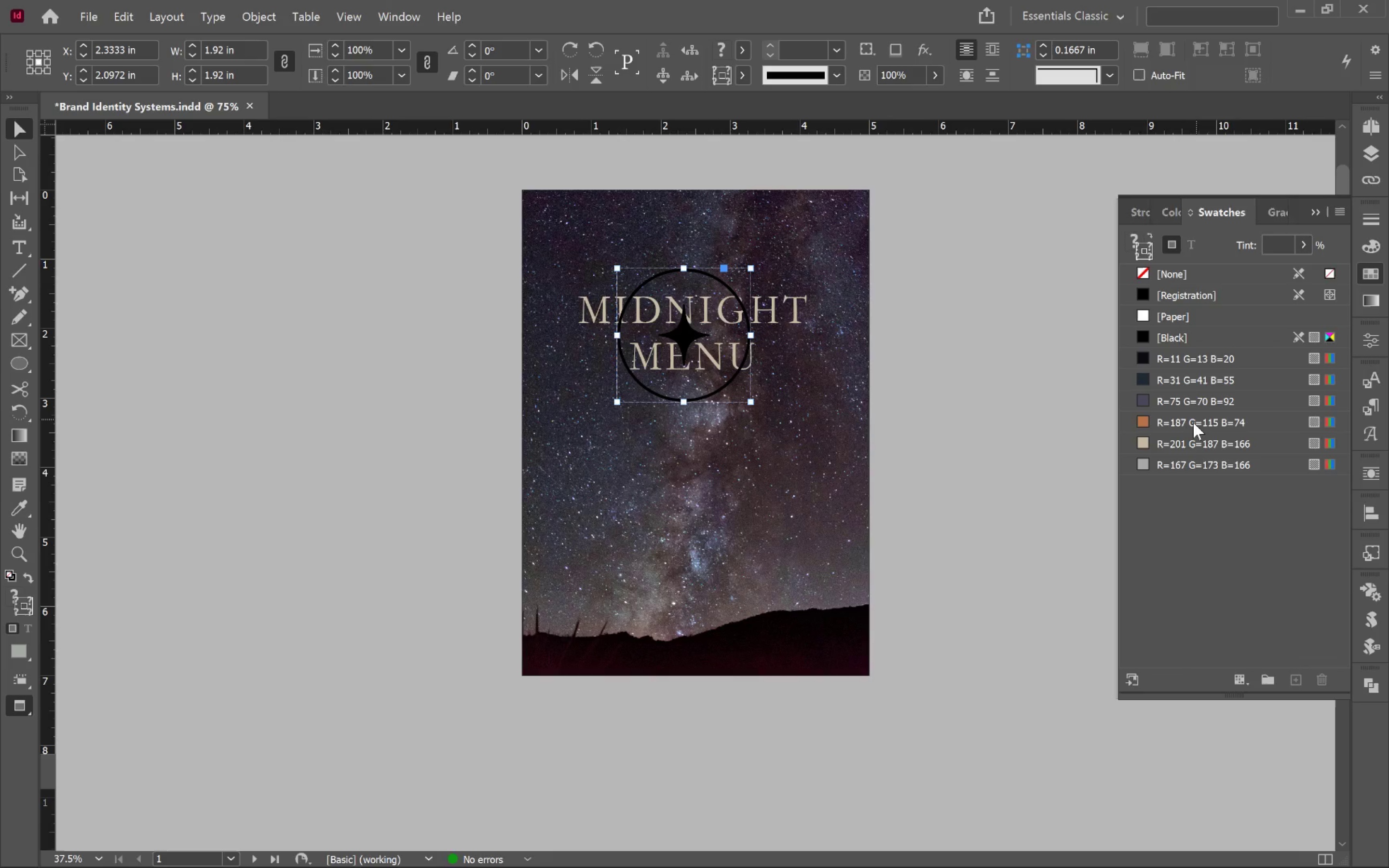 
left_click([1192, 423])
 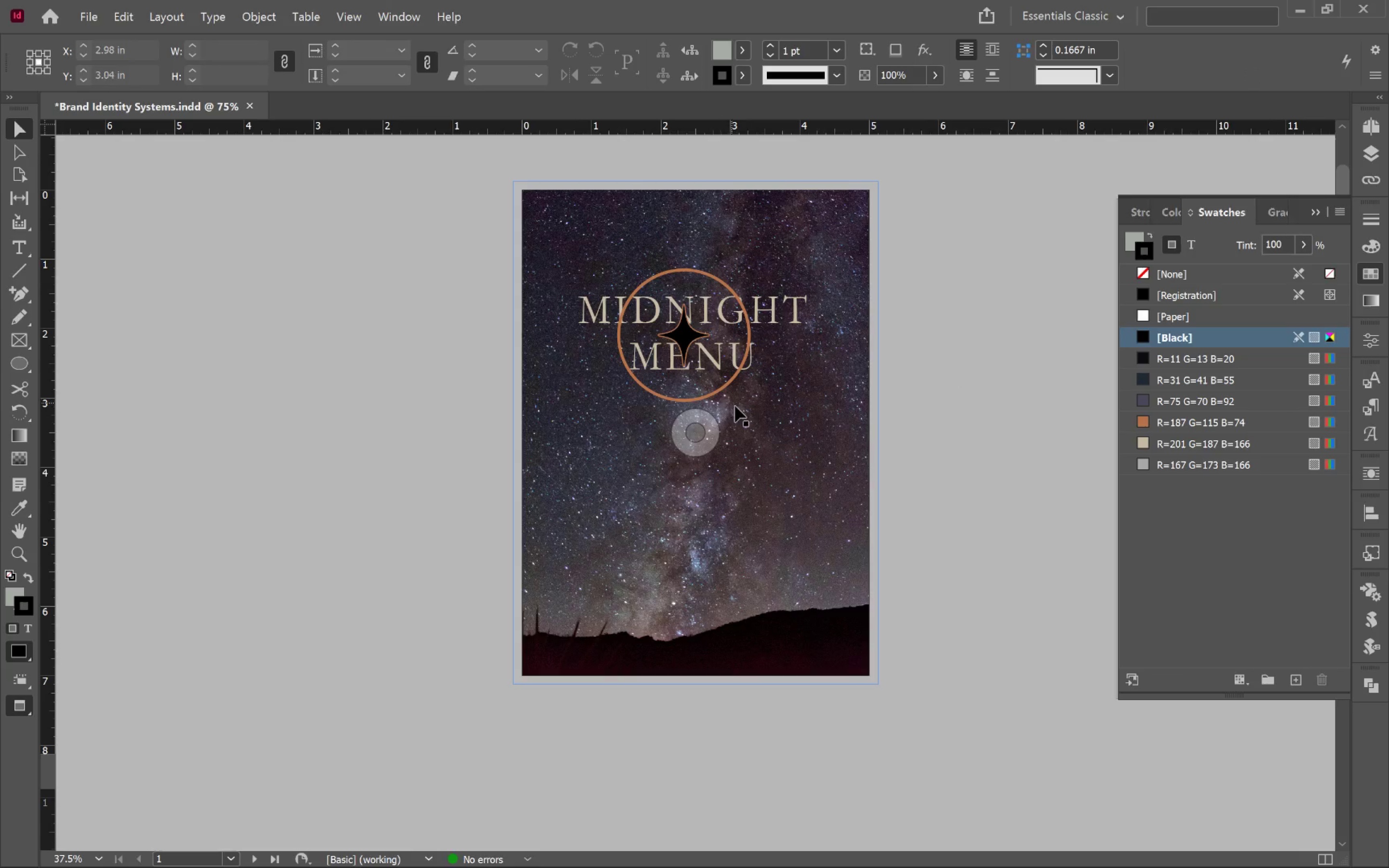 
left_click([724, 389])
 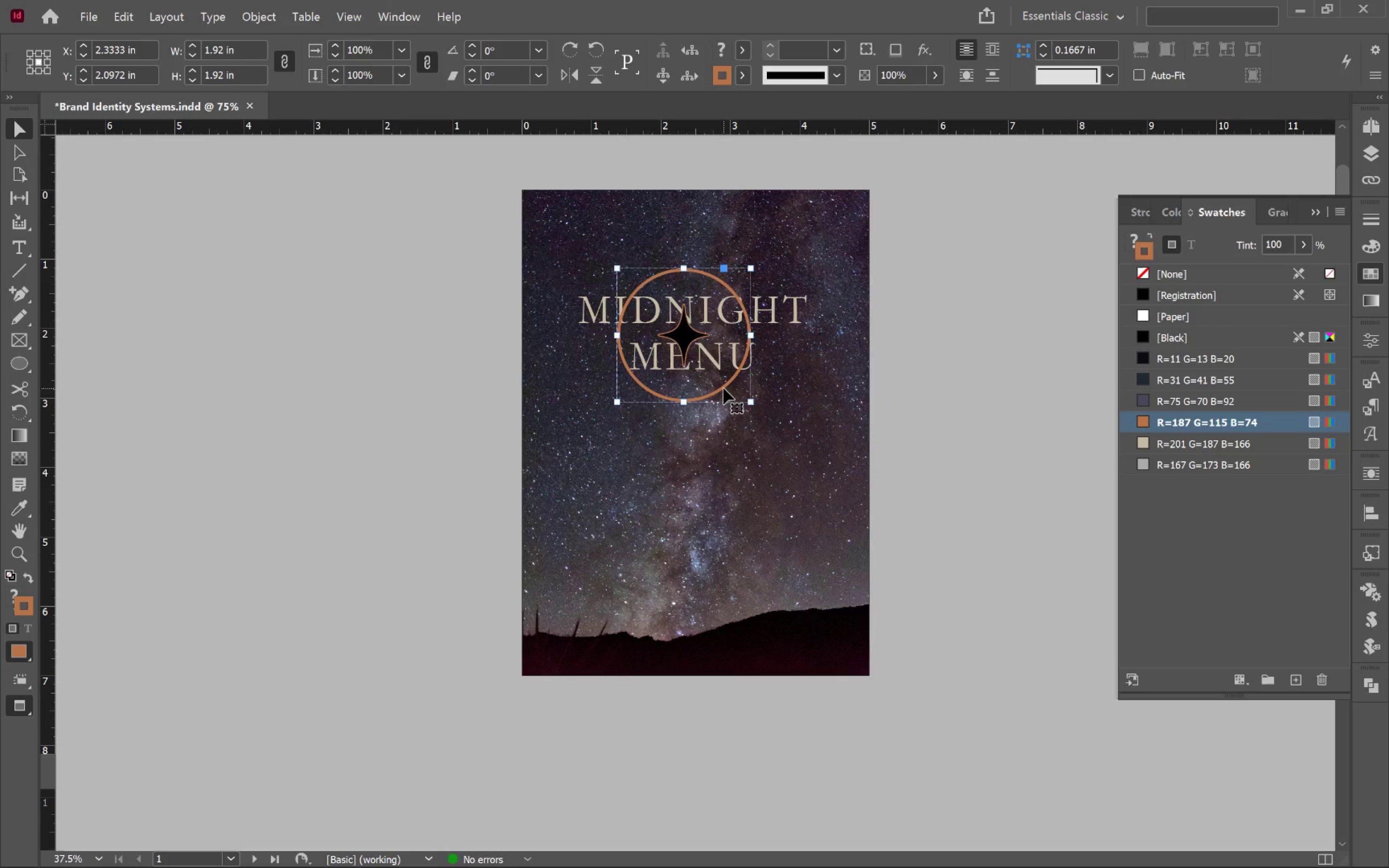 
key(Backspace)
 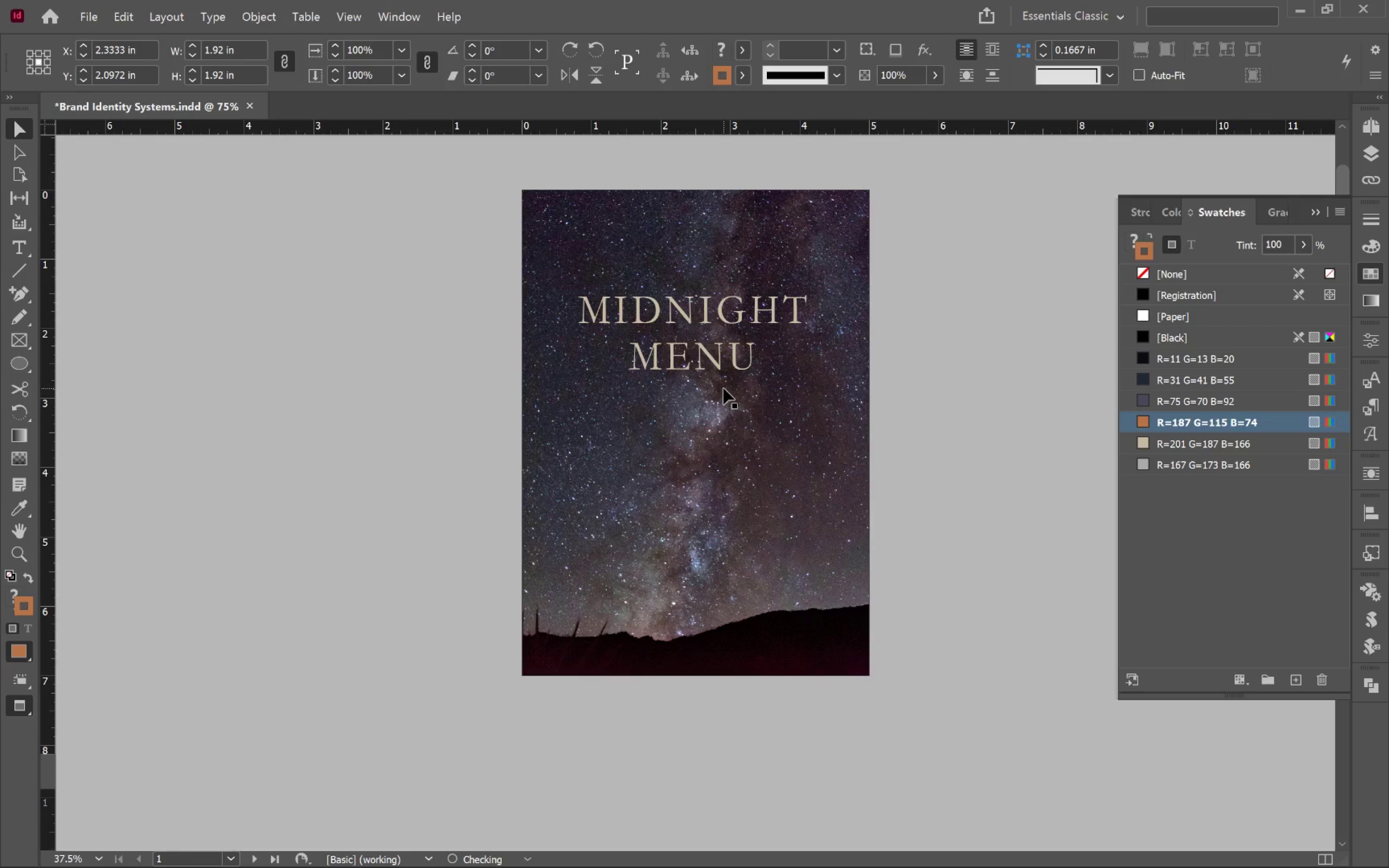 
key(Alt+AltLeft)
 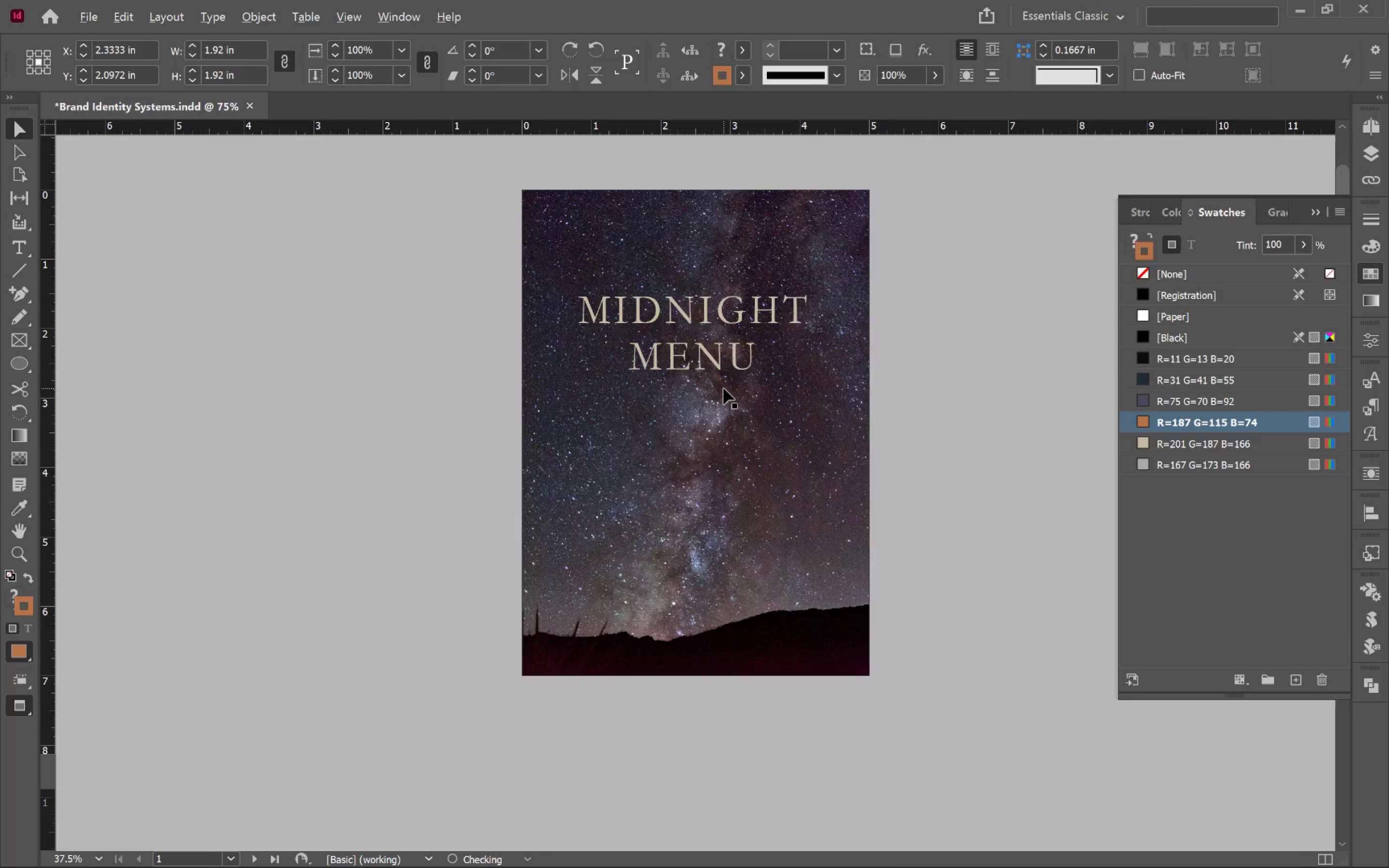 
key(Alt+Tab)
 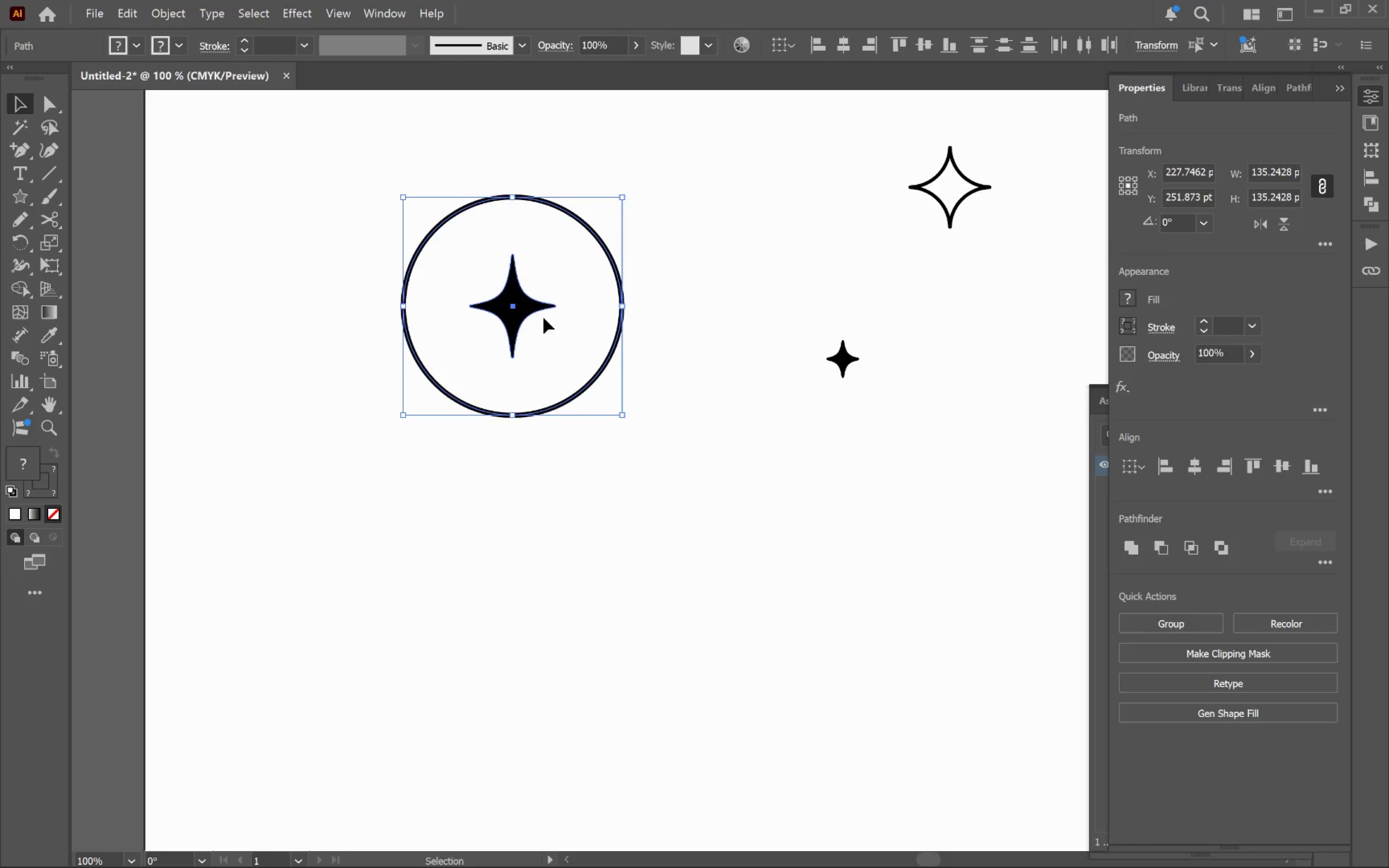 
left_click([526, 308])
 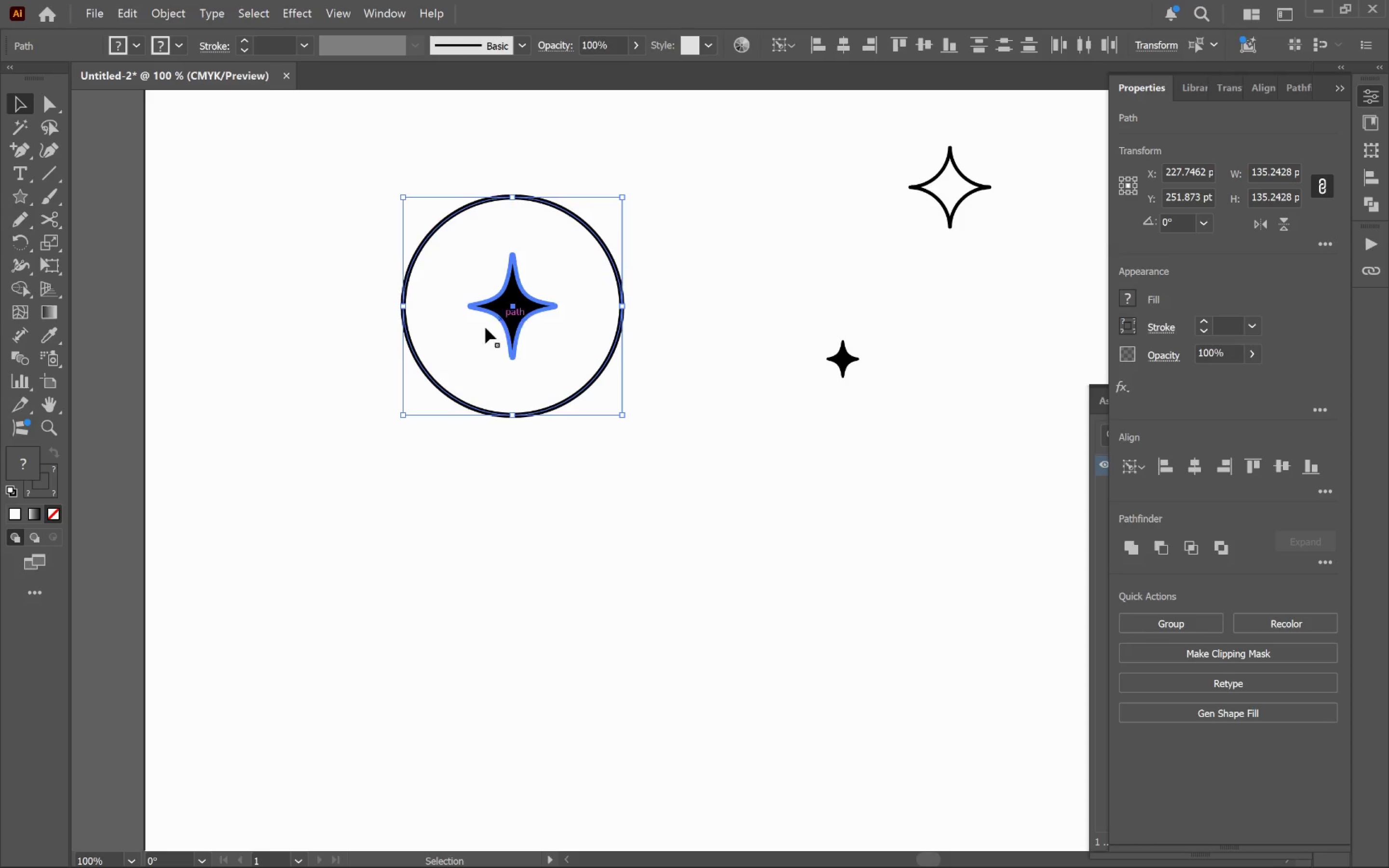 
left_click([331, 445])
 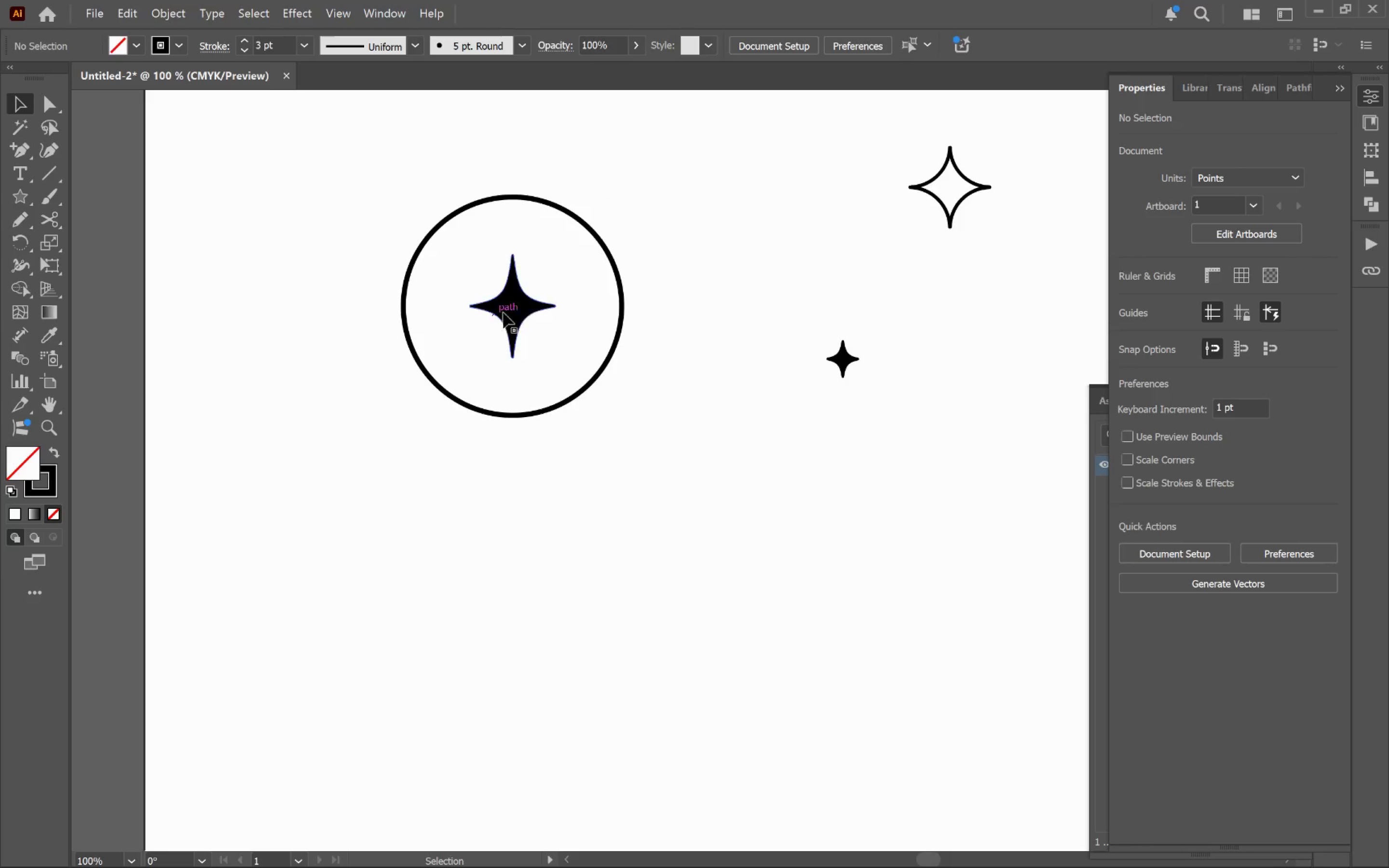 
left_click([520, 305])
 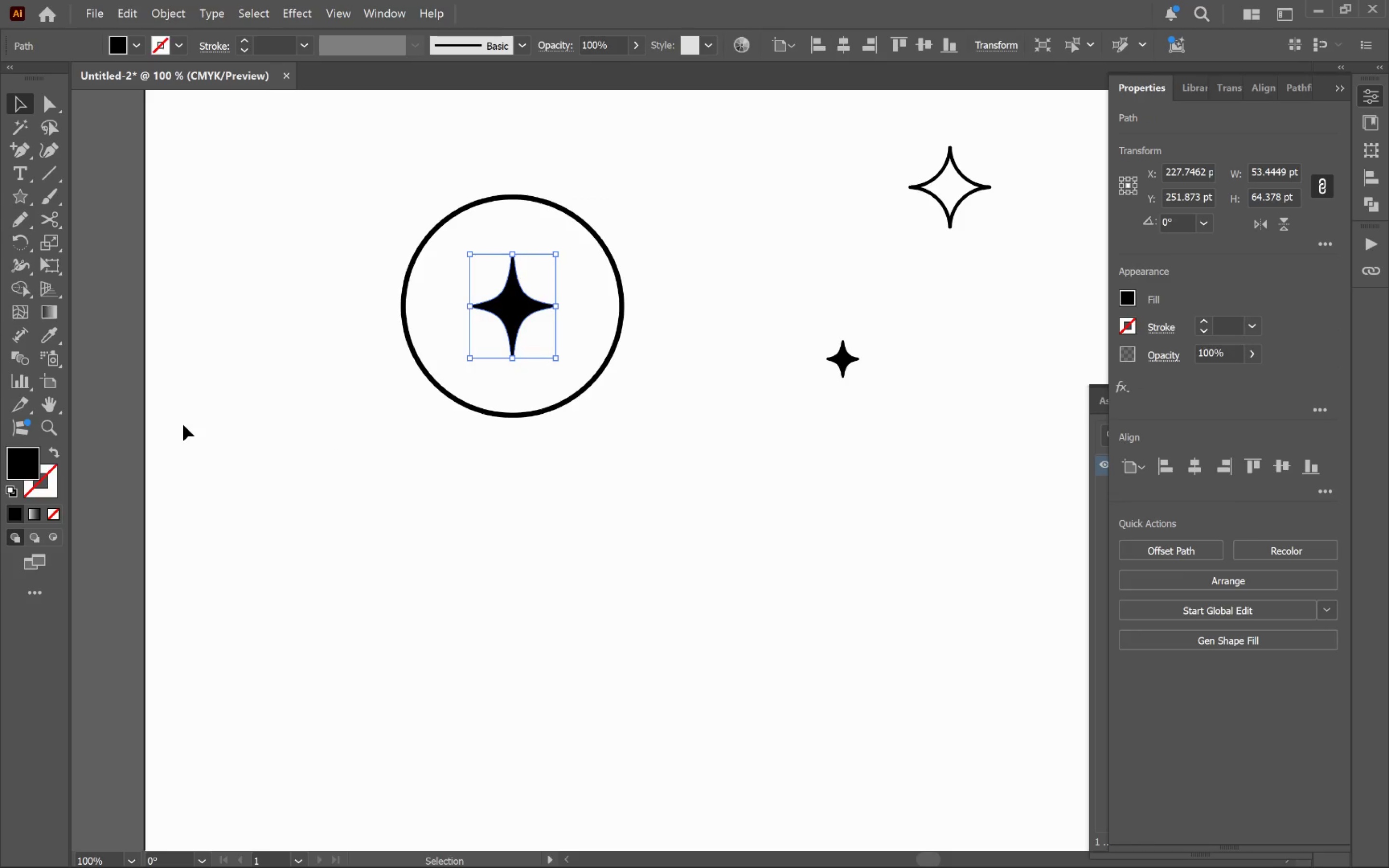 
left_click([326, 425])
 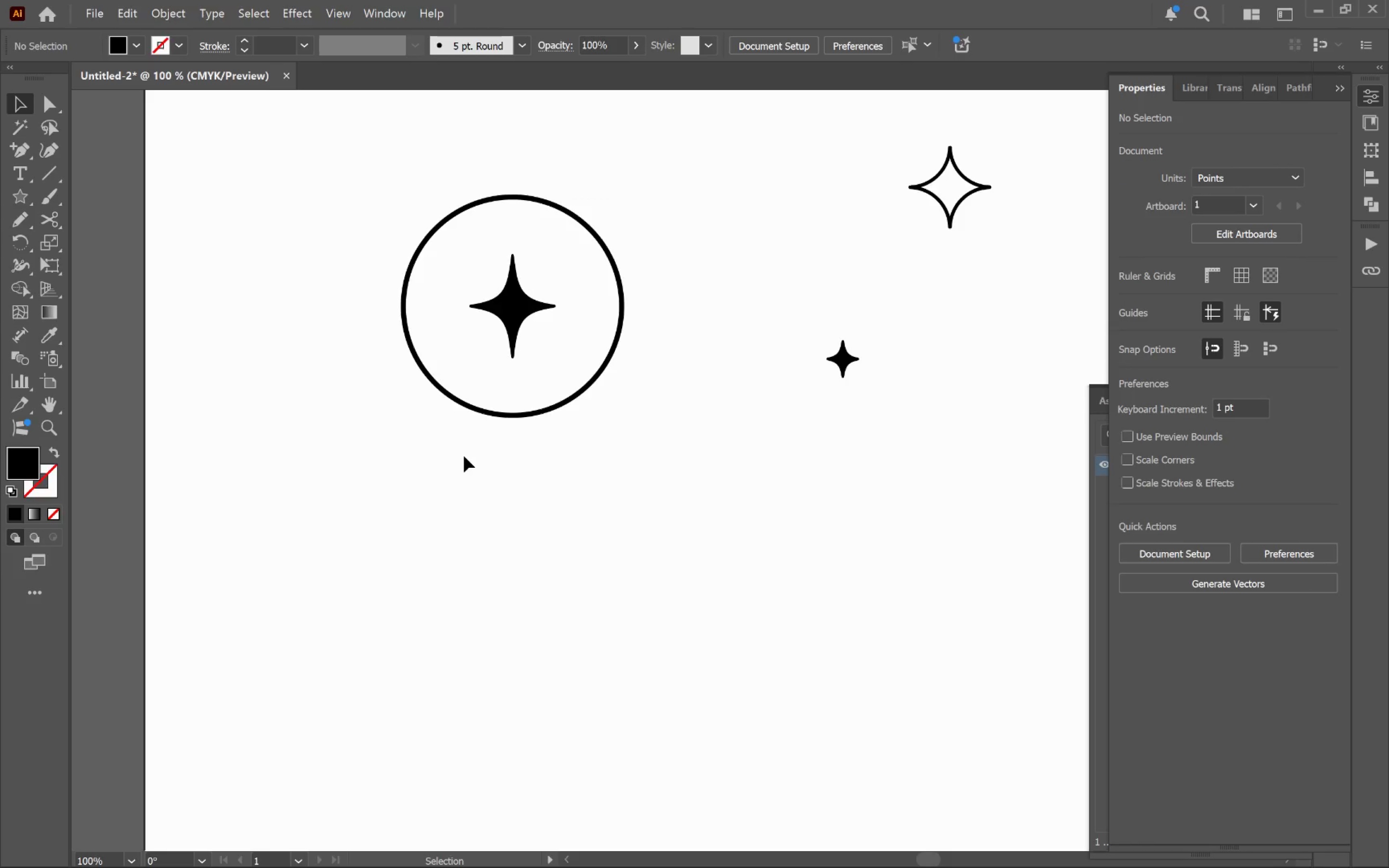 
key(Alt+Tab)
 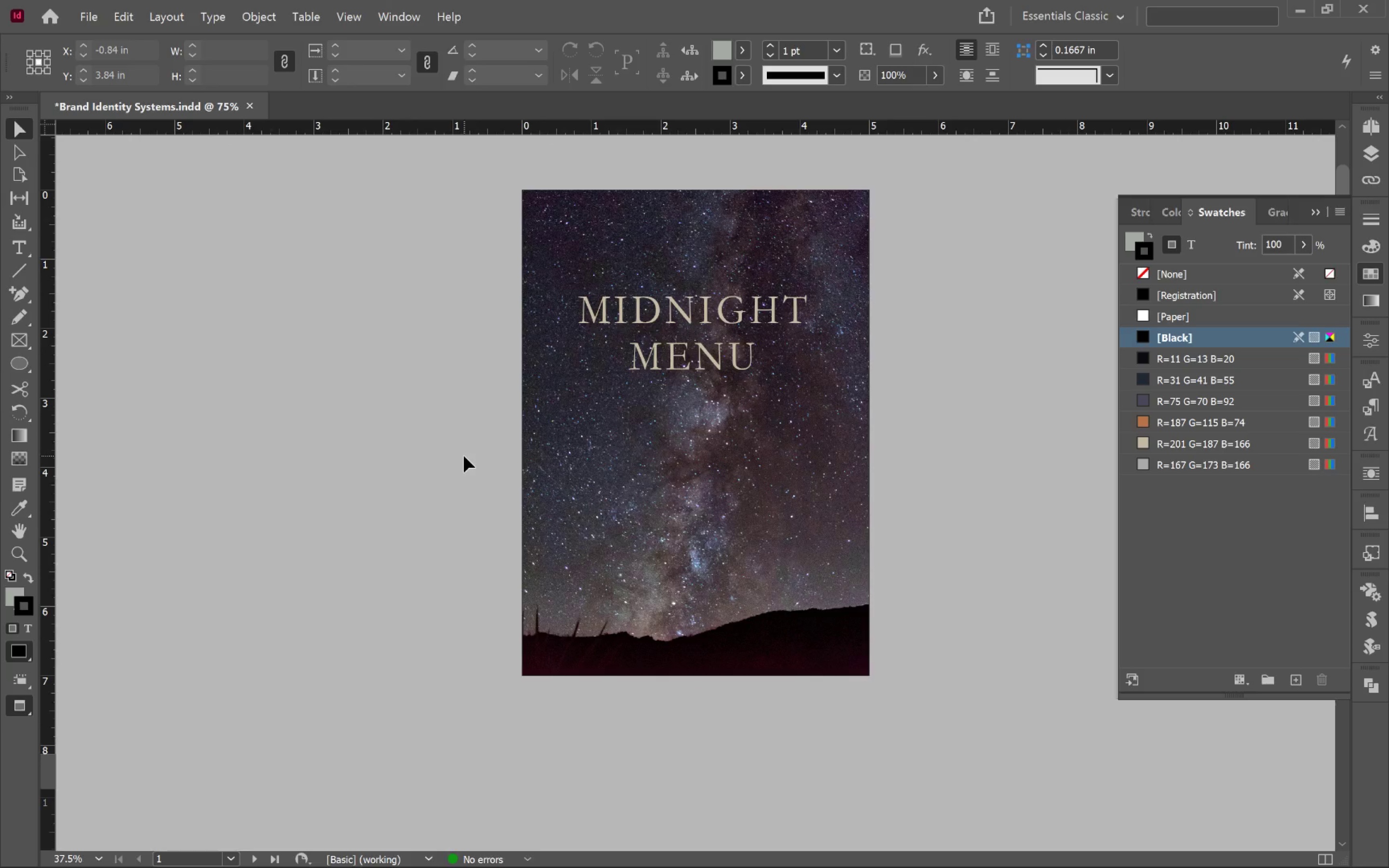 
key(Alt+AltLeft)
 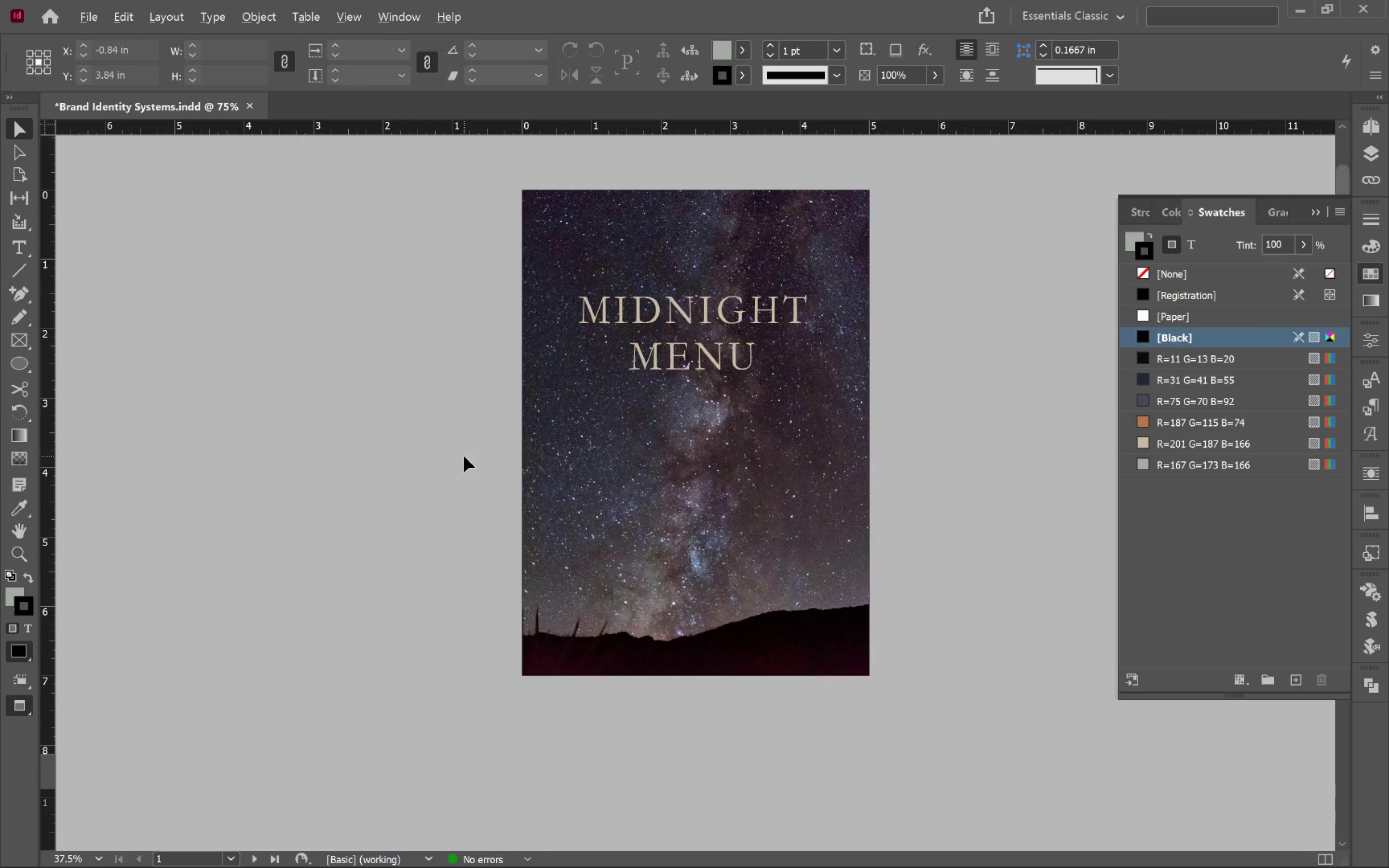 
key(Alt+Tab)
 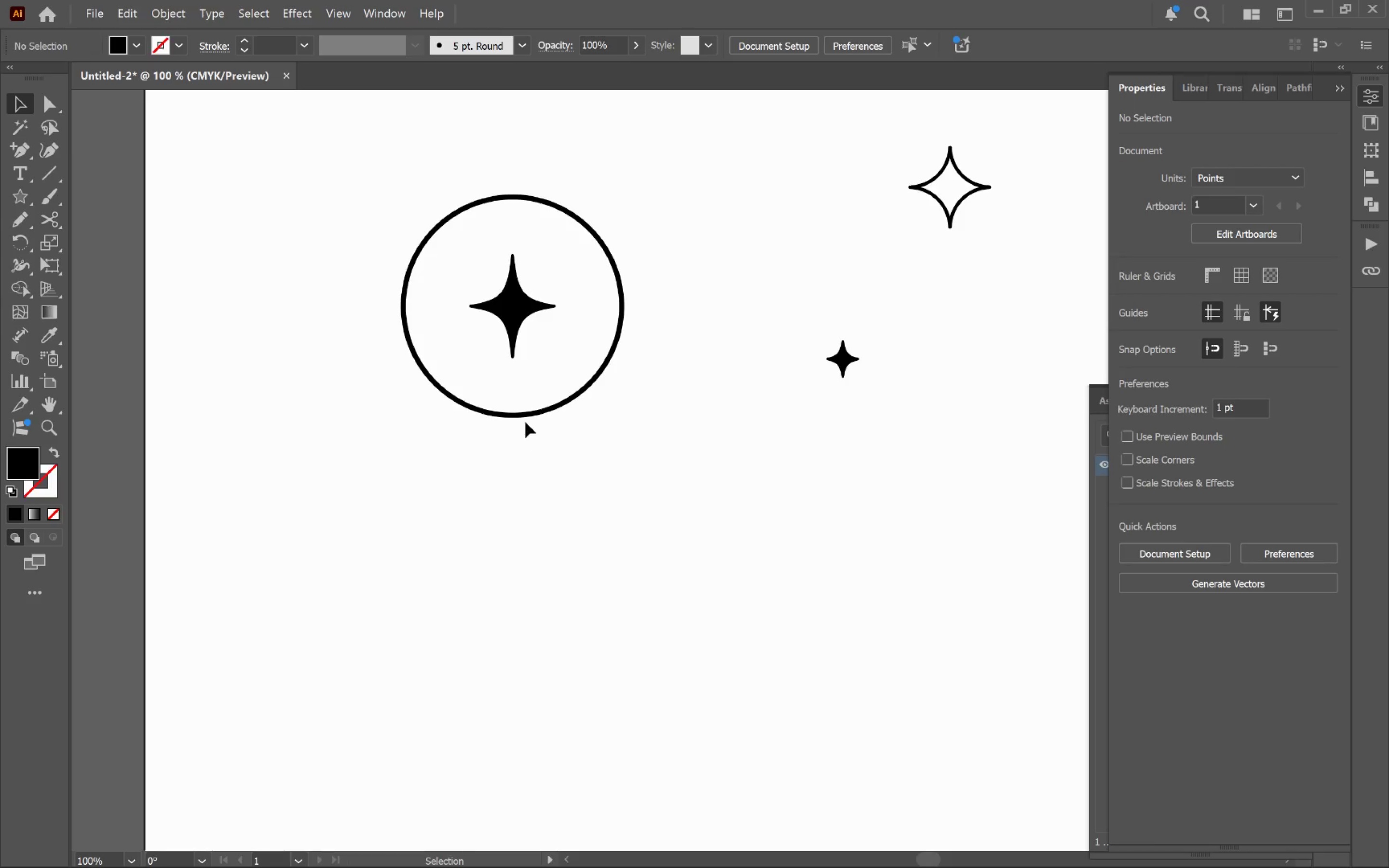 
left_click([526, 420])
 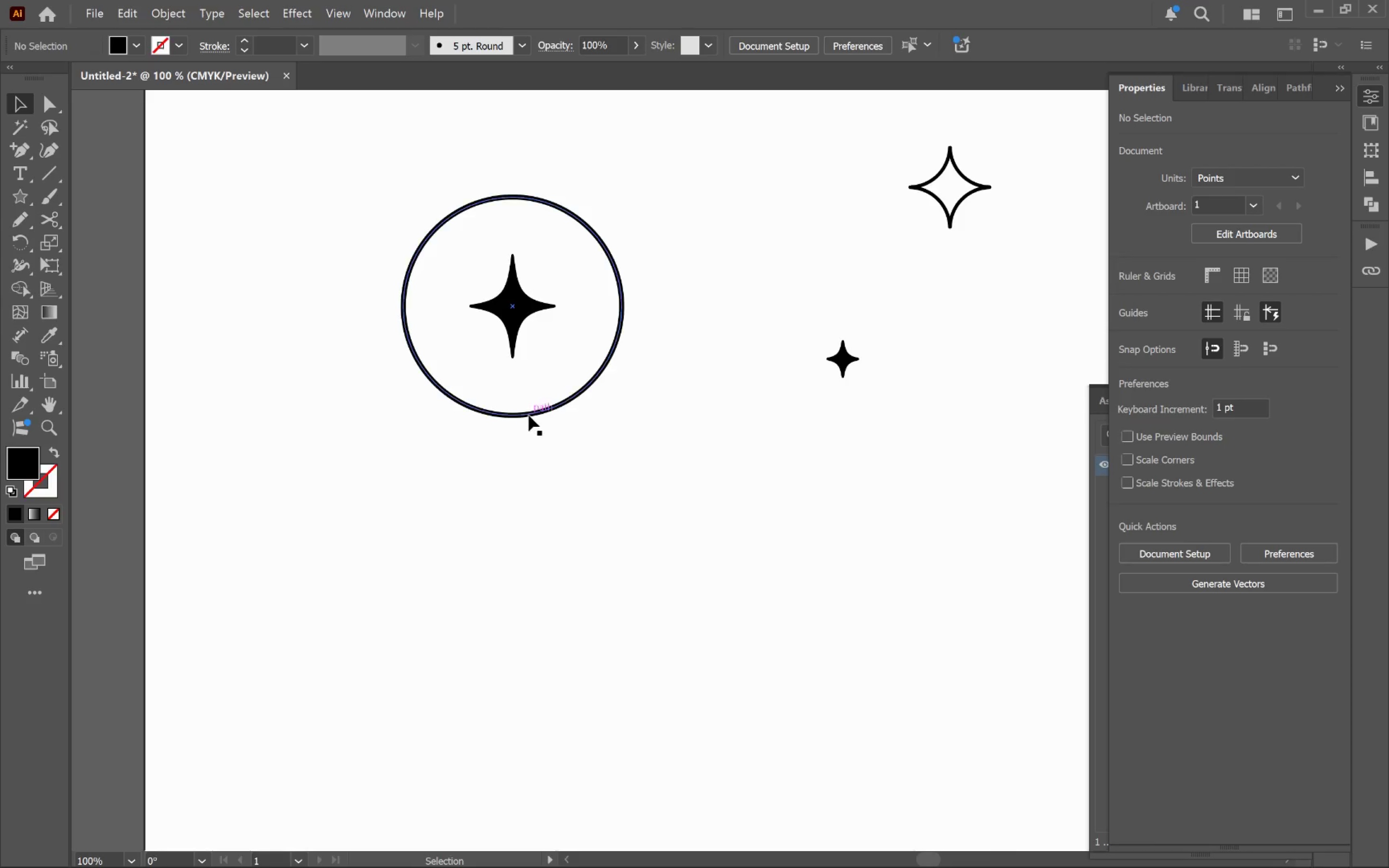 
left_click([529, 415])
 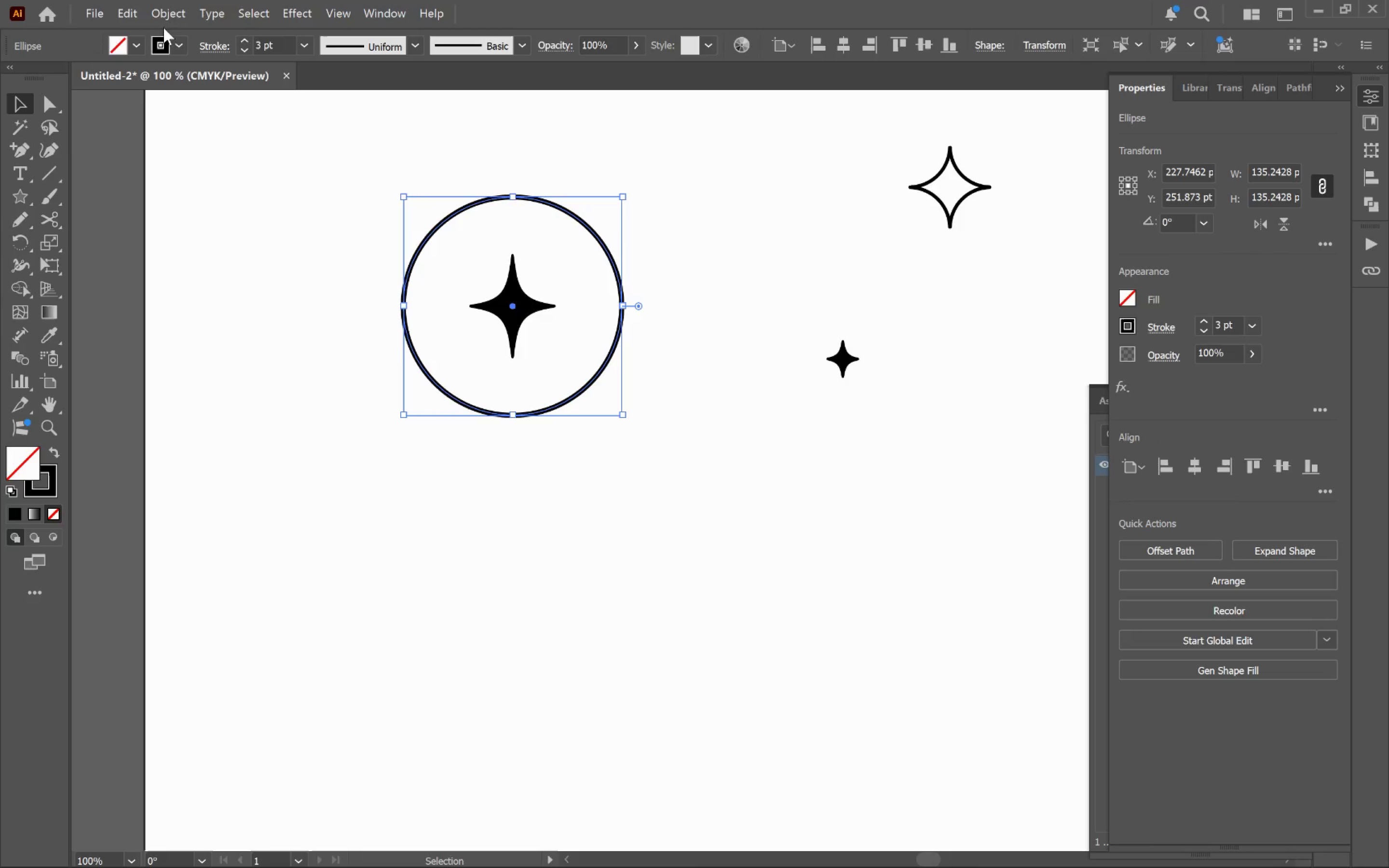 
left_click([169, 15])
 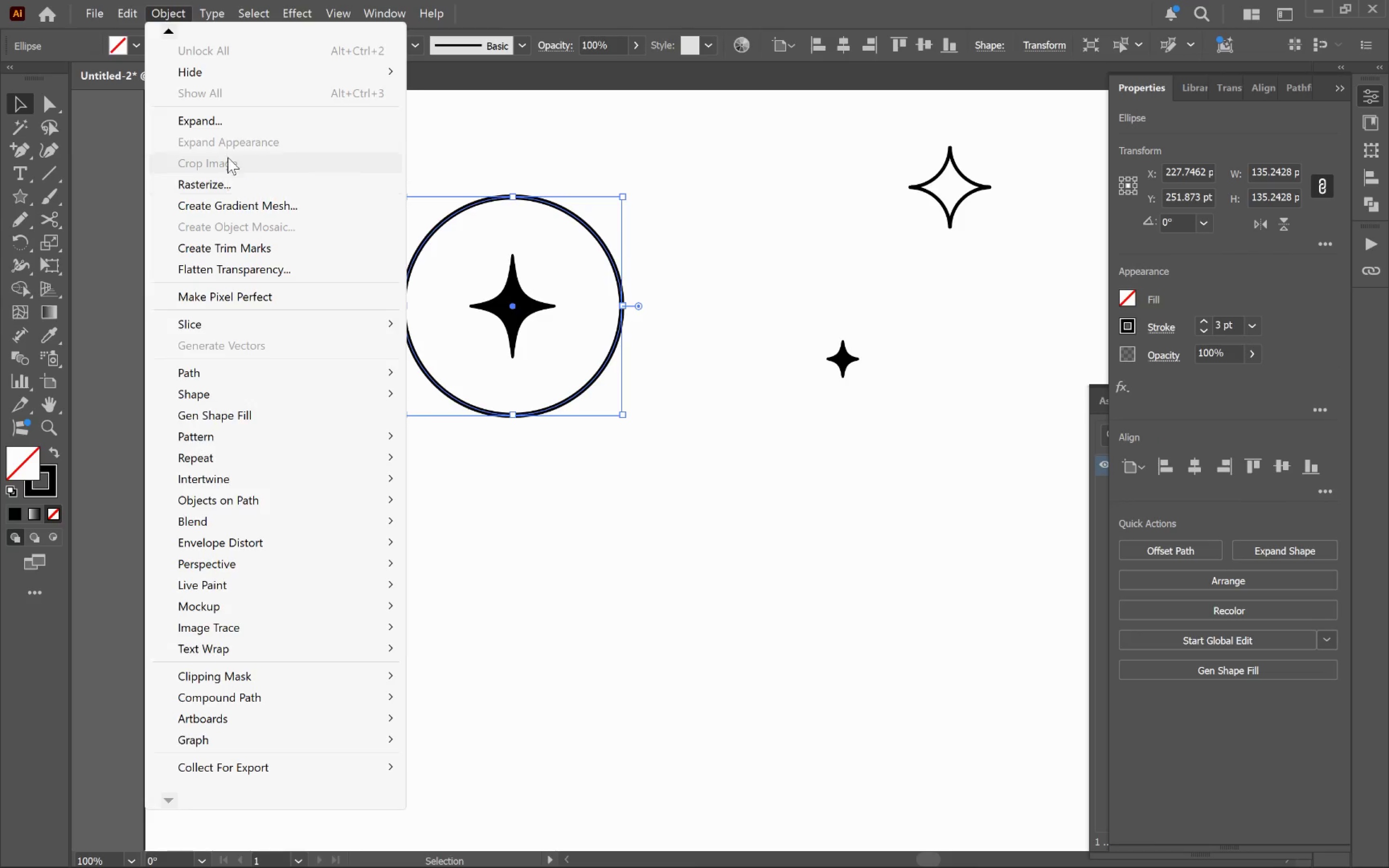 
left_click([235, 127])
 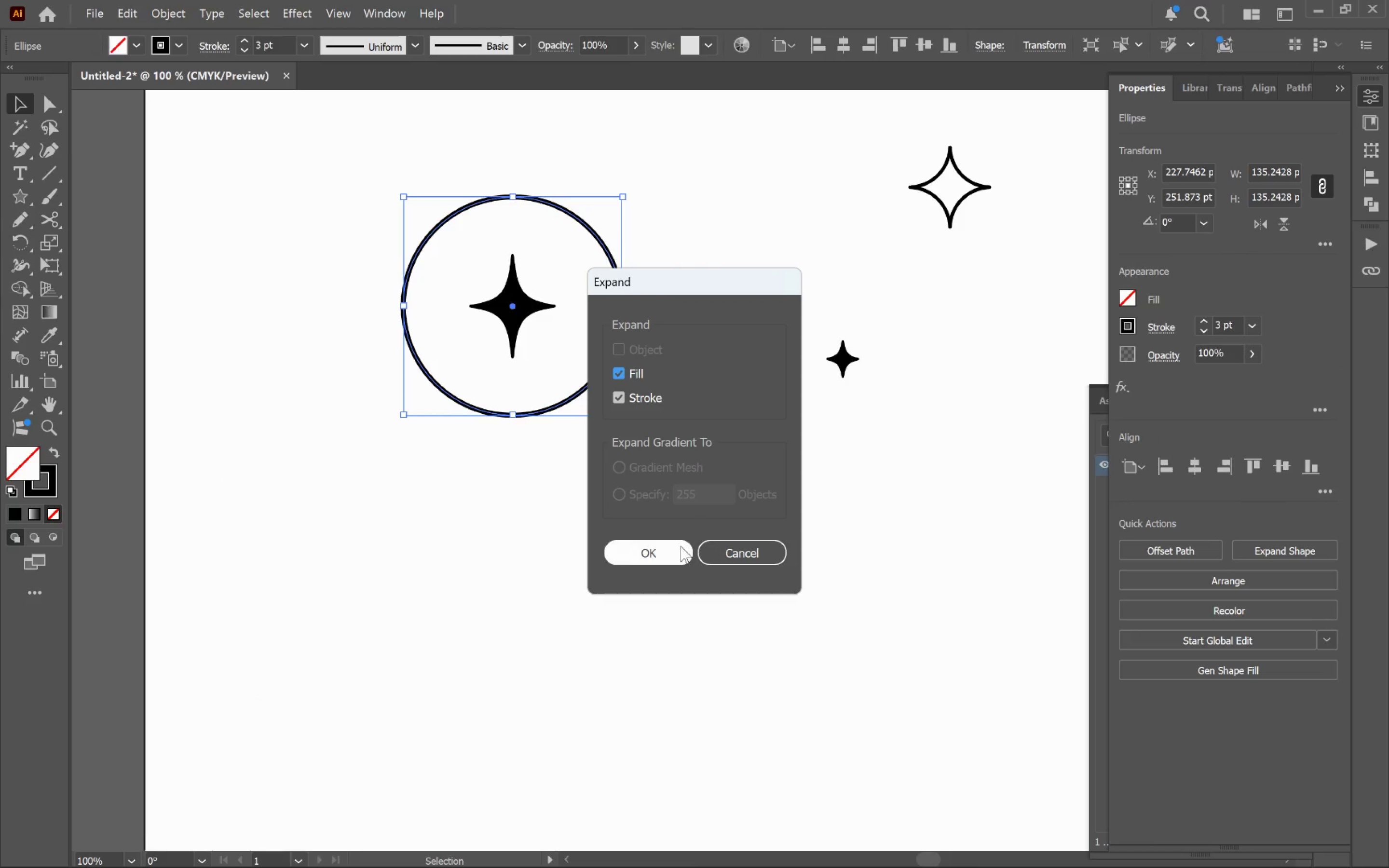 
left_click([652, 555])
 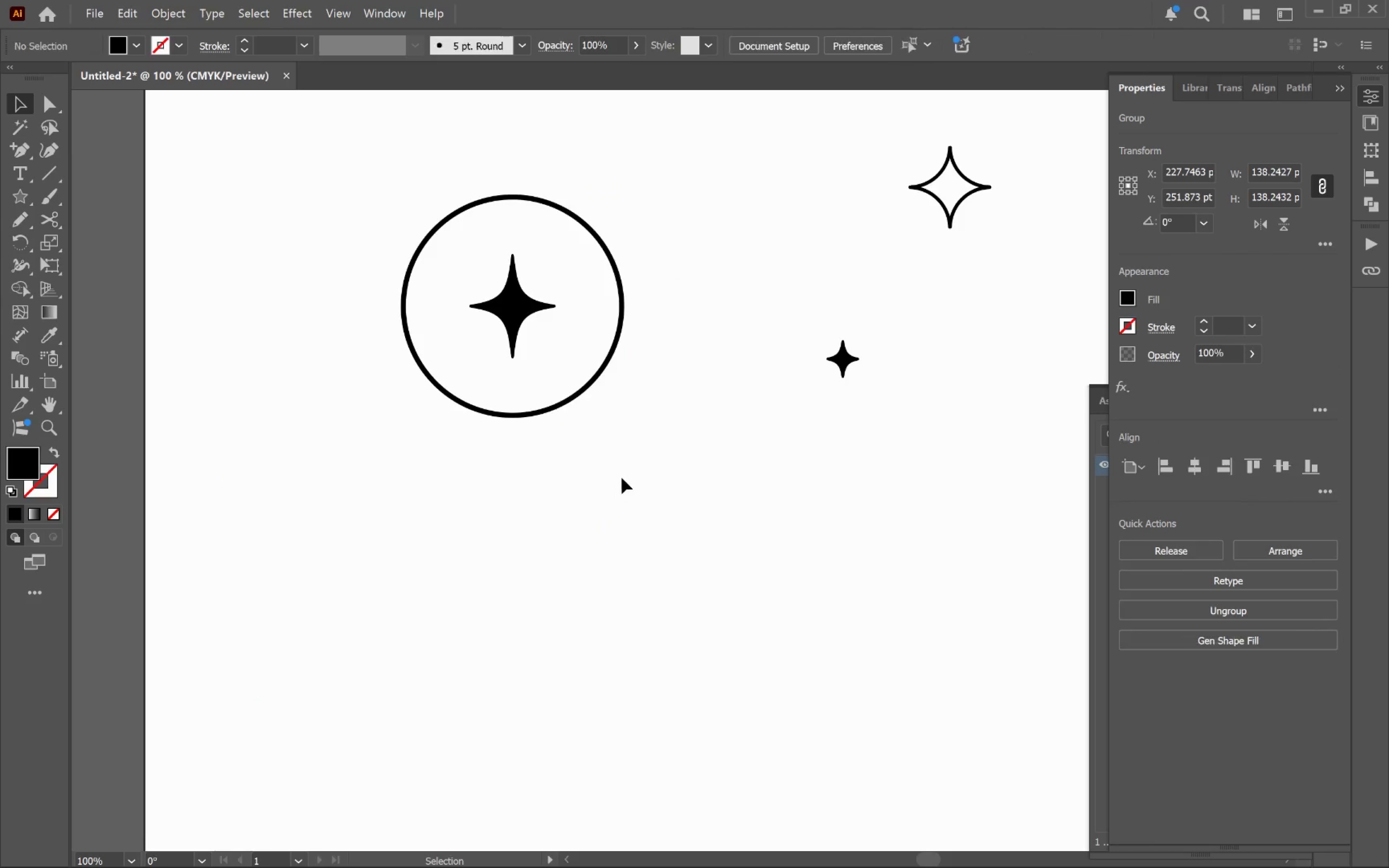 
left_click_drag(start_coordinate=[633, 475], to_coordinate=[430, 223])
 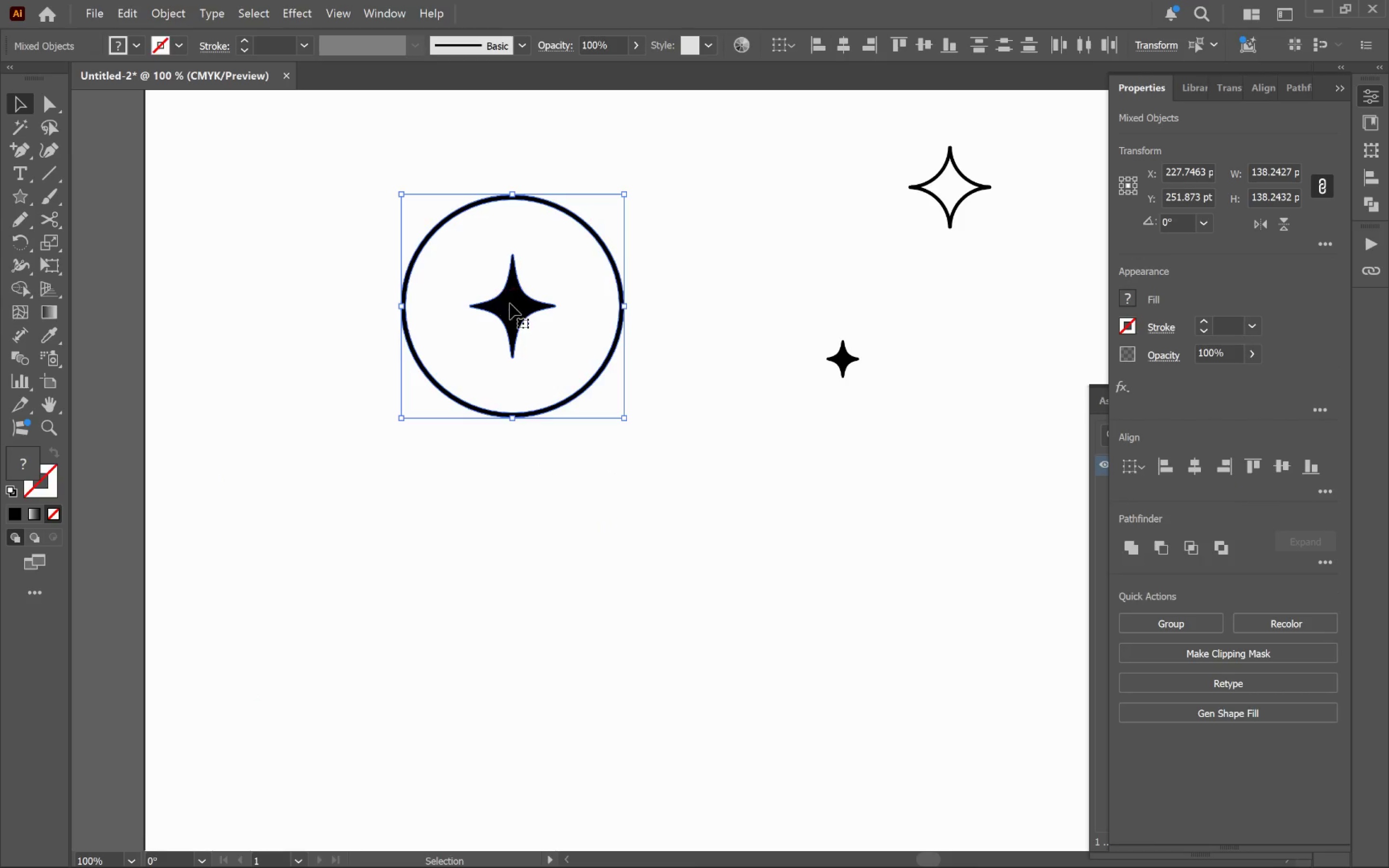 
left_click_drag(start_coordinate=[510, 303], to_coordinate=[780, 464])
 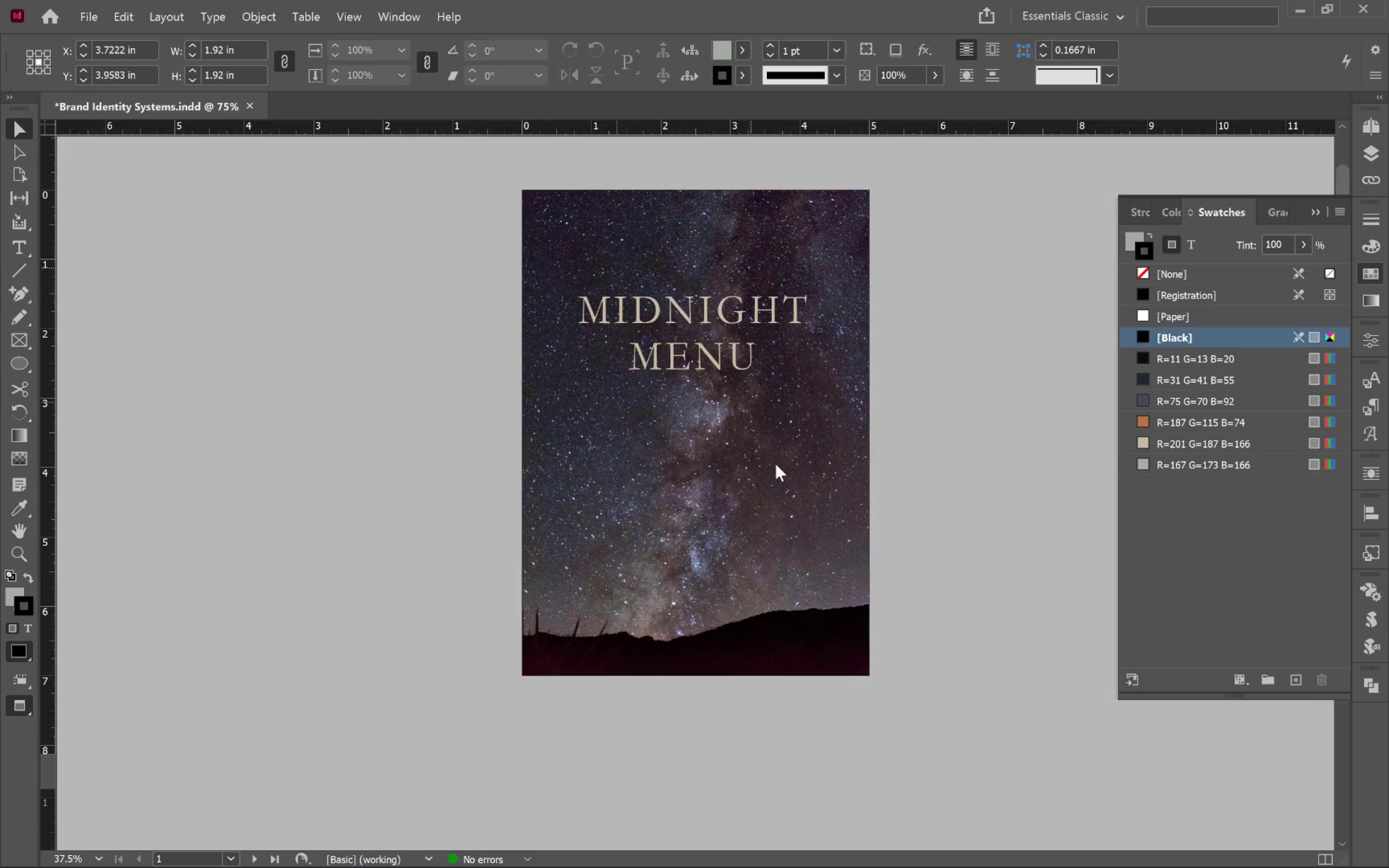 
key(Alt+AltLeft)
 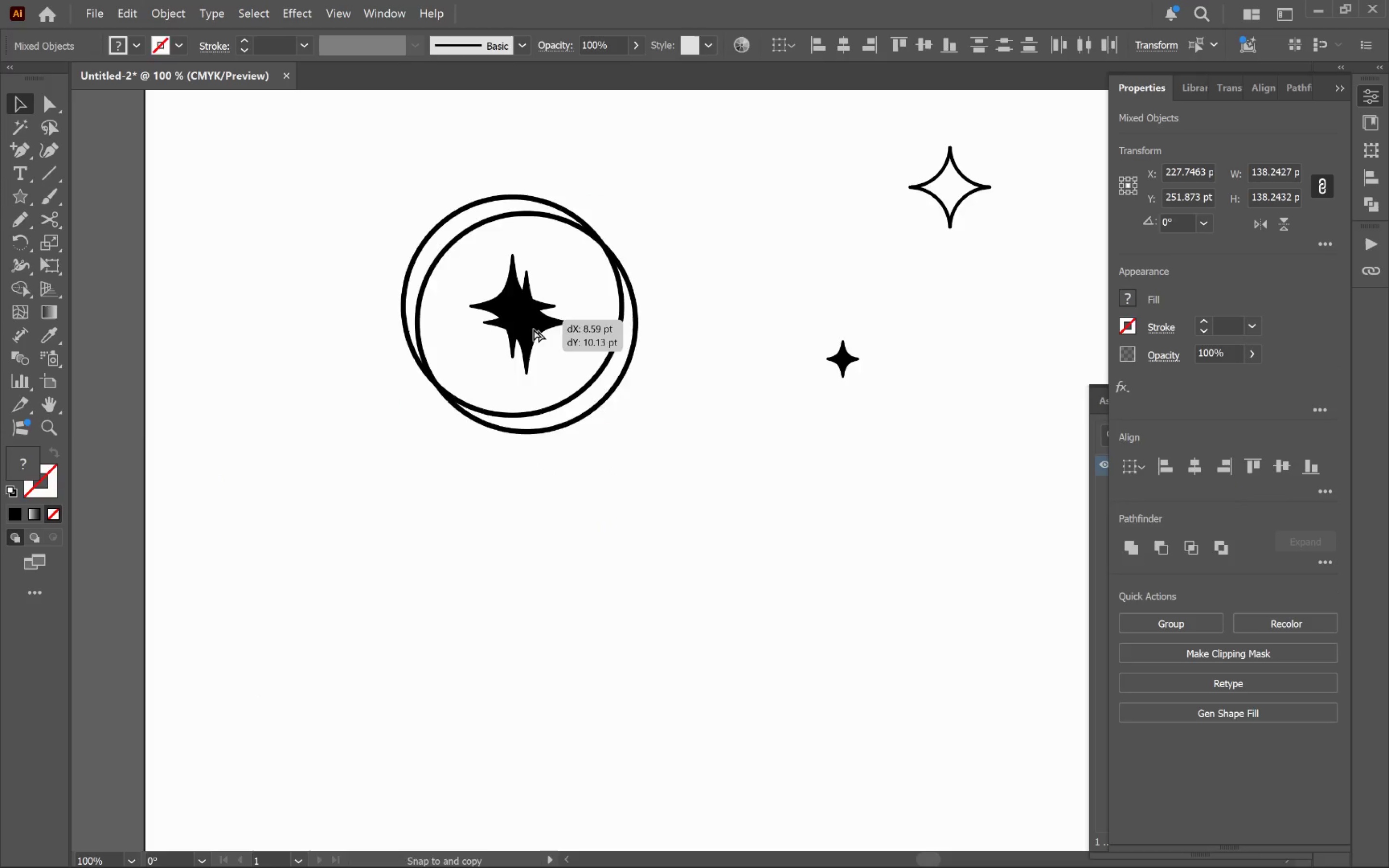 
key(Alt+Tab)
 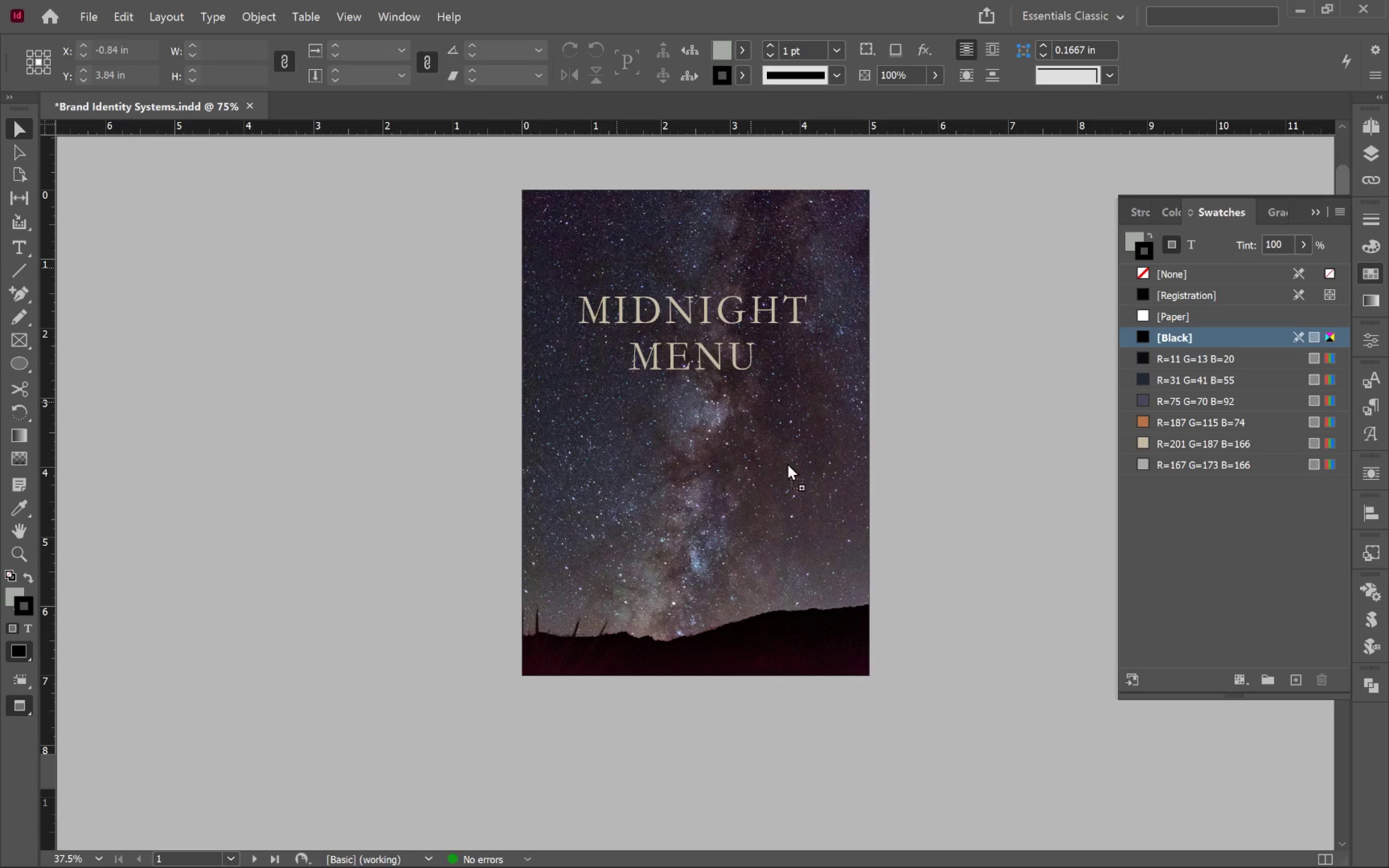 
hold_key(key=ShiftLeft, duration=1.5)
 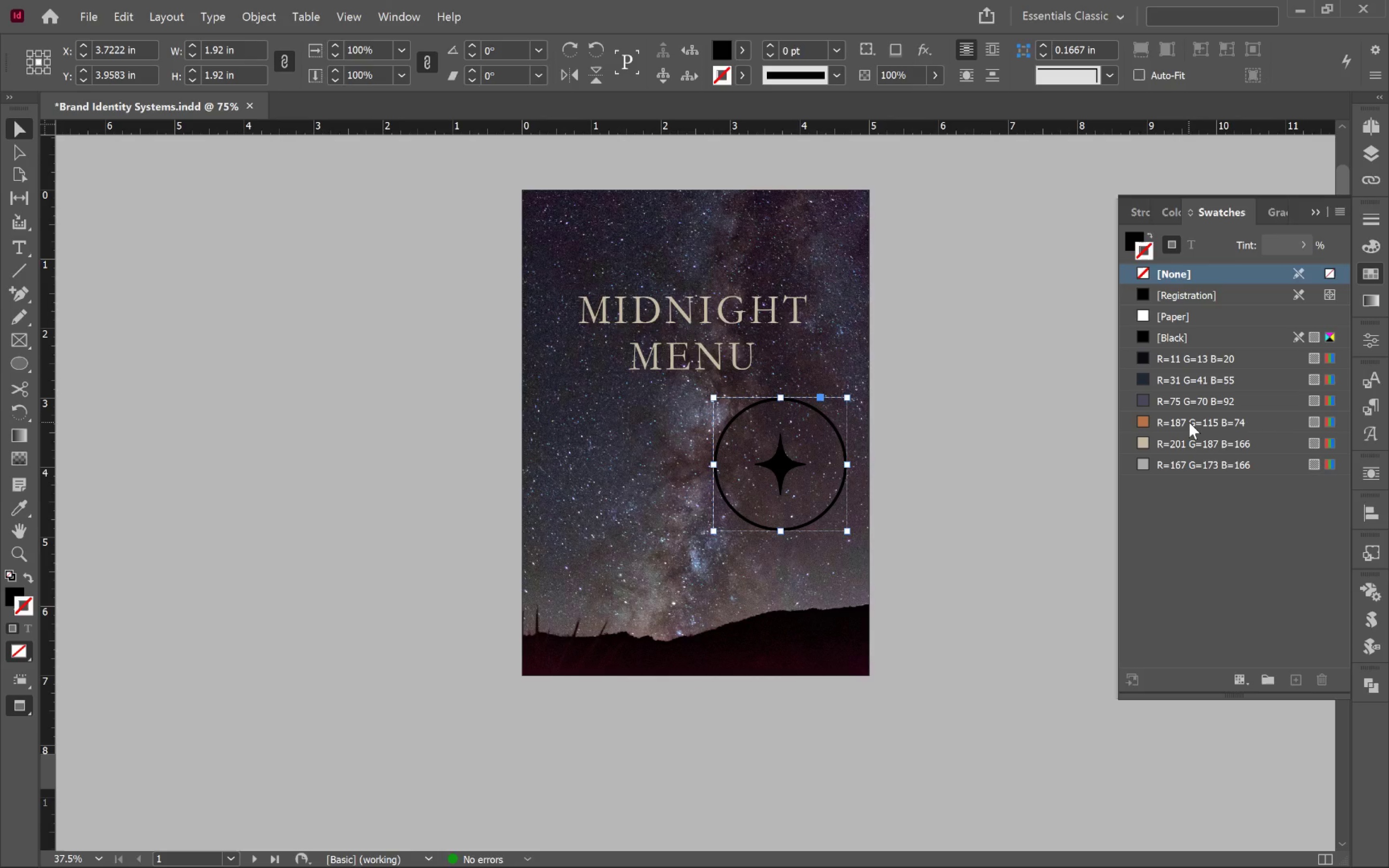 
left_click([1188, 422])
 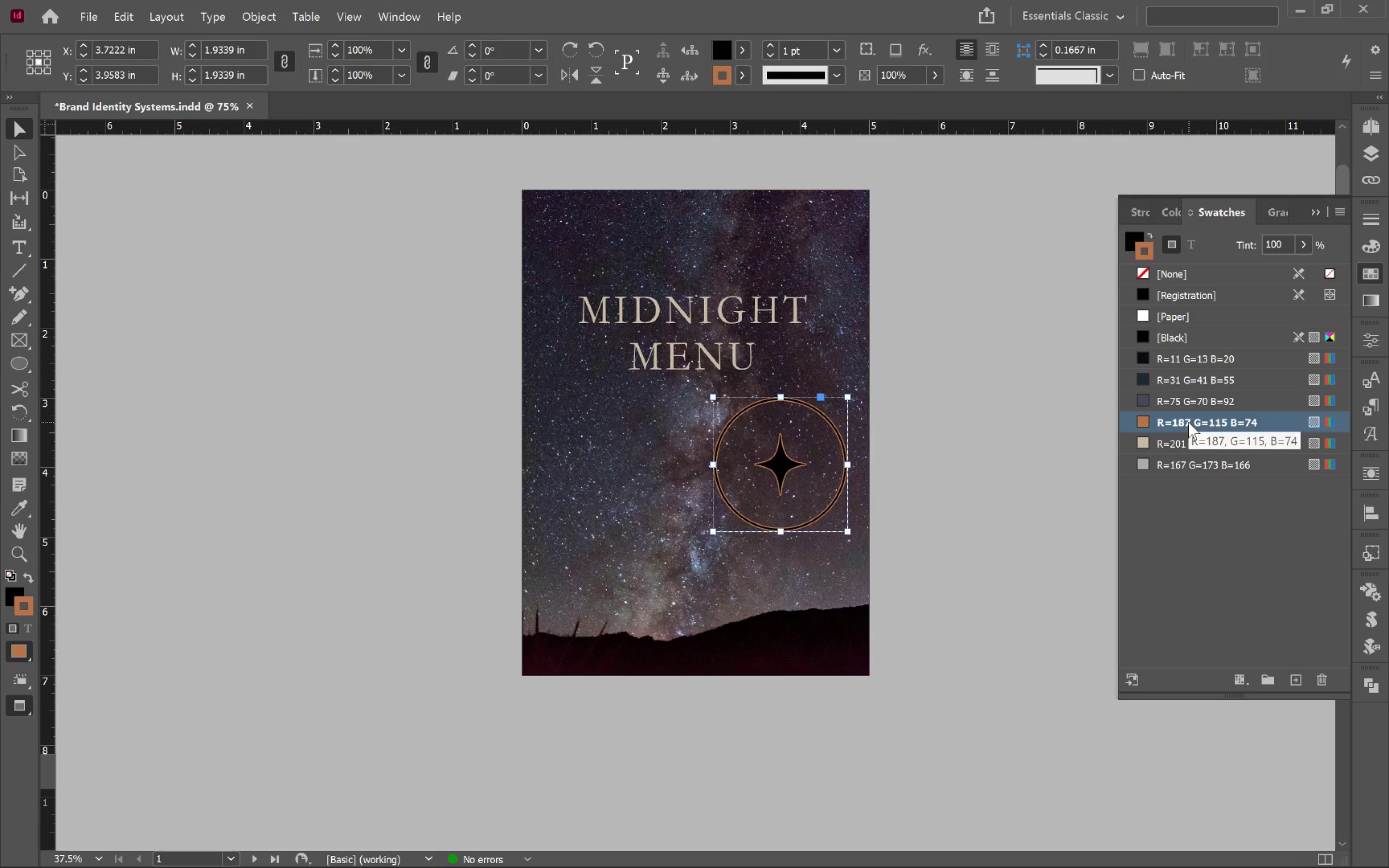 
left_click([1177, 265])
 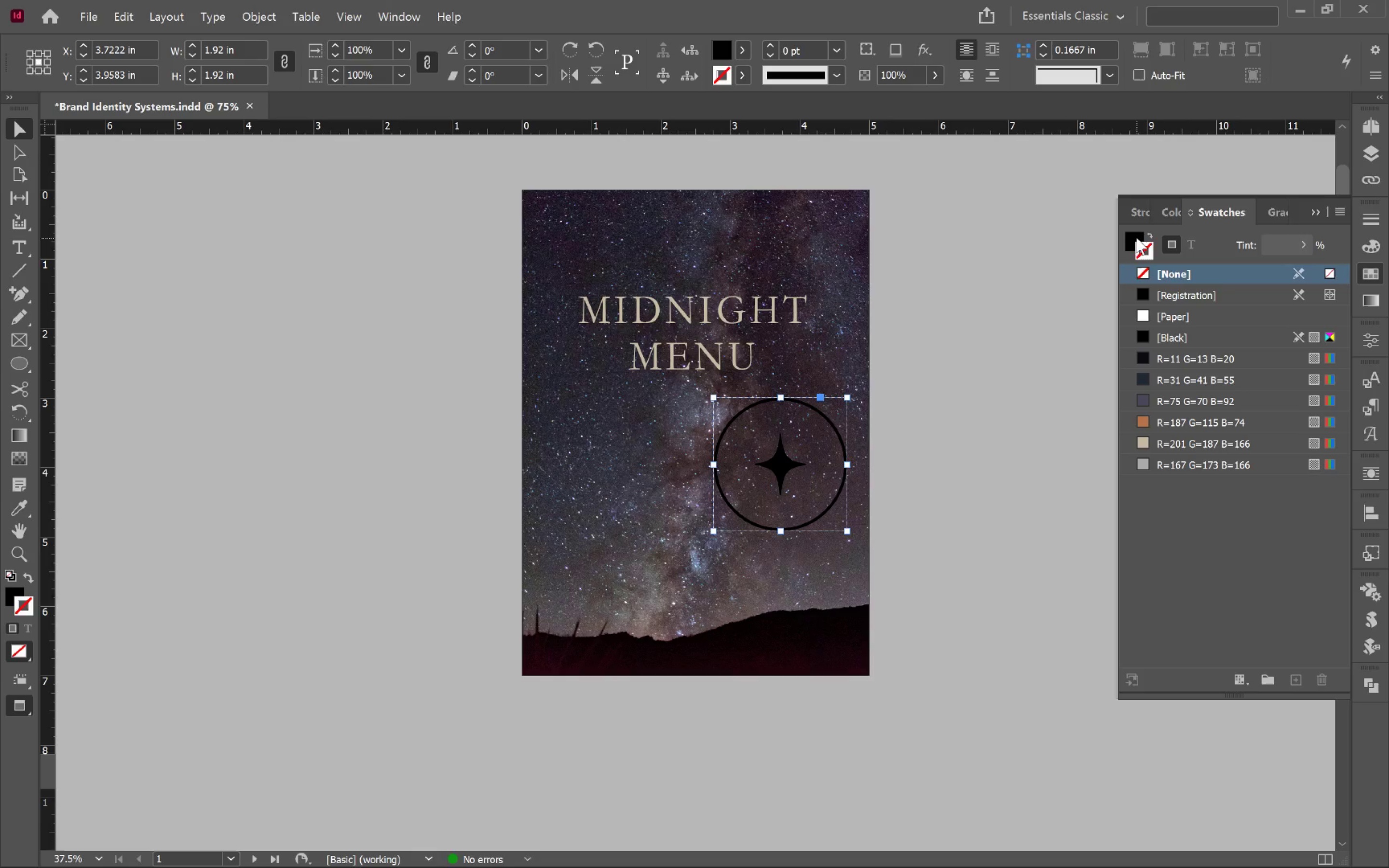 
left_click([1132, 236])
 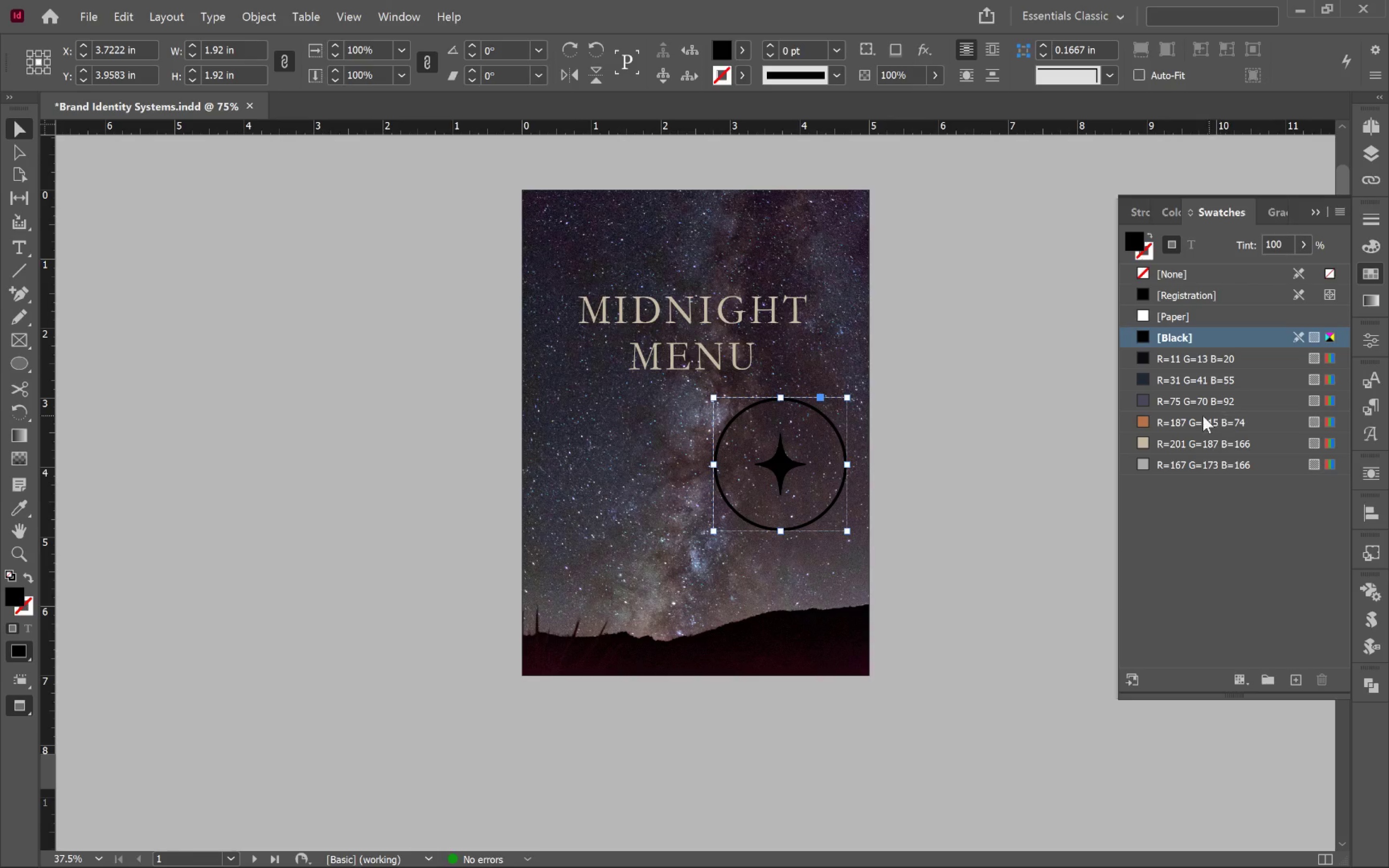 
left_click([1185, 422])
 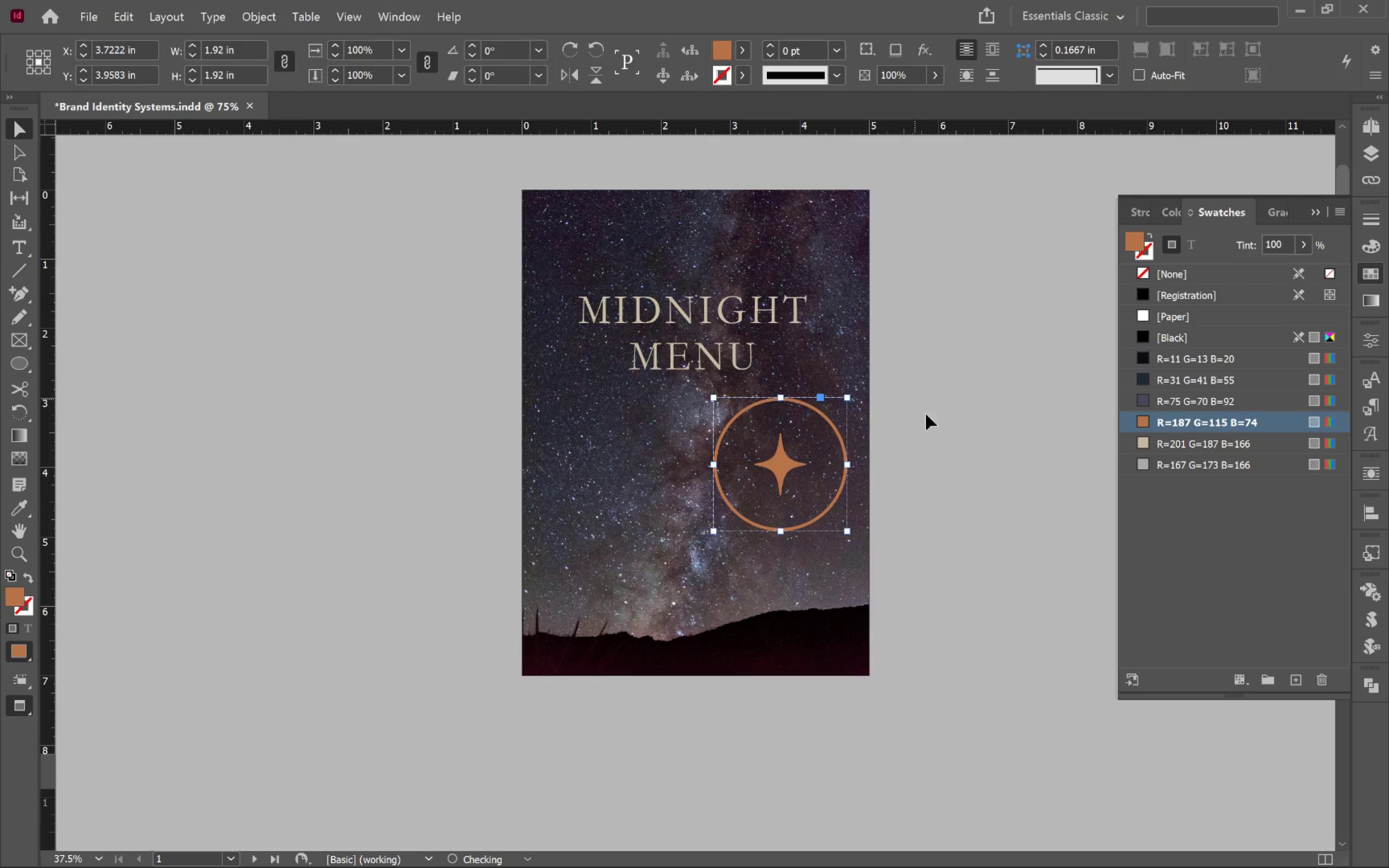 
left_click([939, 453])
 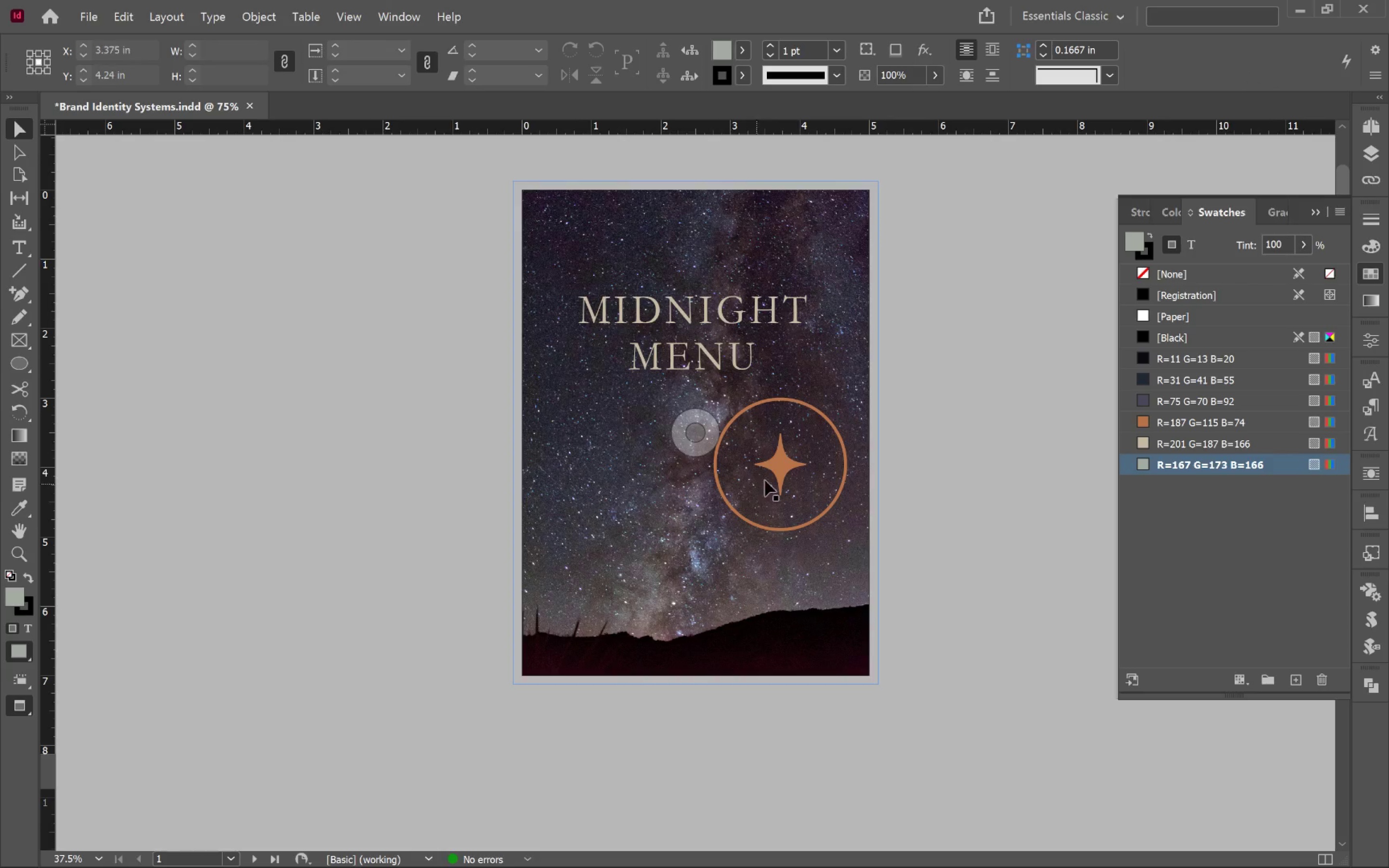 
left_click([777, 470])
 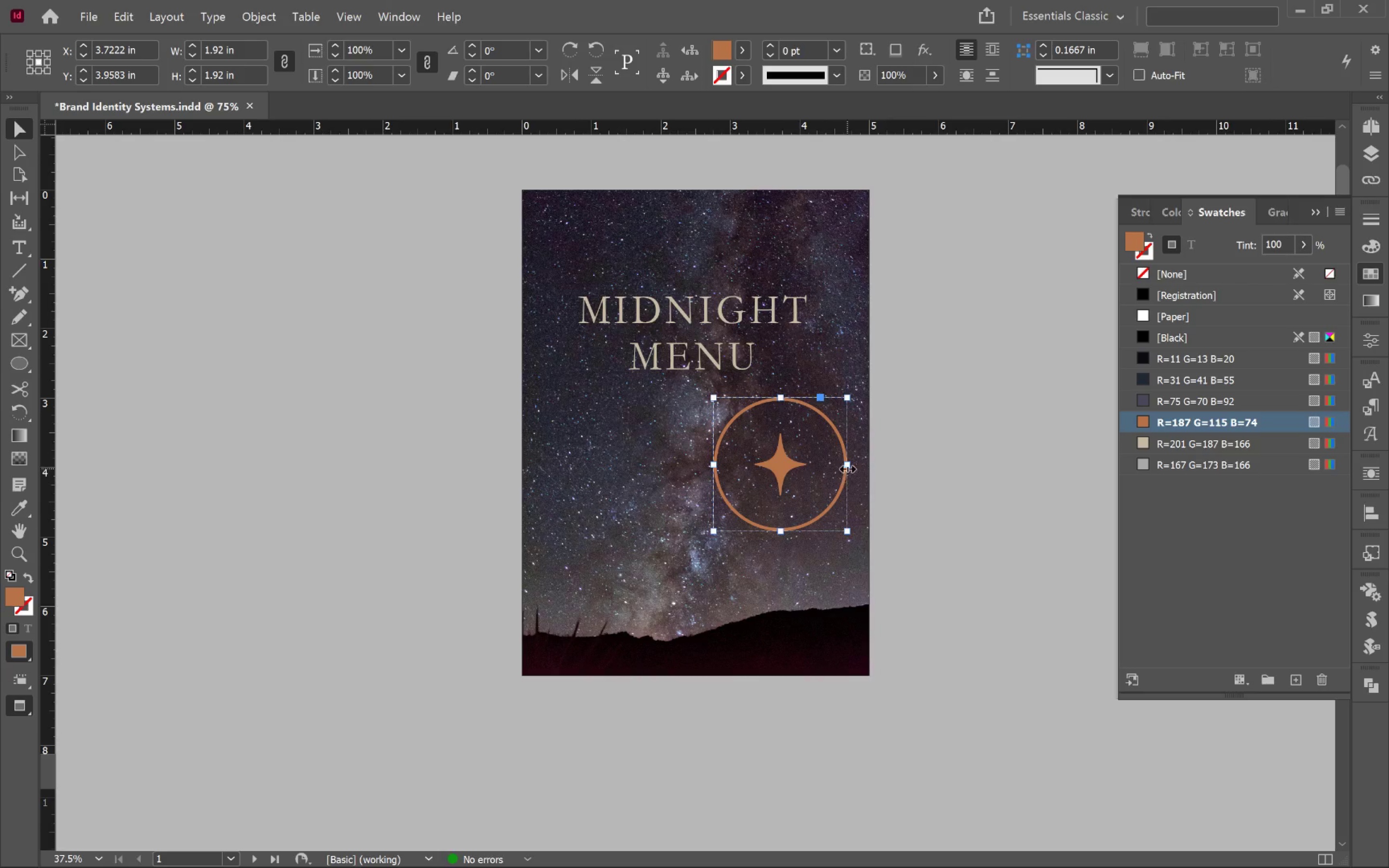 
left_click_drag(start_coordinate=[848, 468], to_coordinate=[784, 473])
 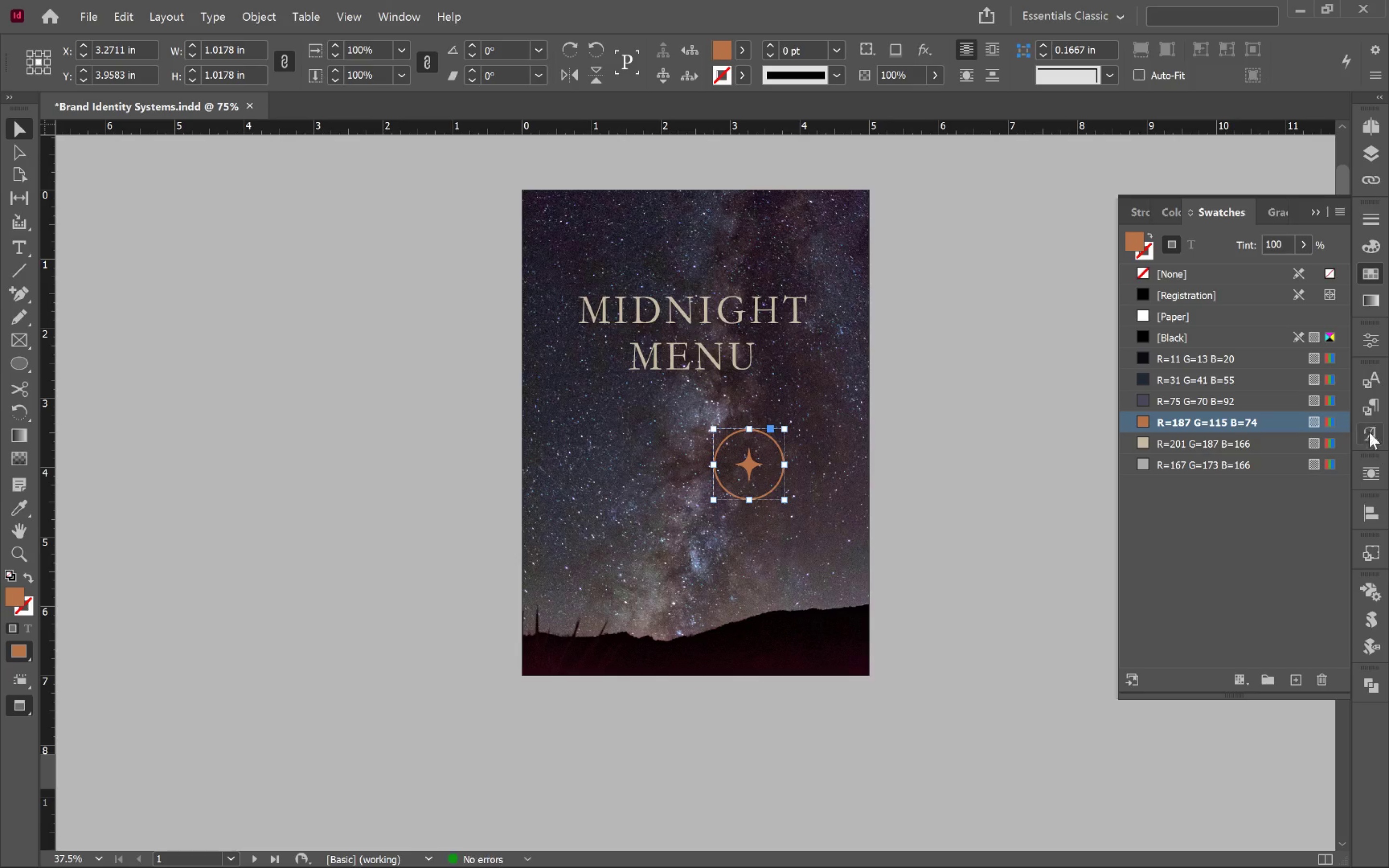 
hold_key(key=ShiftLeft, duration=1.12)
 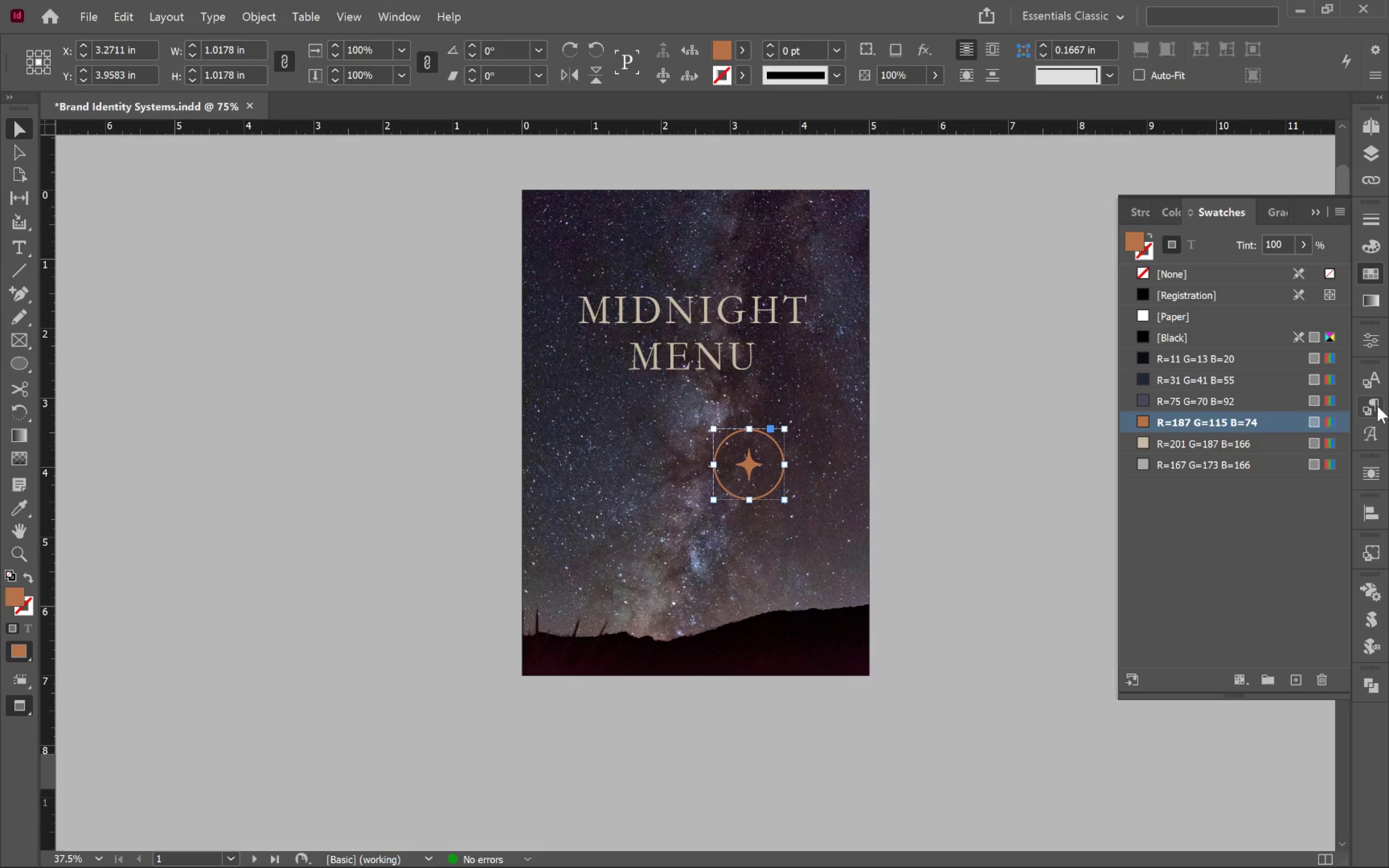 
left_click([1378, 406])
 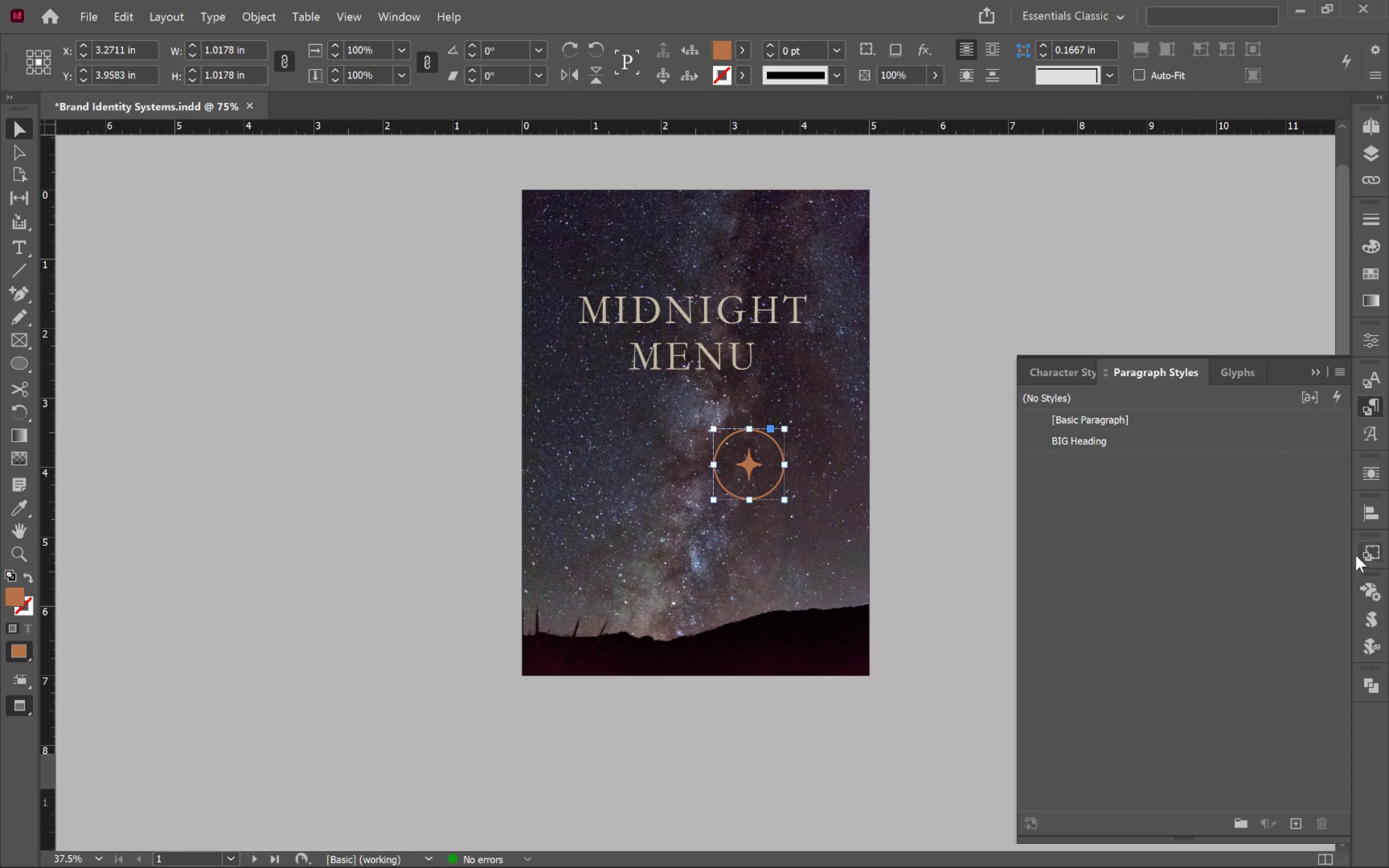 
left_click([1371, 514])
 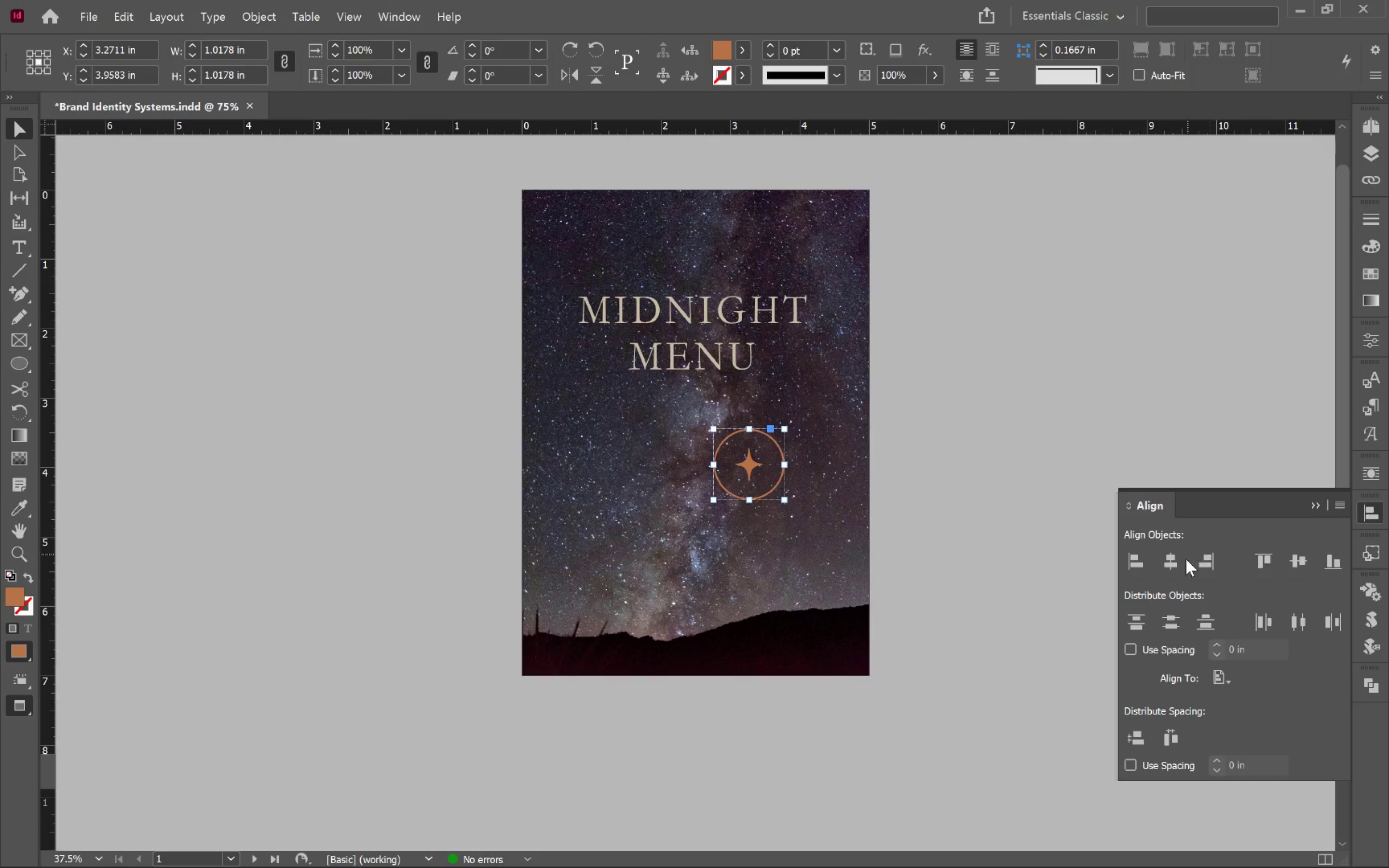 
left_click([1172, 565])
 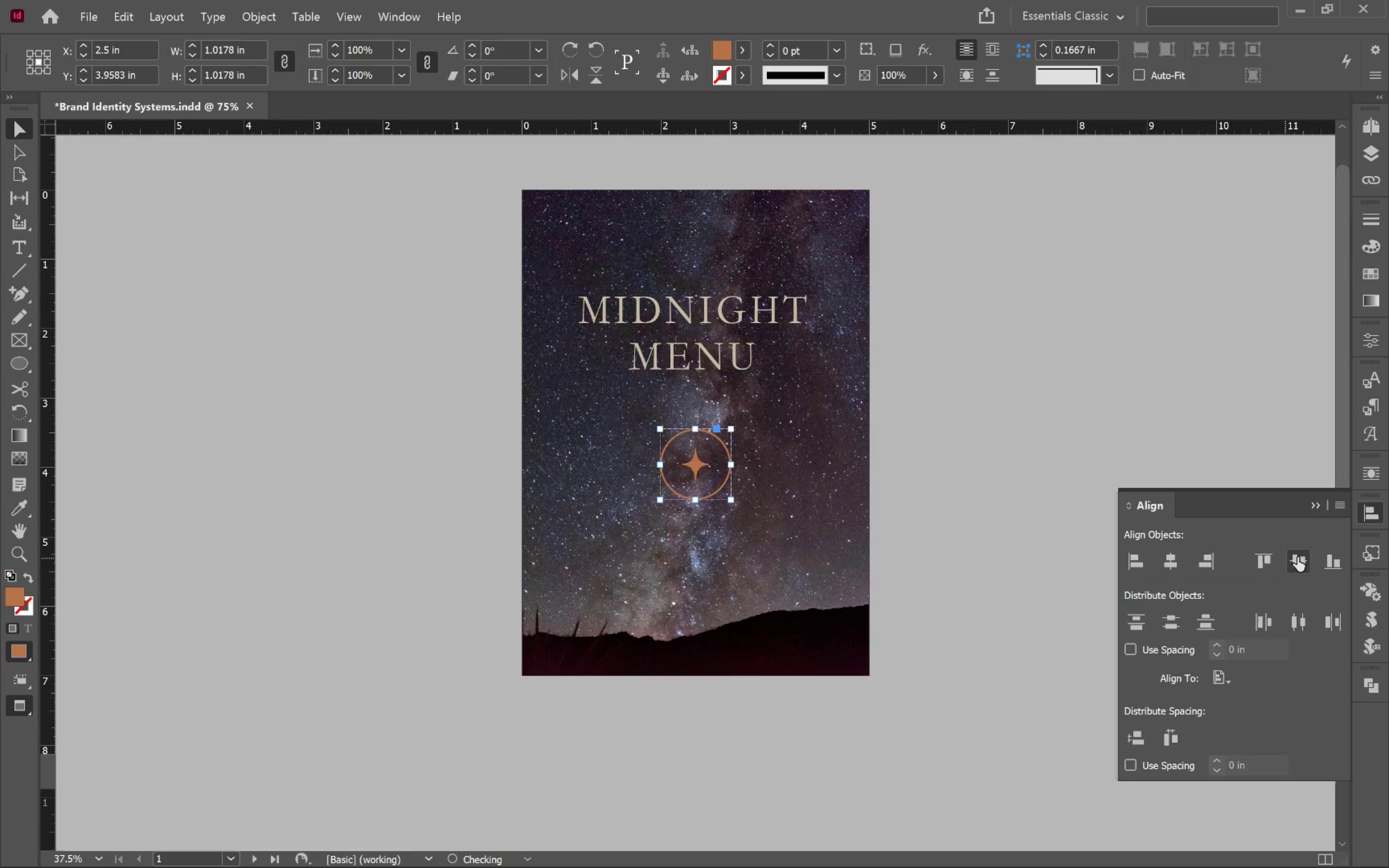 
left_click([1299, 557])
 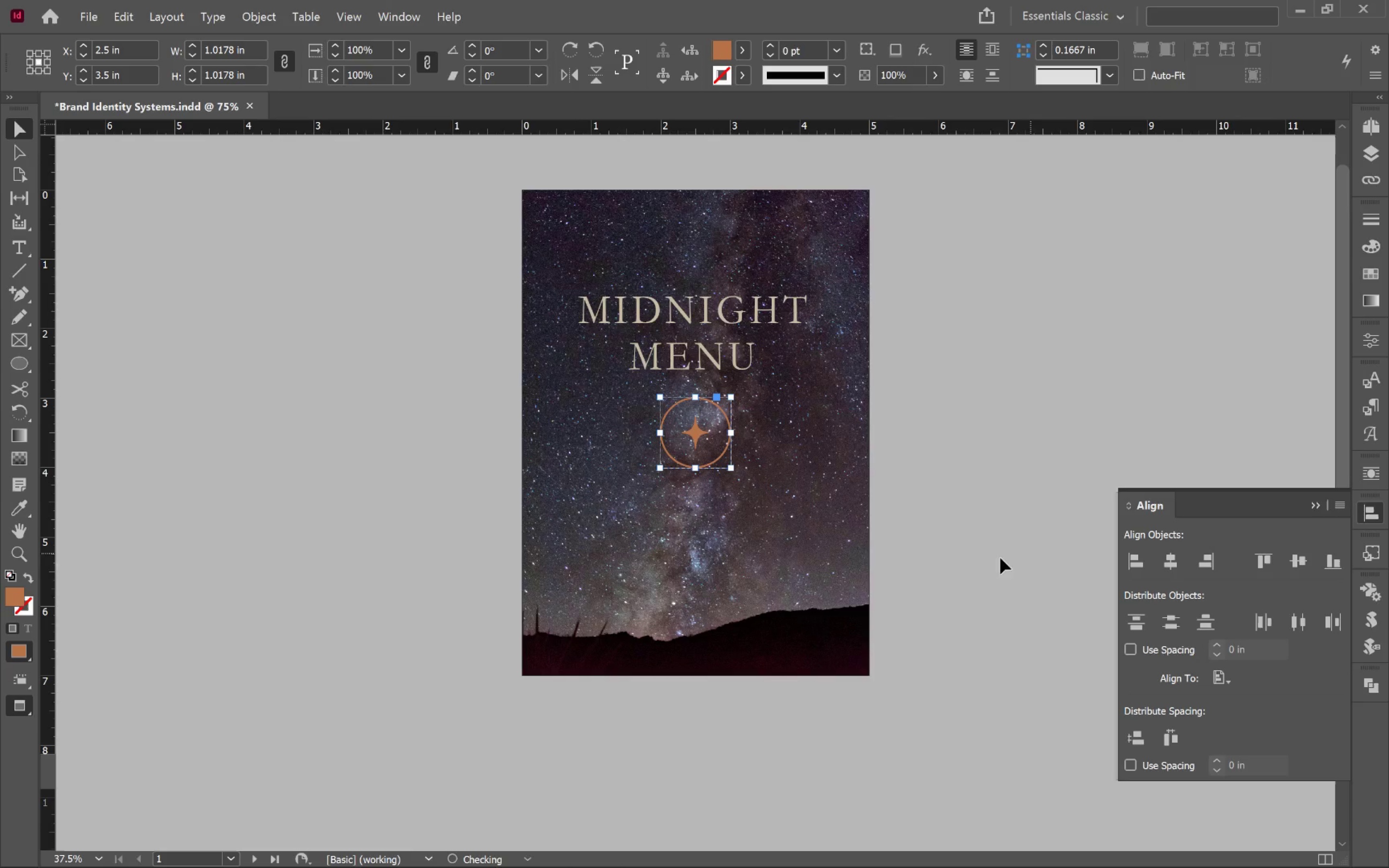 
left_click([917, 547])
 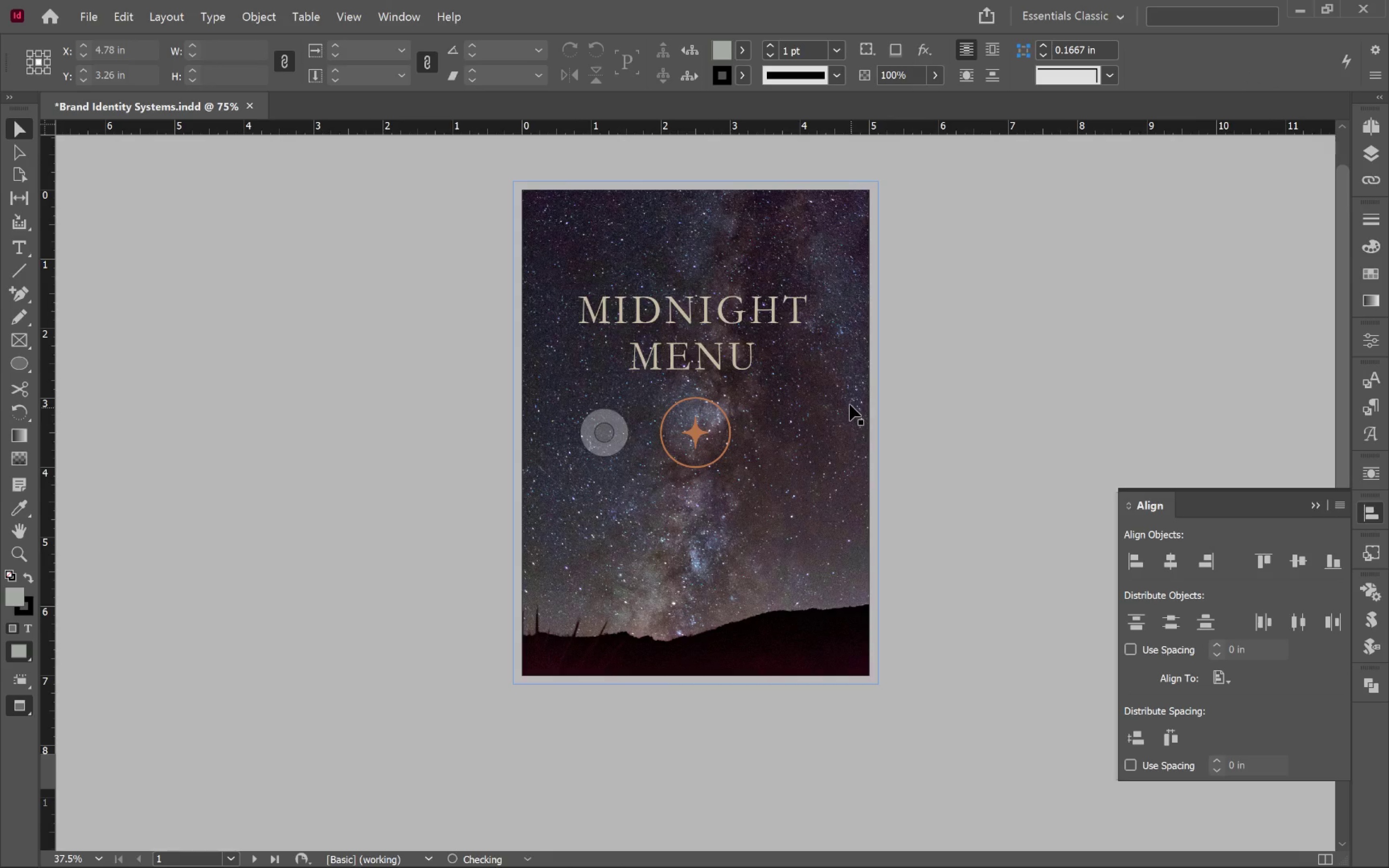 
hold_key(key=AltLeft, duration=0.53)
 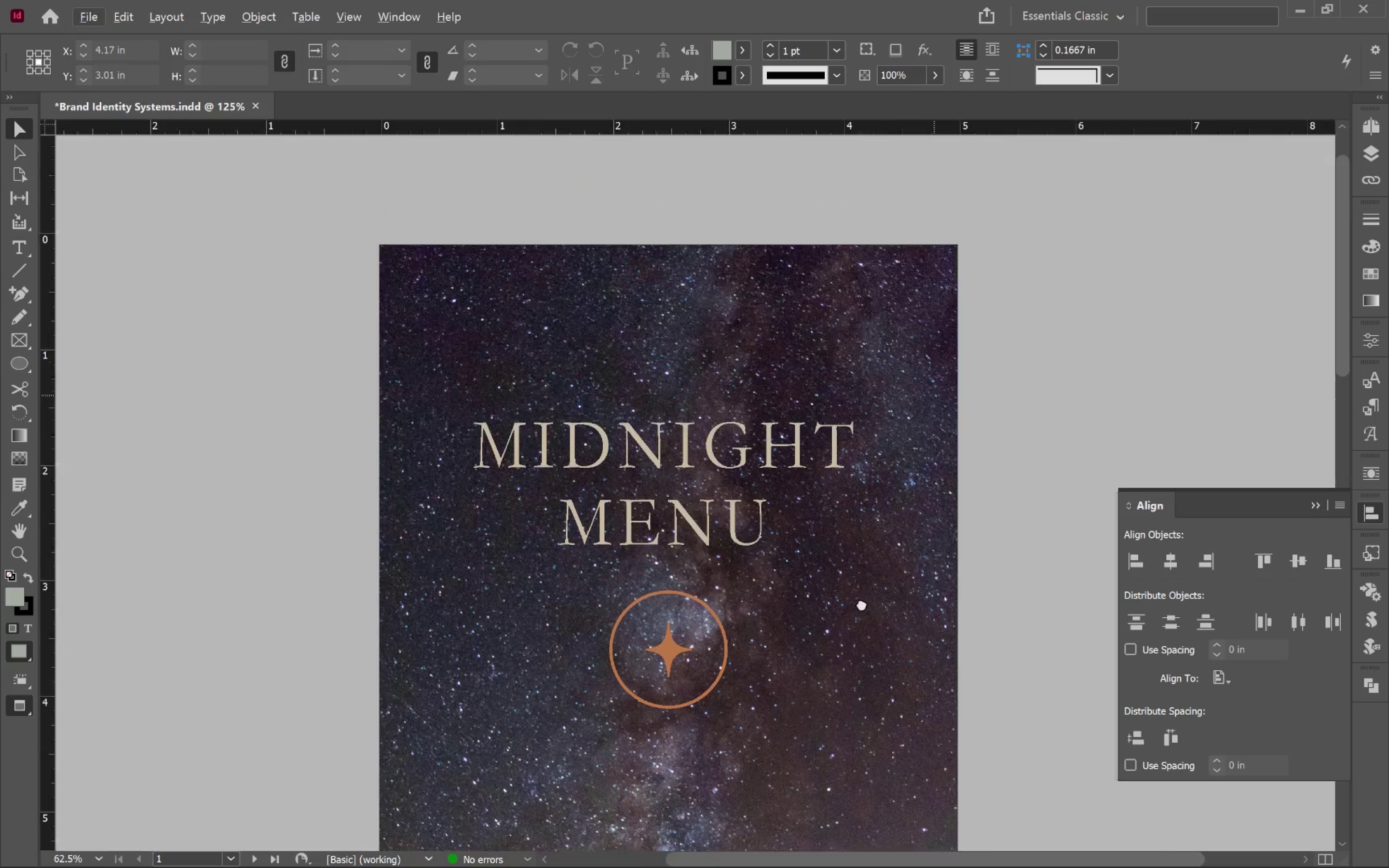 
hold_key(key=Space, duration=0.58)
 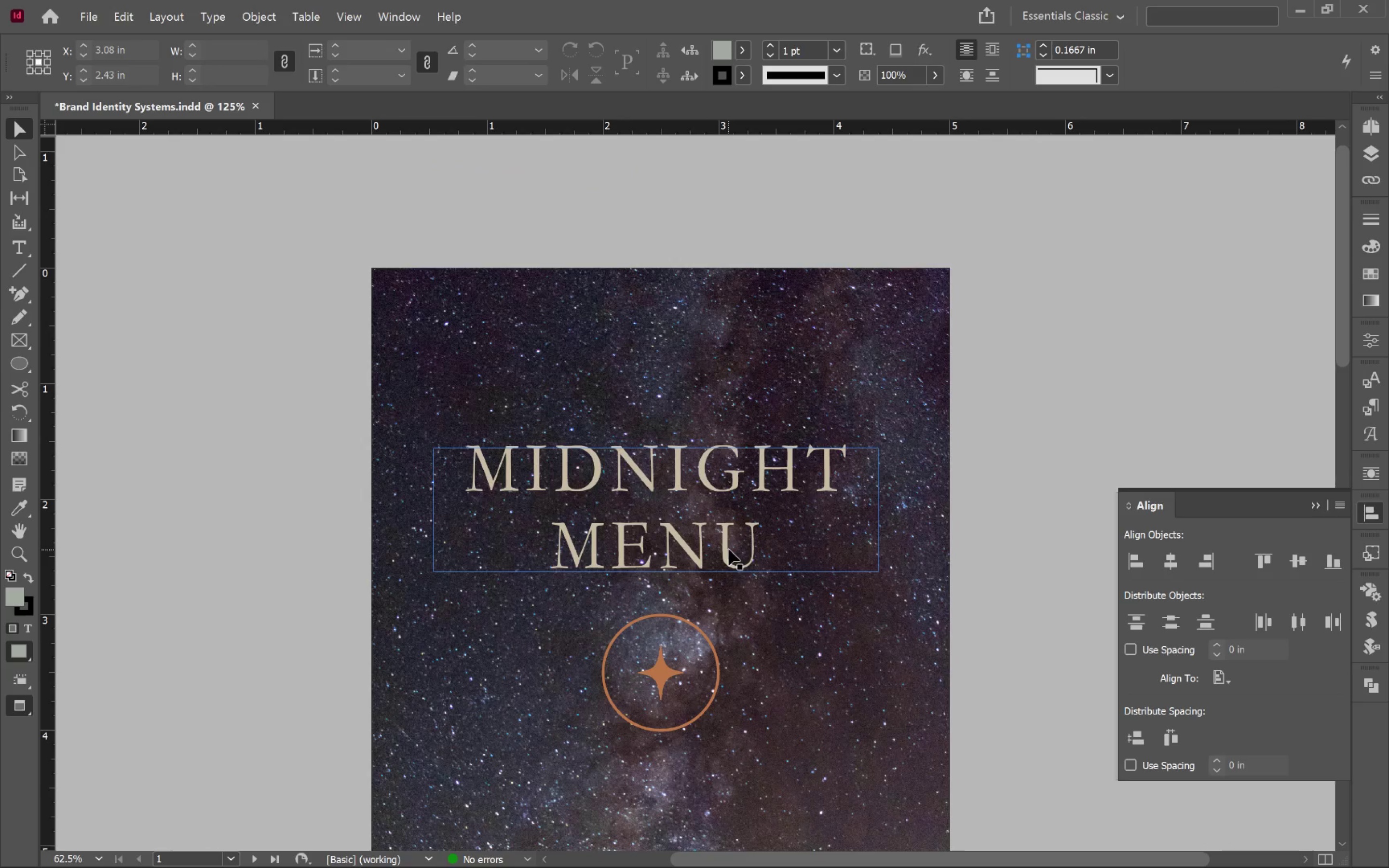 
left_click_drag(start_coordinate=[934, 396], to_coordinate=[855, 617])
 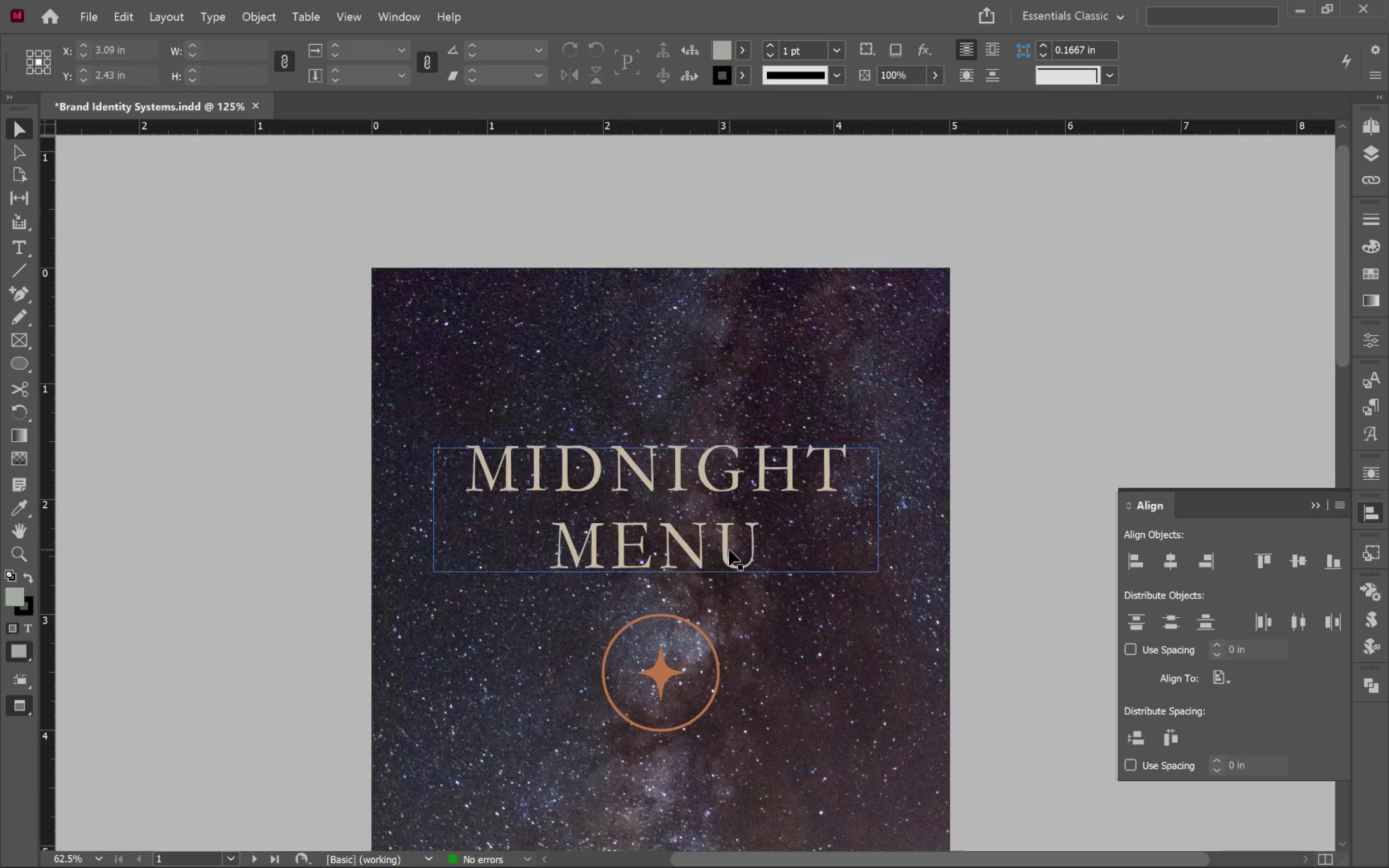 
scroll: coordinate [850, 404], scroll_direction: up, amount: 2.0
 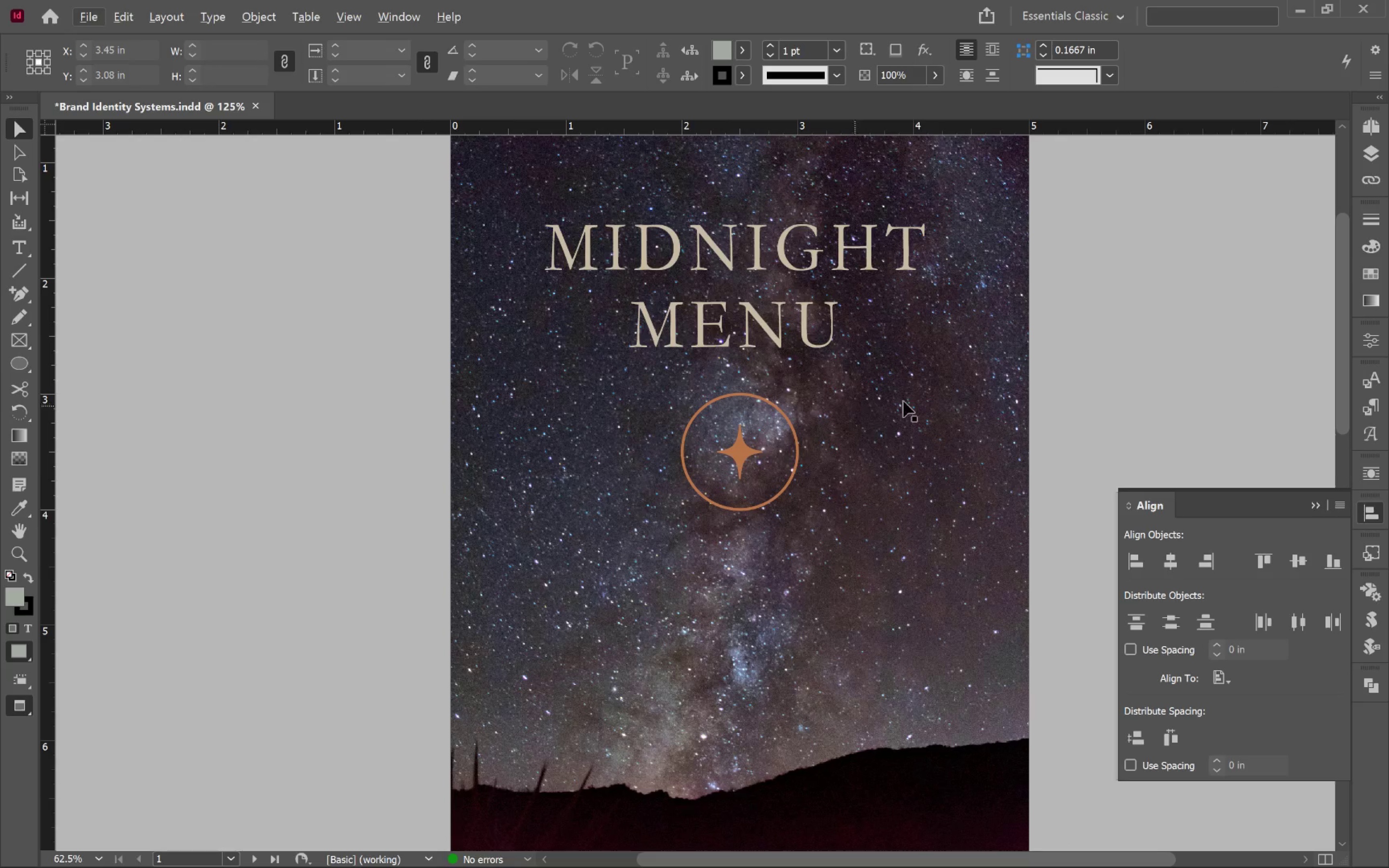 
left_click_drag(start_coordinate=[729, 549], to_coordinate=[726, 624])
 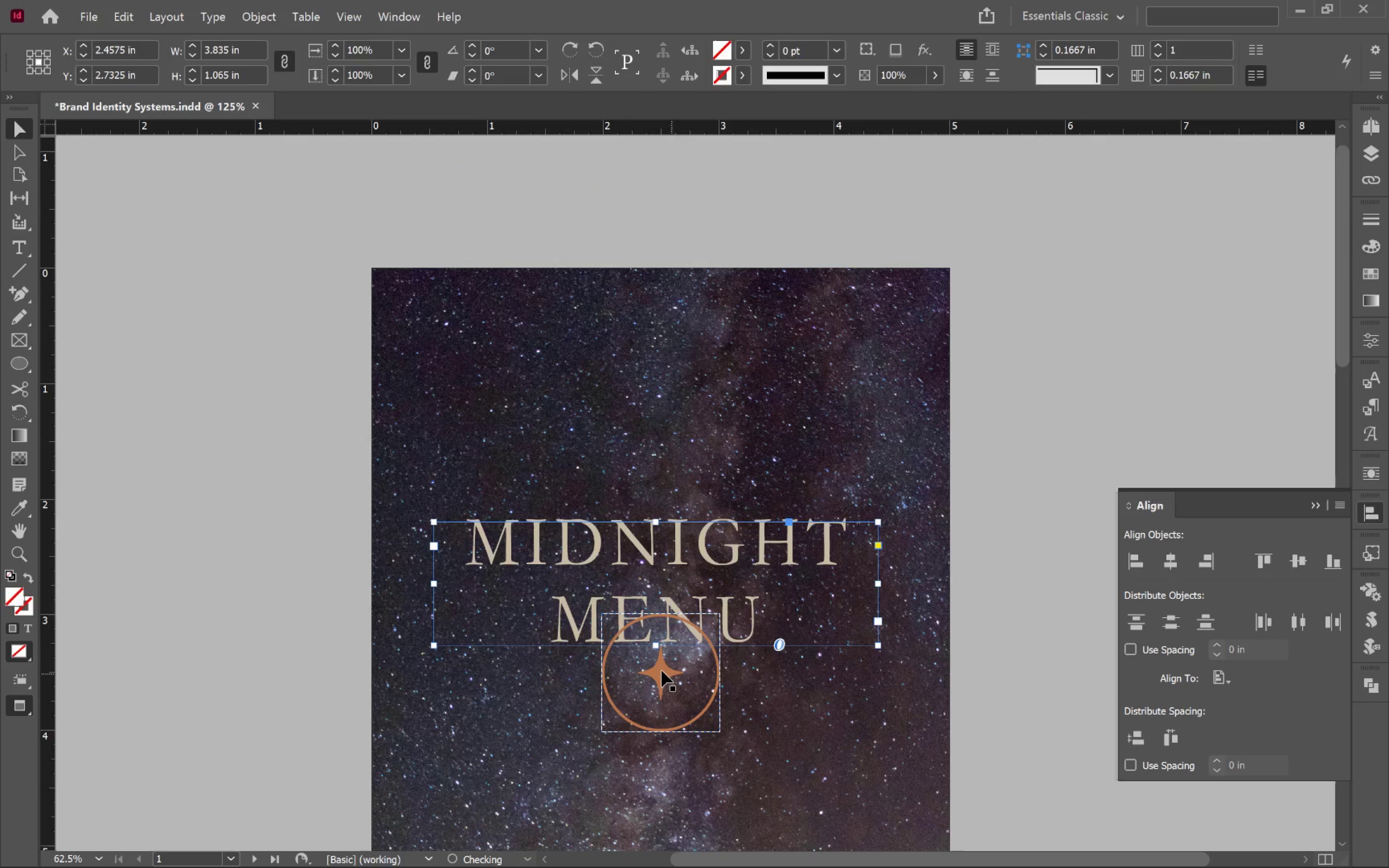 
hold_key(key=ShiftLeft, duration=0.77)
 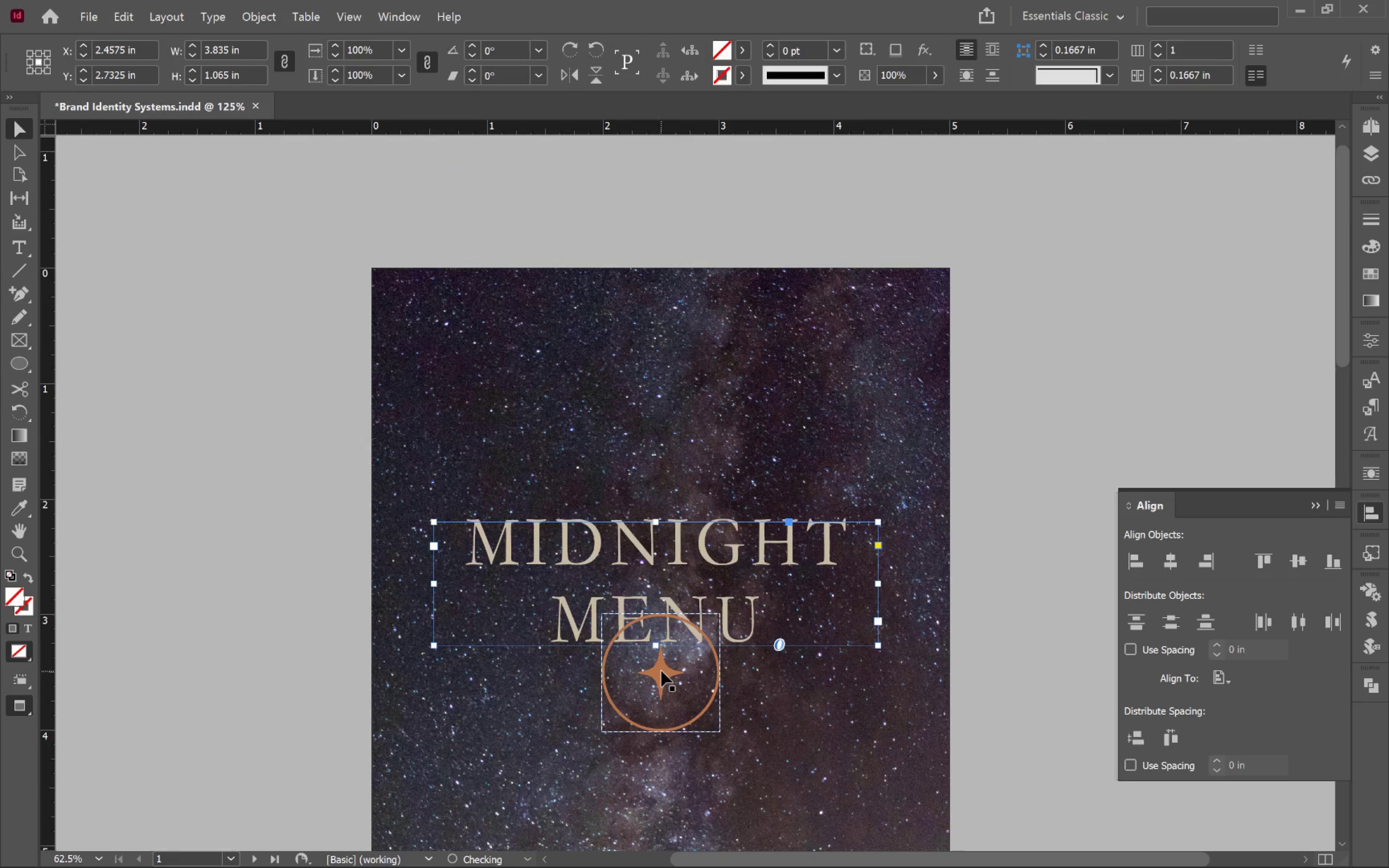 
left_click_drag(start_coordinate=[661, 671], to_coordinate=[661, 432])
 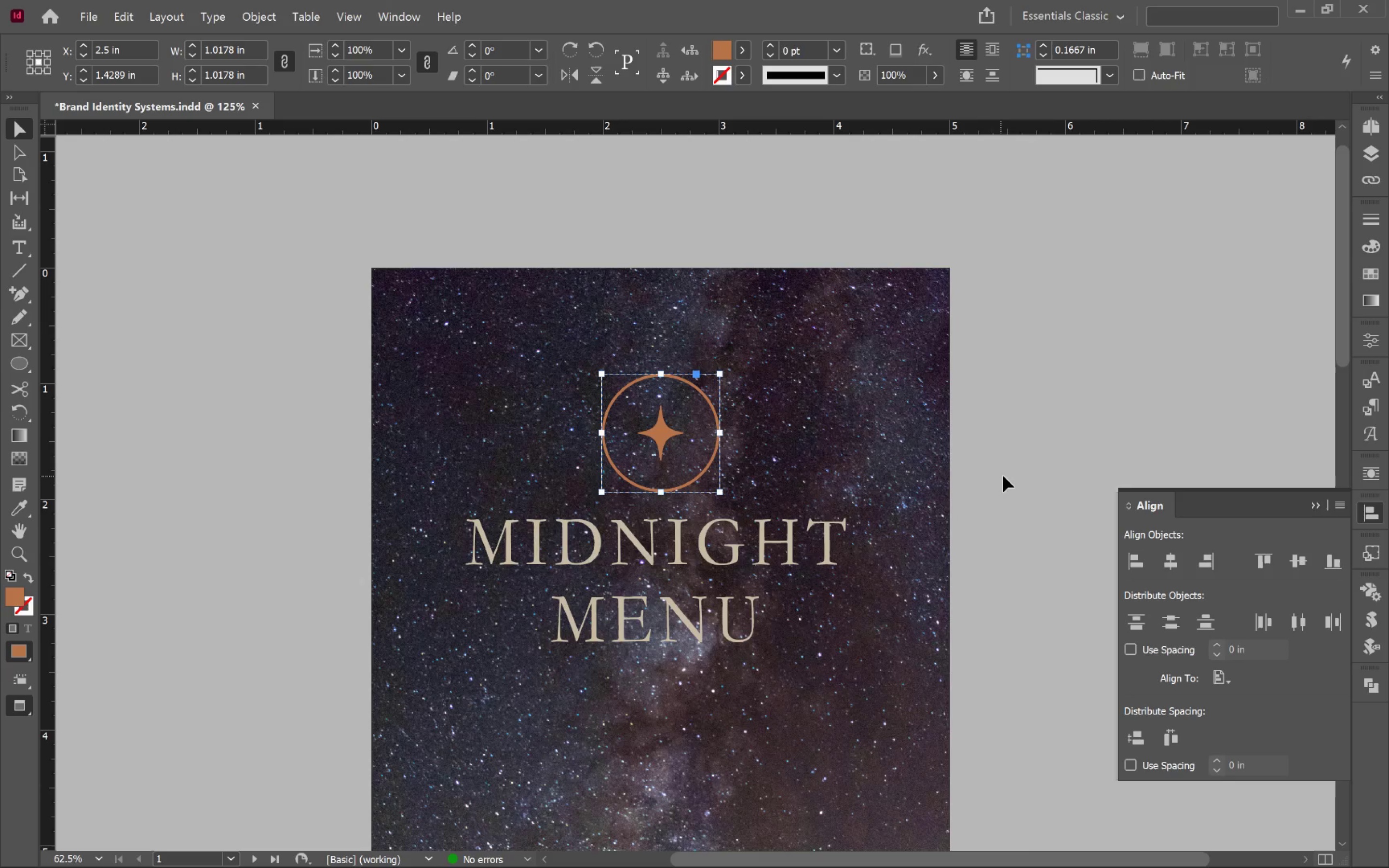 
hold_key(key=ShiftLeft, duration=1.58)
 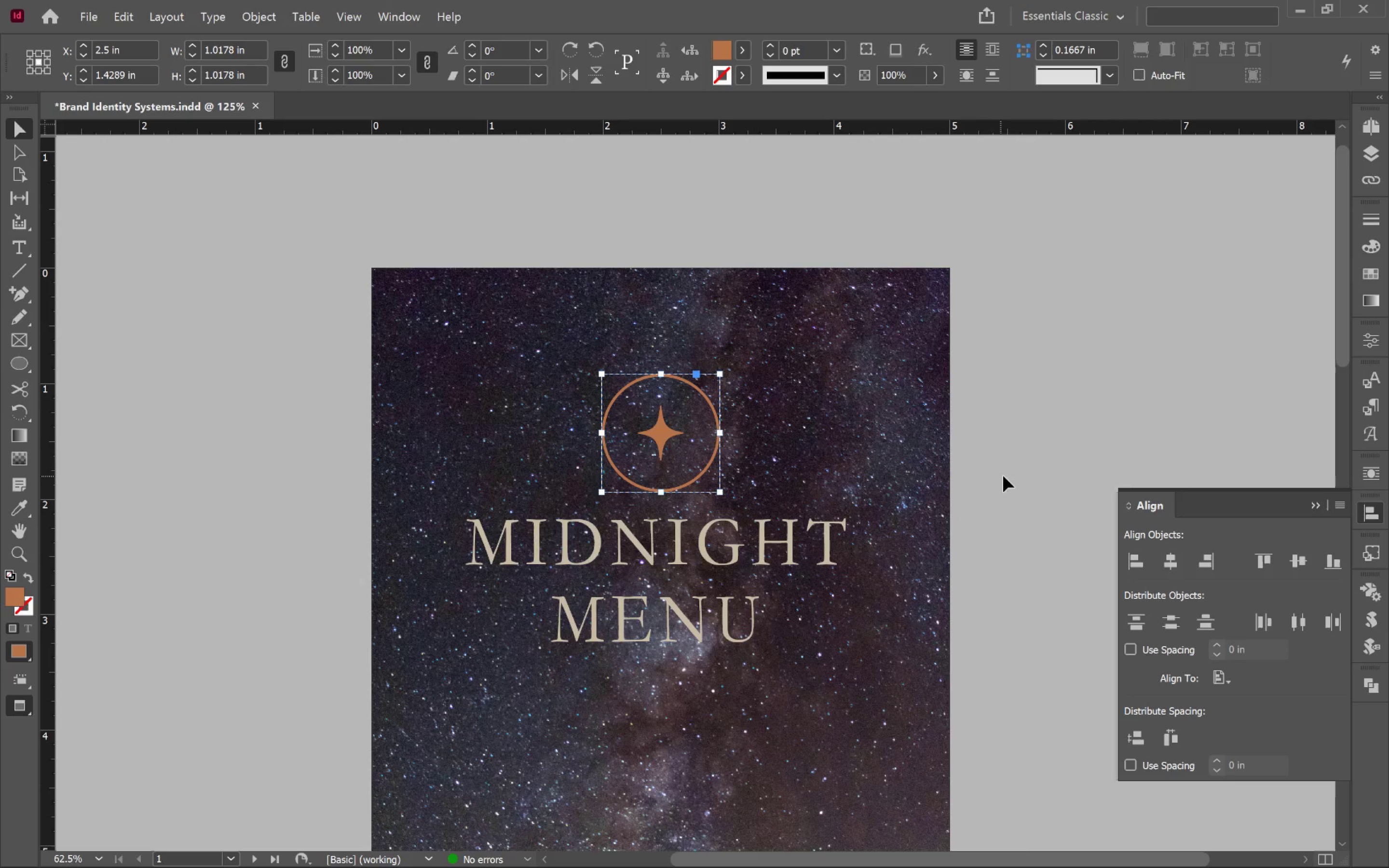 
left_click([1009, 476])
 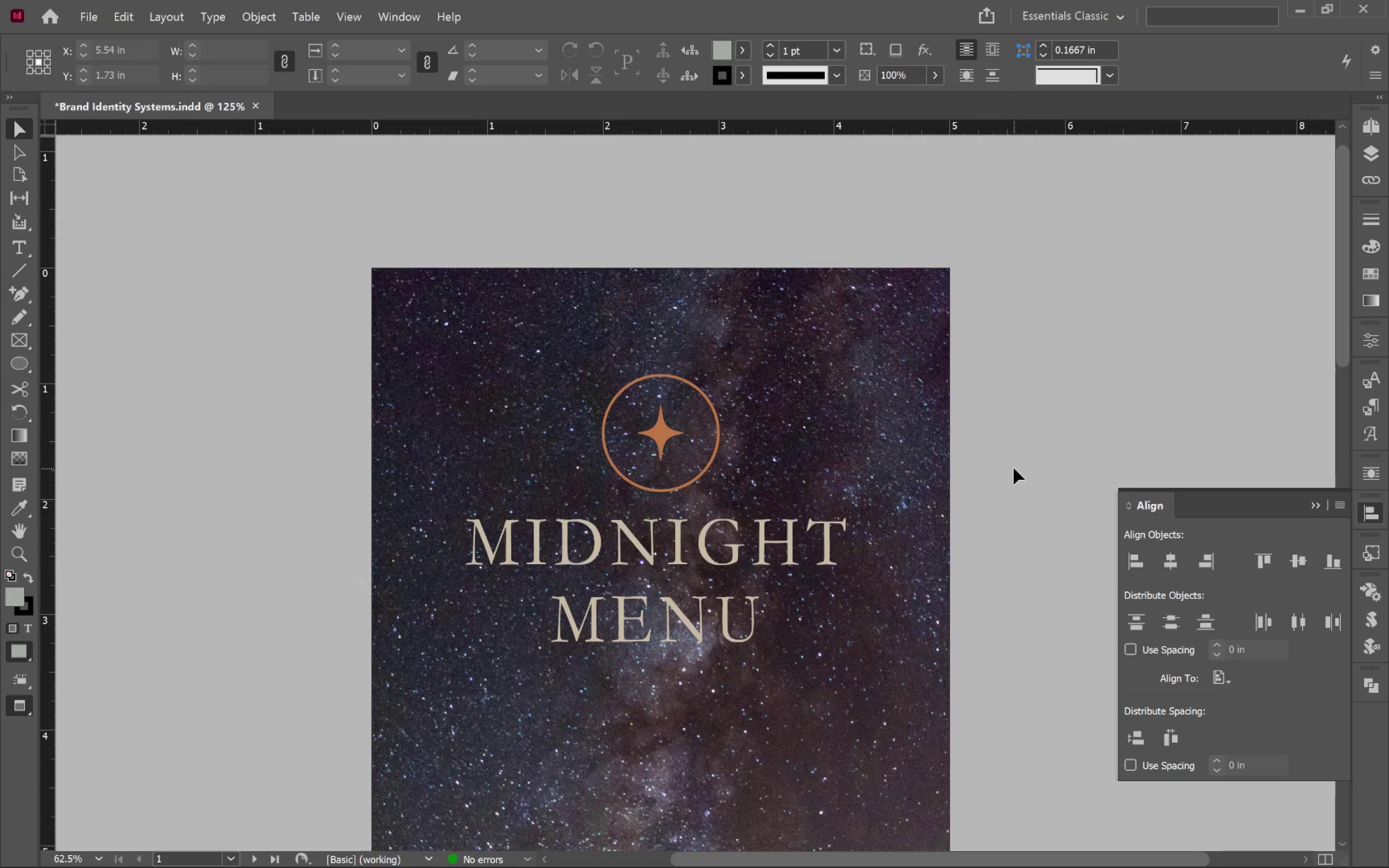 
key(Alt+AltLeft)
 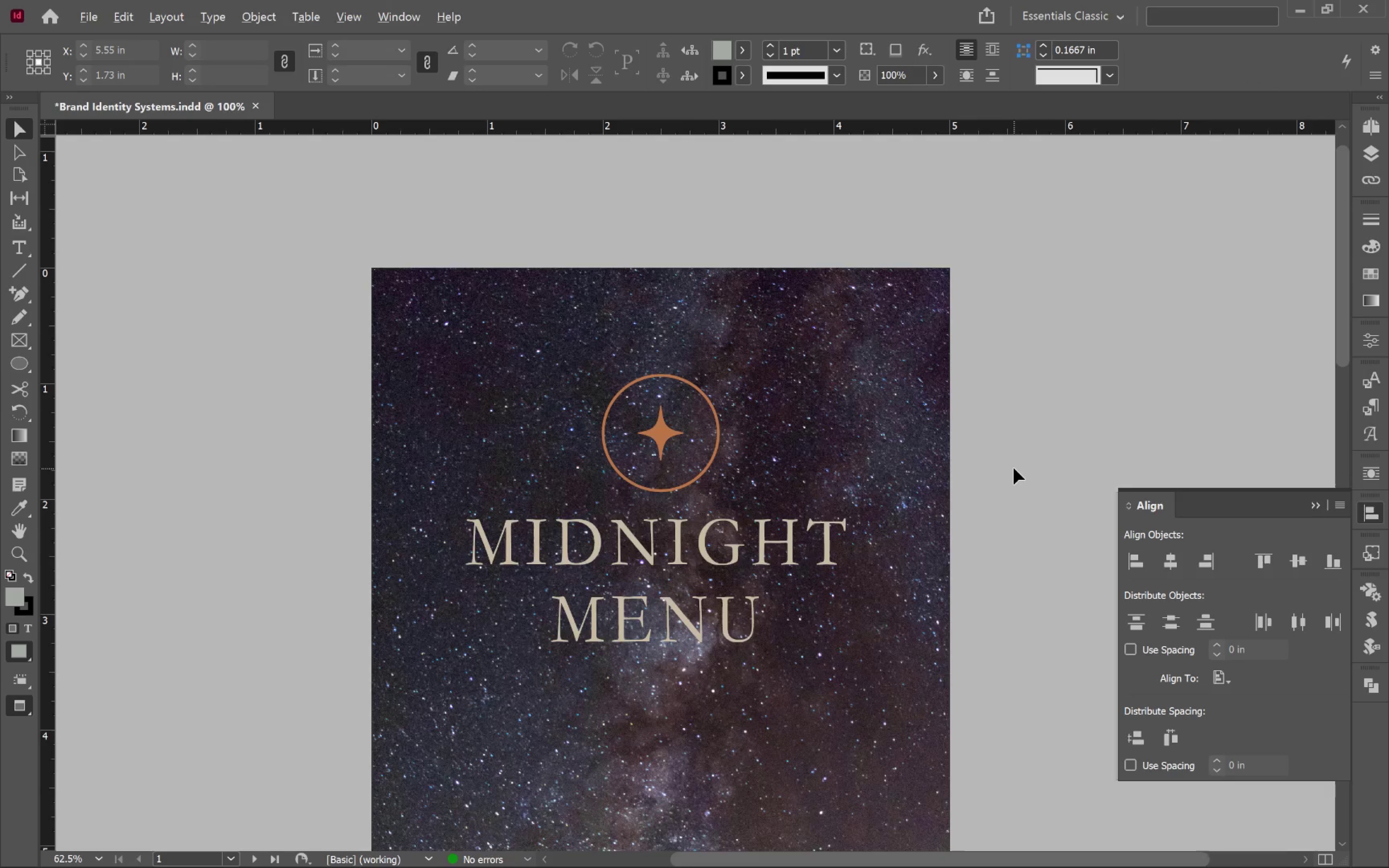 
hold_key(key=Space, duration=1.42)
 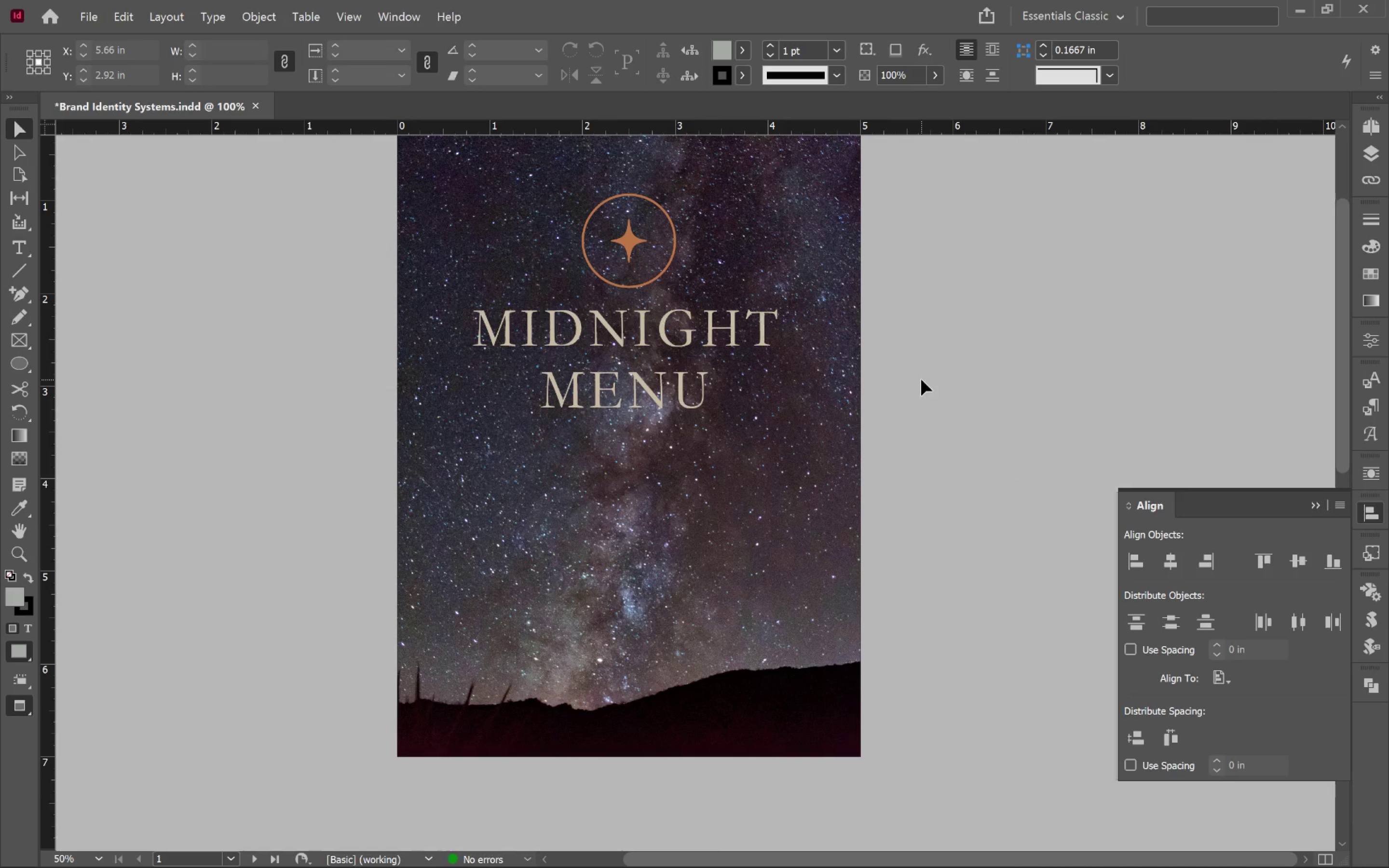 
scroll: coordinate [1014, 468], scroll_direction: down, amount: 1.0
 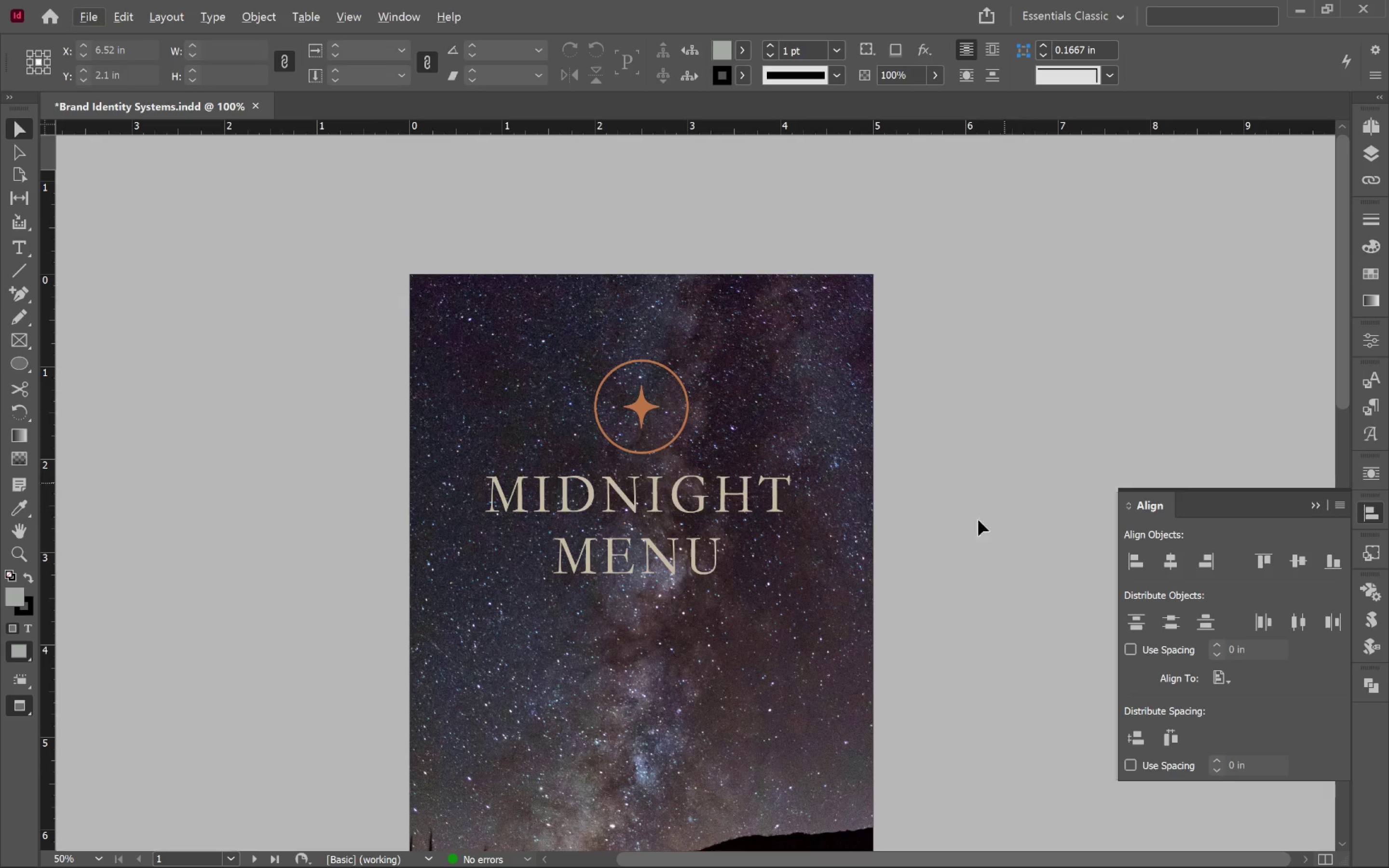 
left_click_drag(start_coordinate=[955, 545], to_coordinate=[922, 380])
 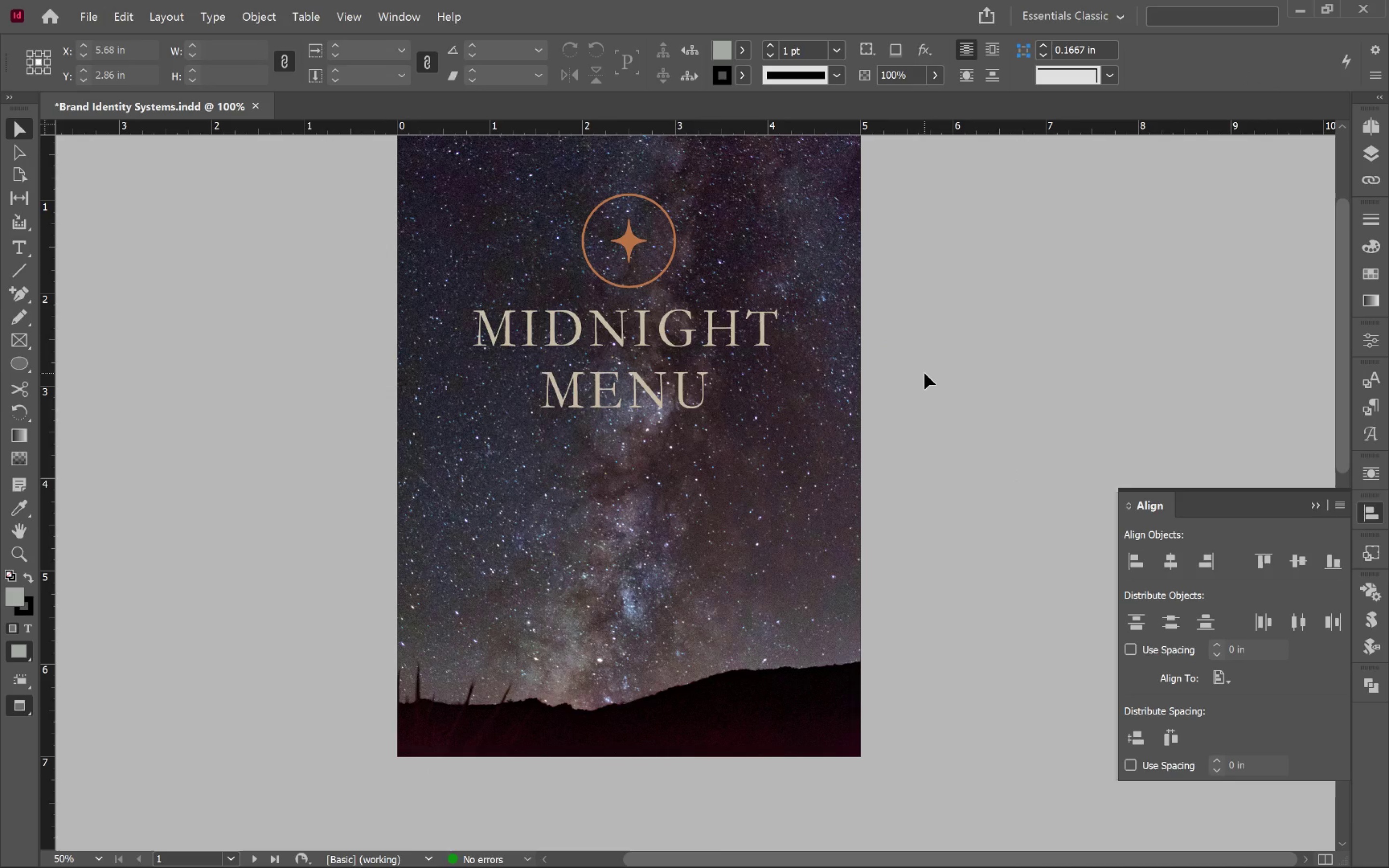 
wait(6.73)
 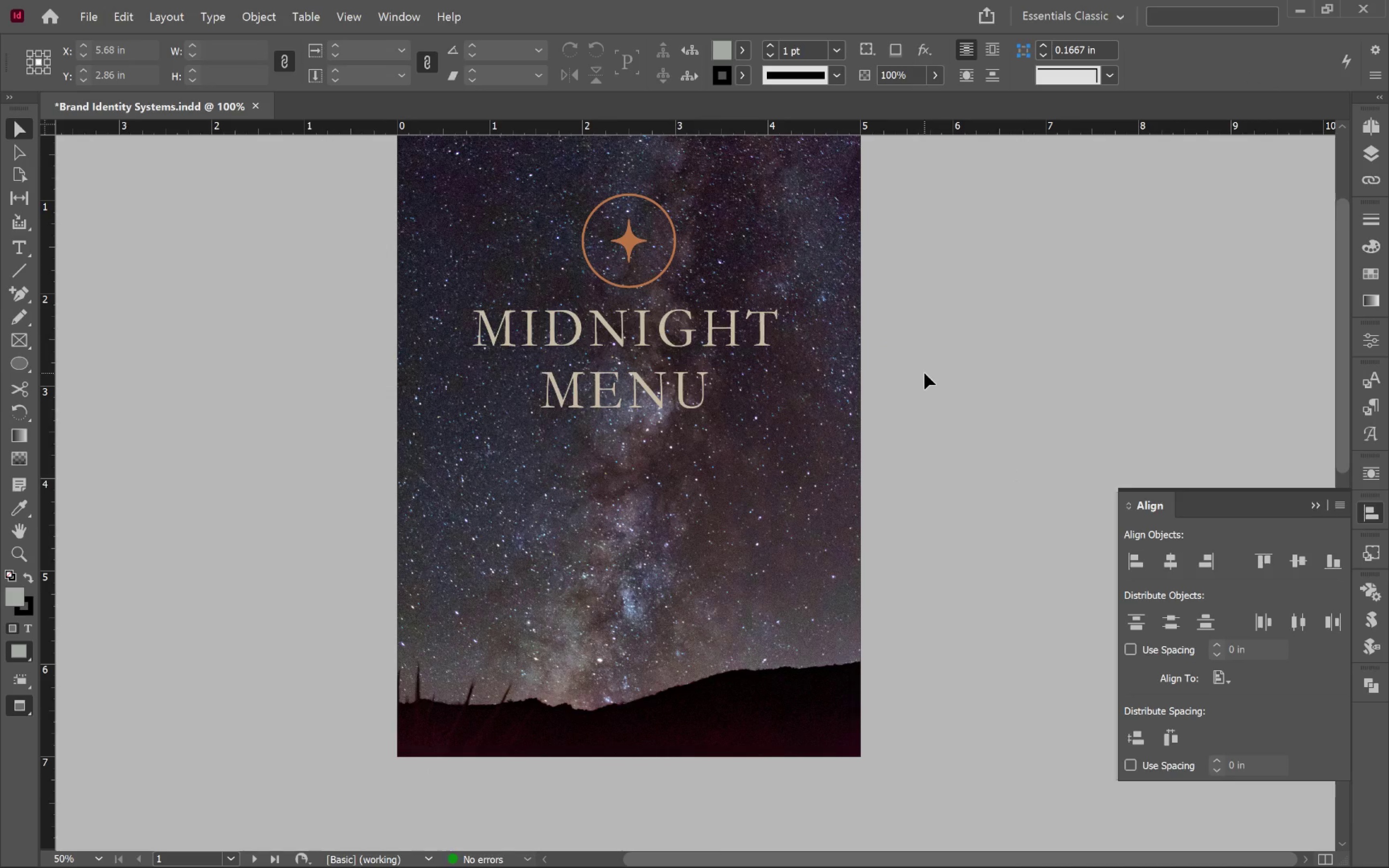 
left_click([949, 420])
 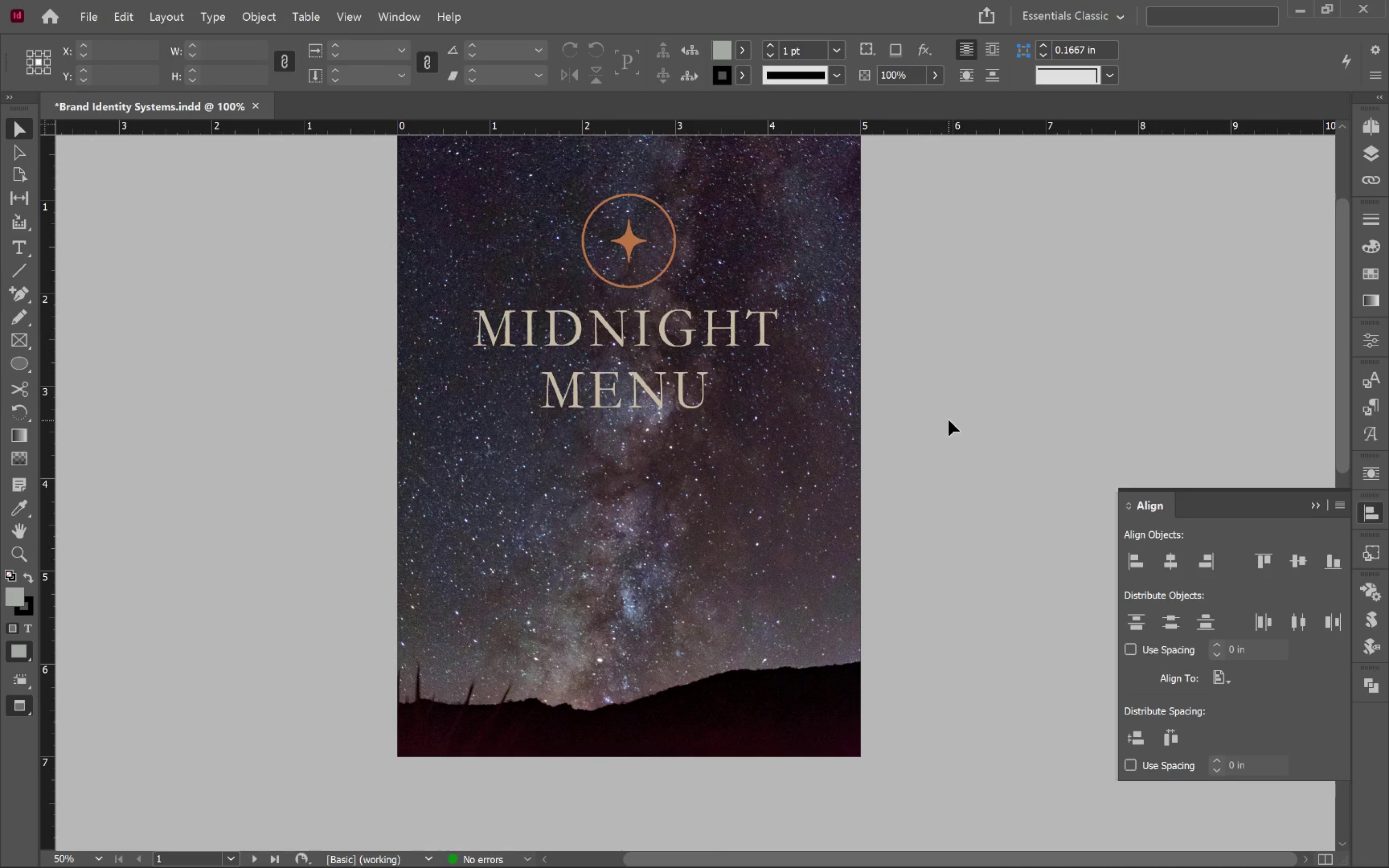 
key(W)
 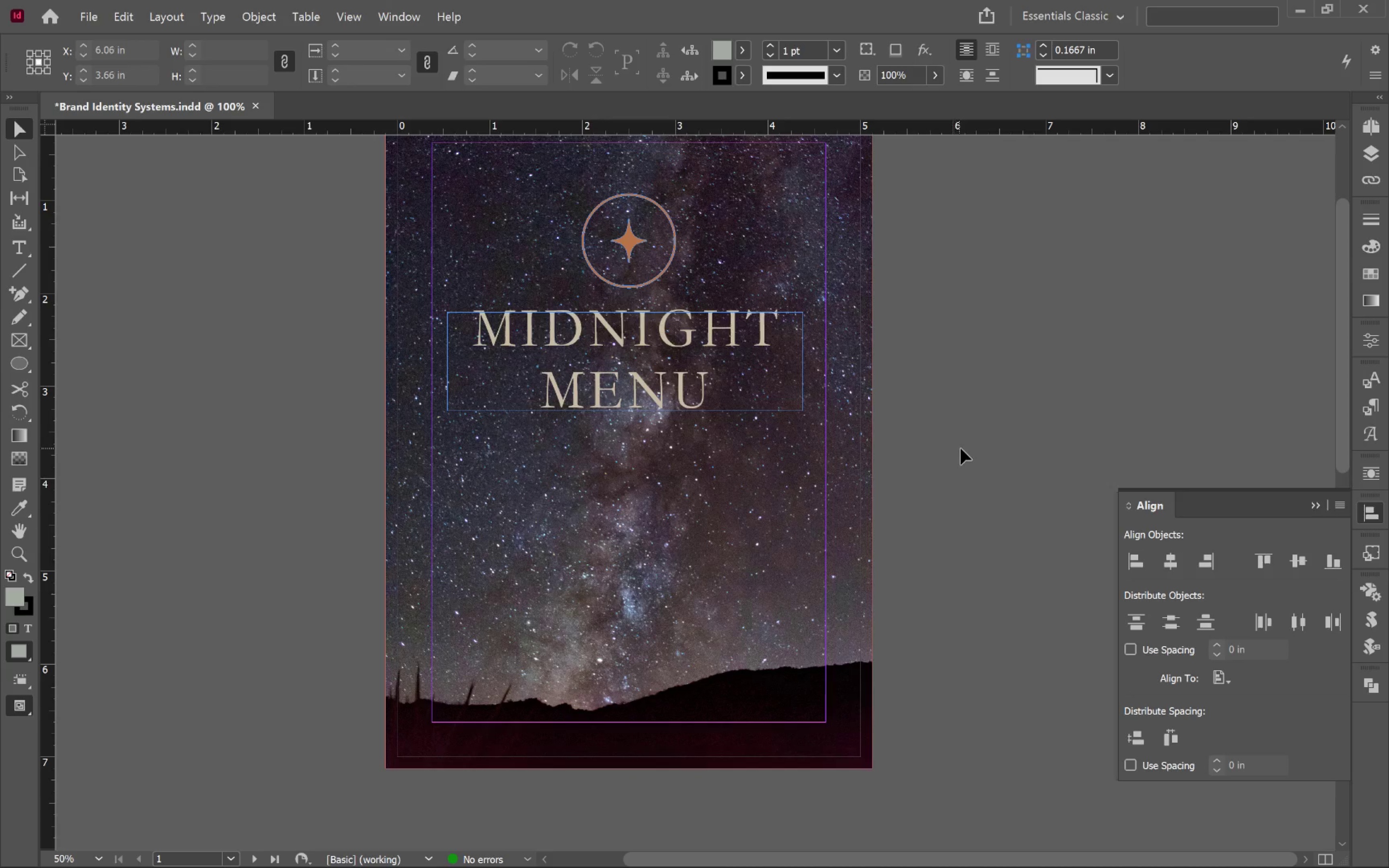 
key(Alt+AltLeft)
 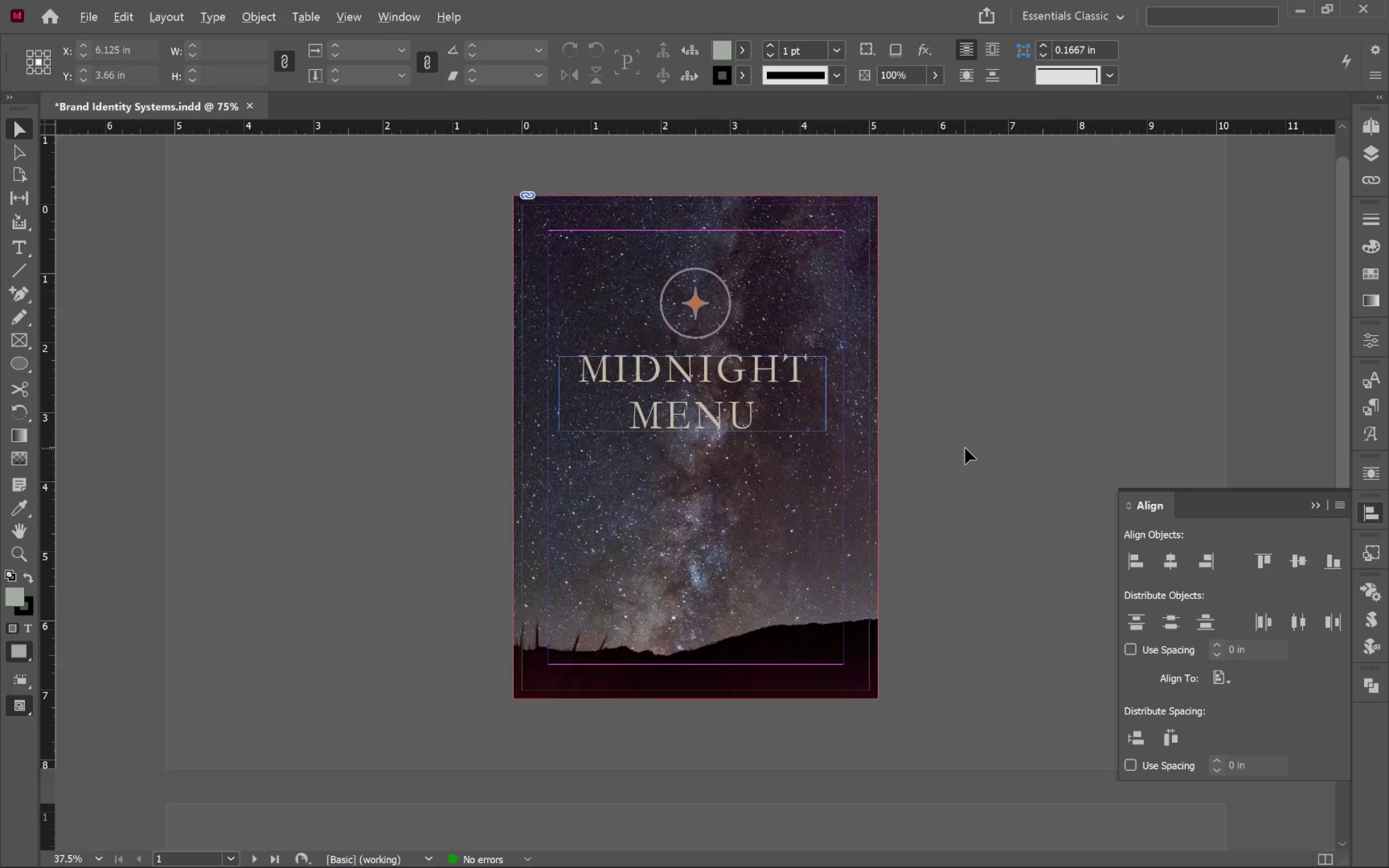 
hold_key(key=Space, duration=0.59)
 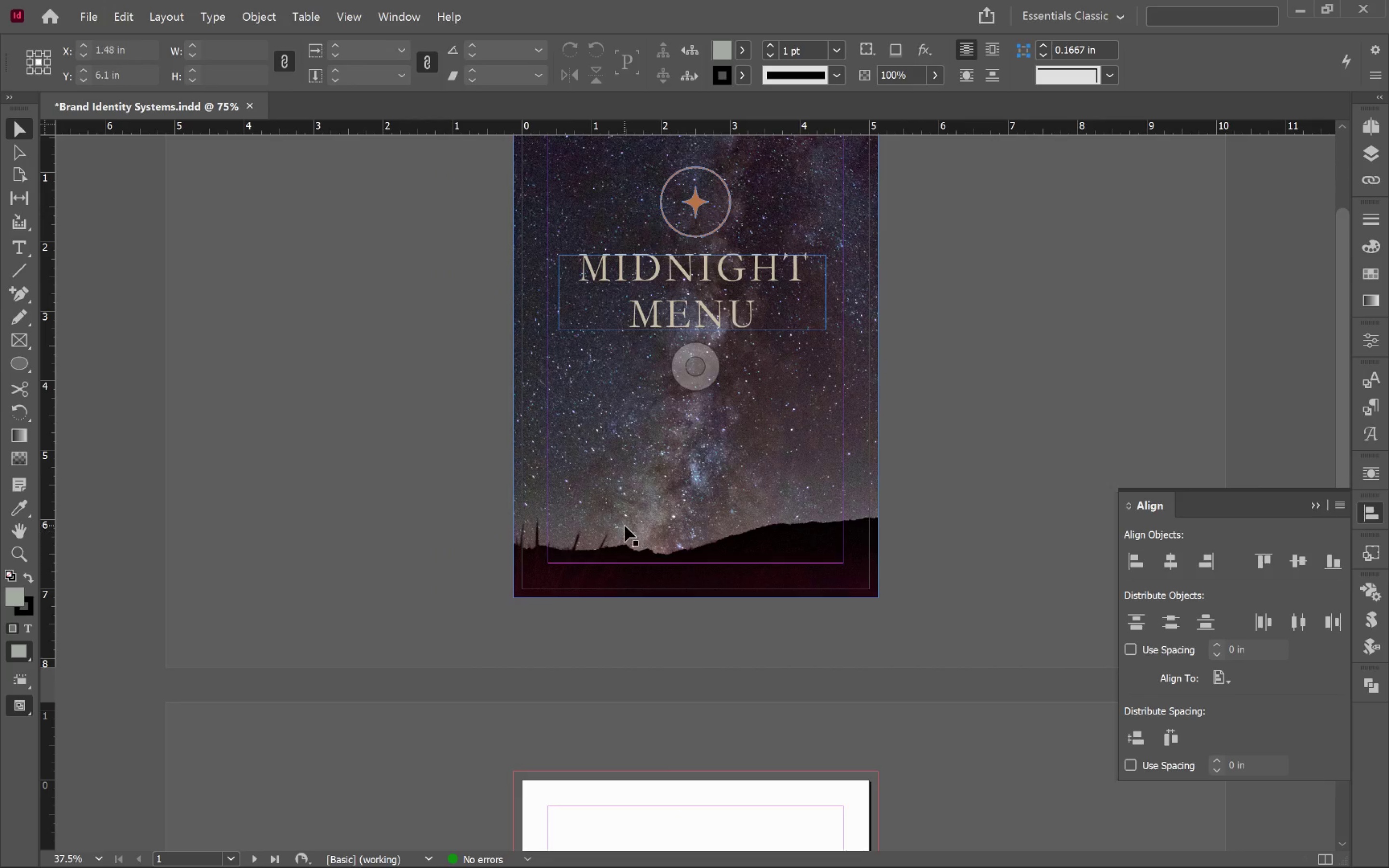 
left_click_drag(start_coordinate=[947, 512], to_coordinate=[936, 411])
 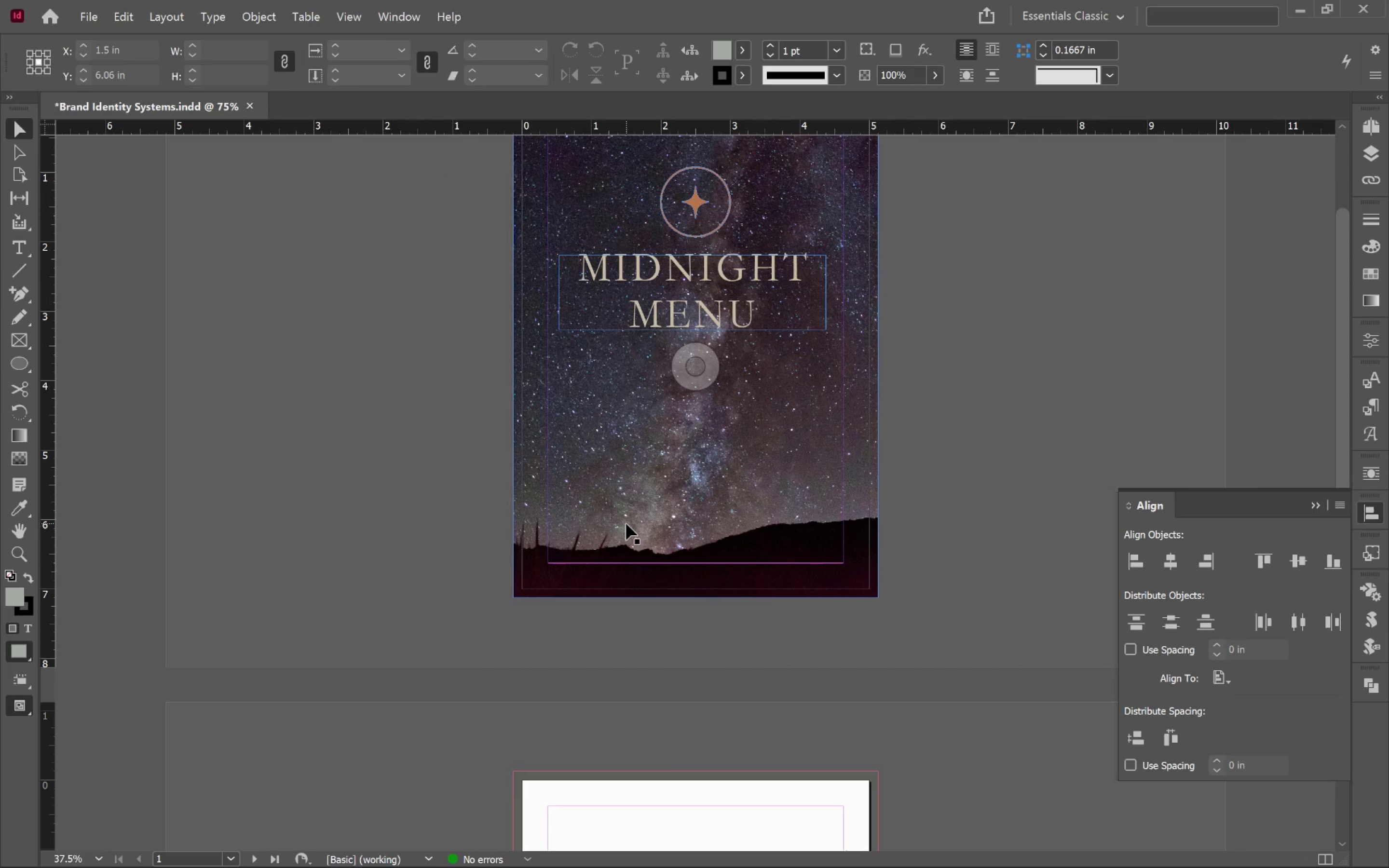 
scroll: coordinate [965, 448], scroll_direction: down, amount: 1.0
 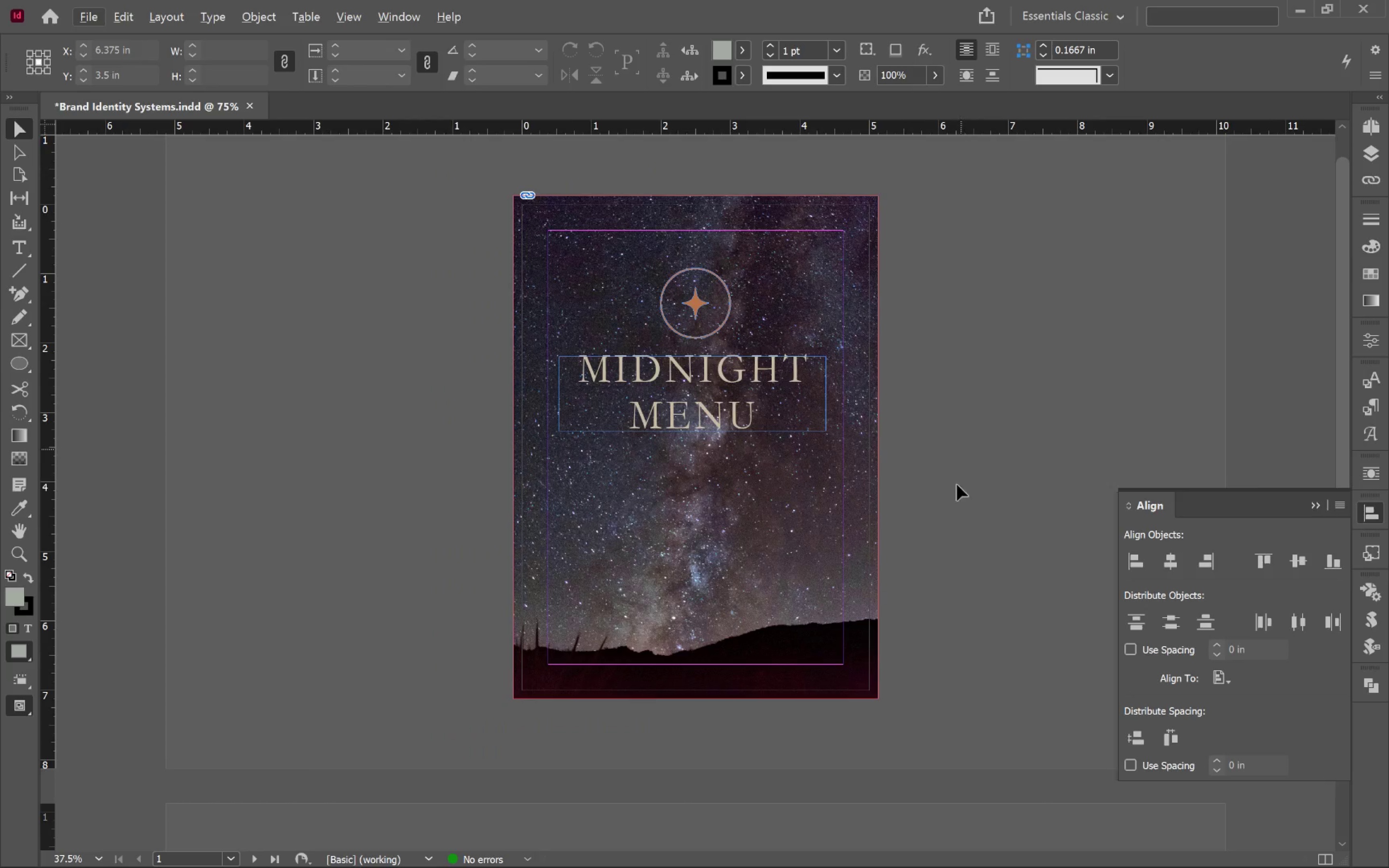 
key(T)
 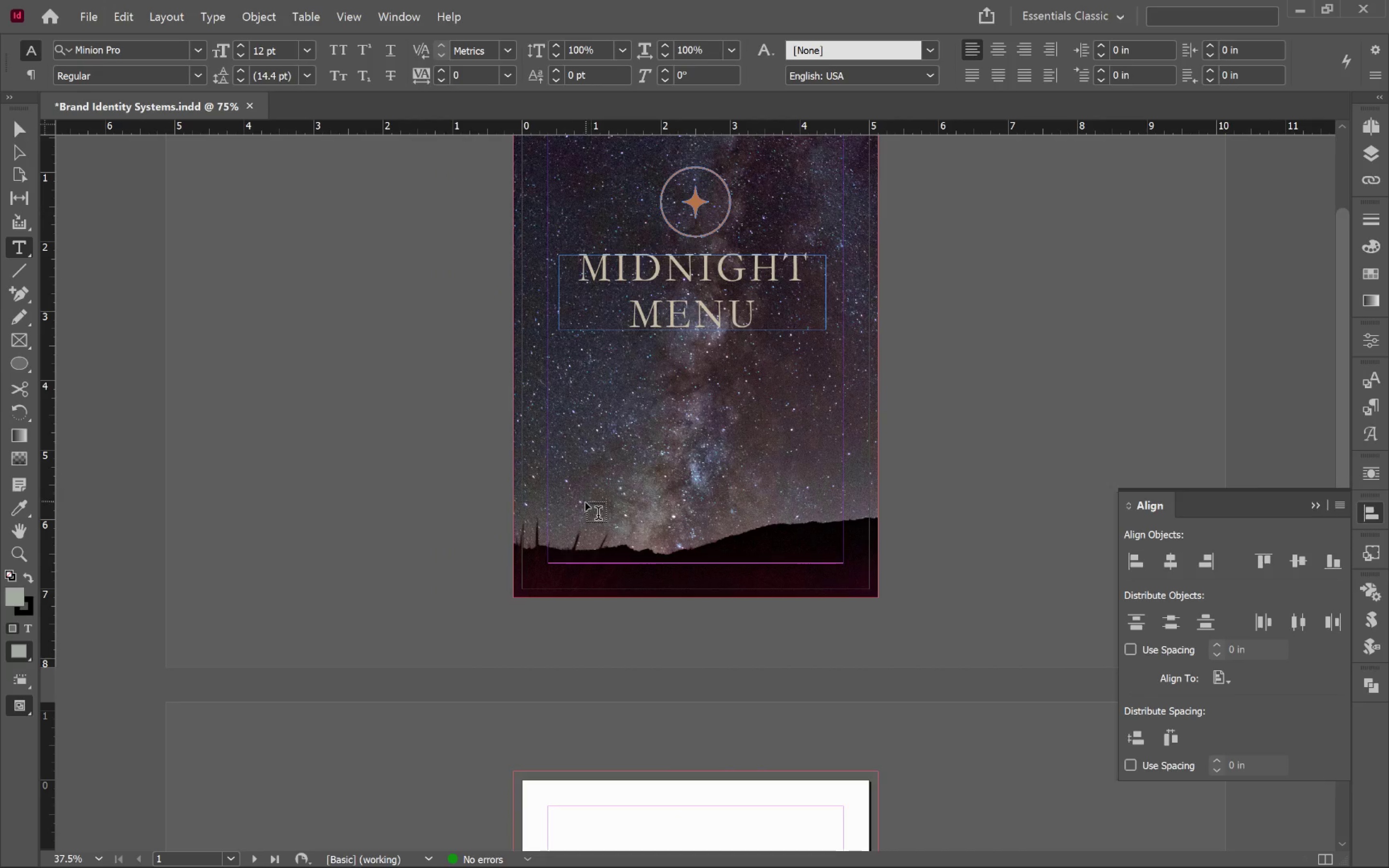 
left_click_drag(start_coordinate=[604, 508], to_coordinate=[778, 563])
 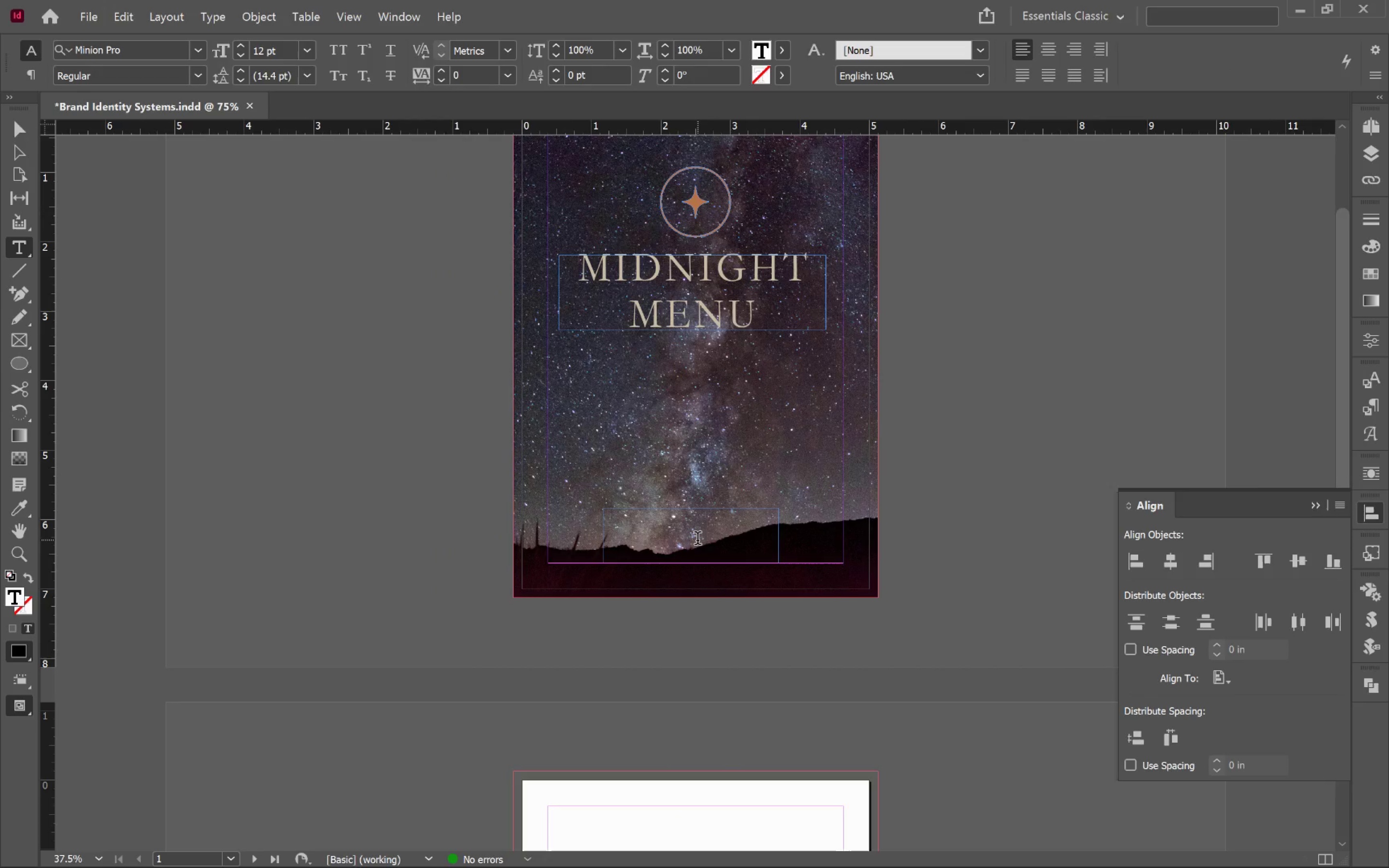 
type(The )
 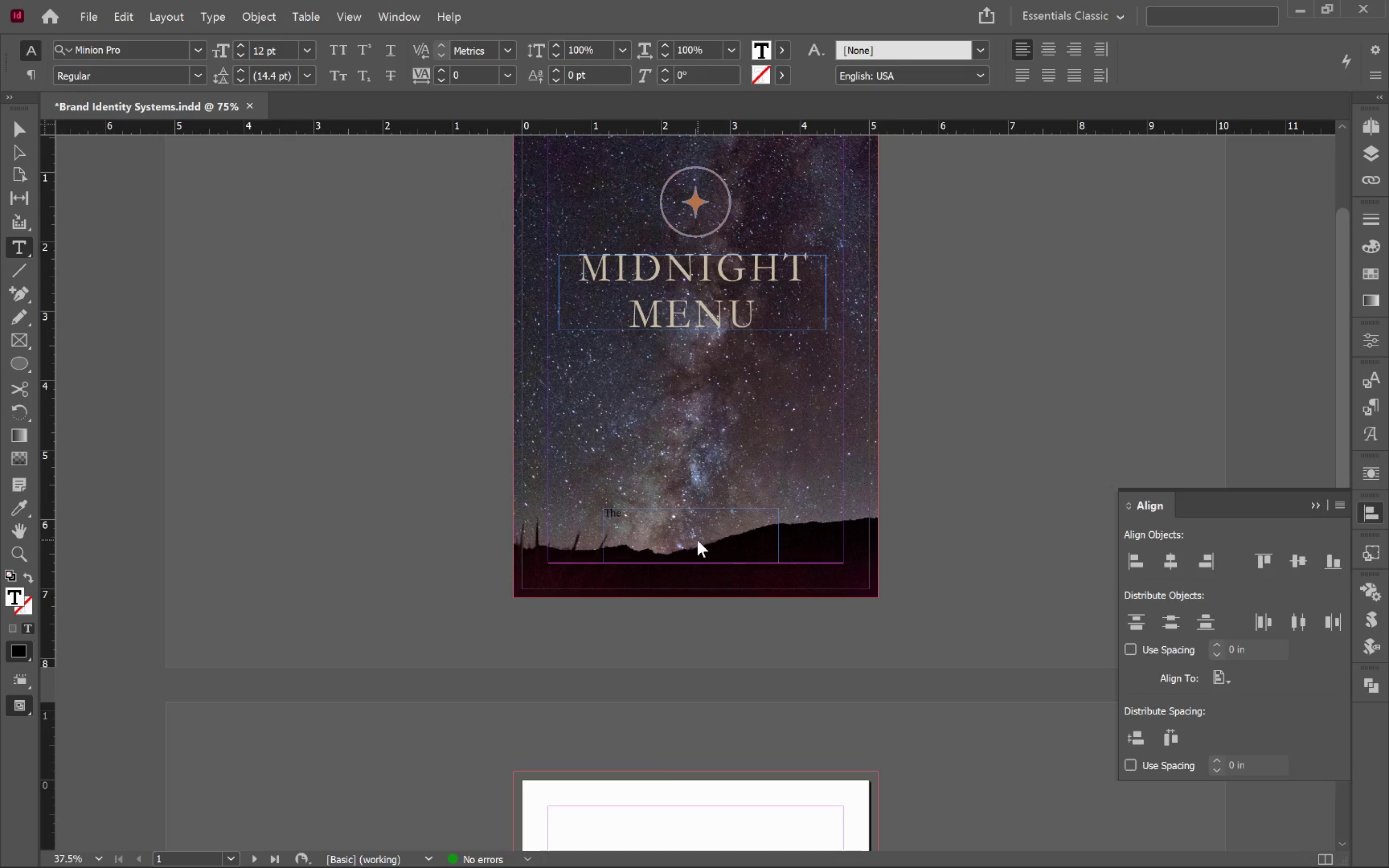 
key(Backspace)
 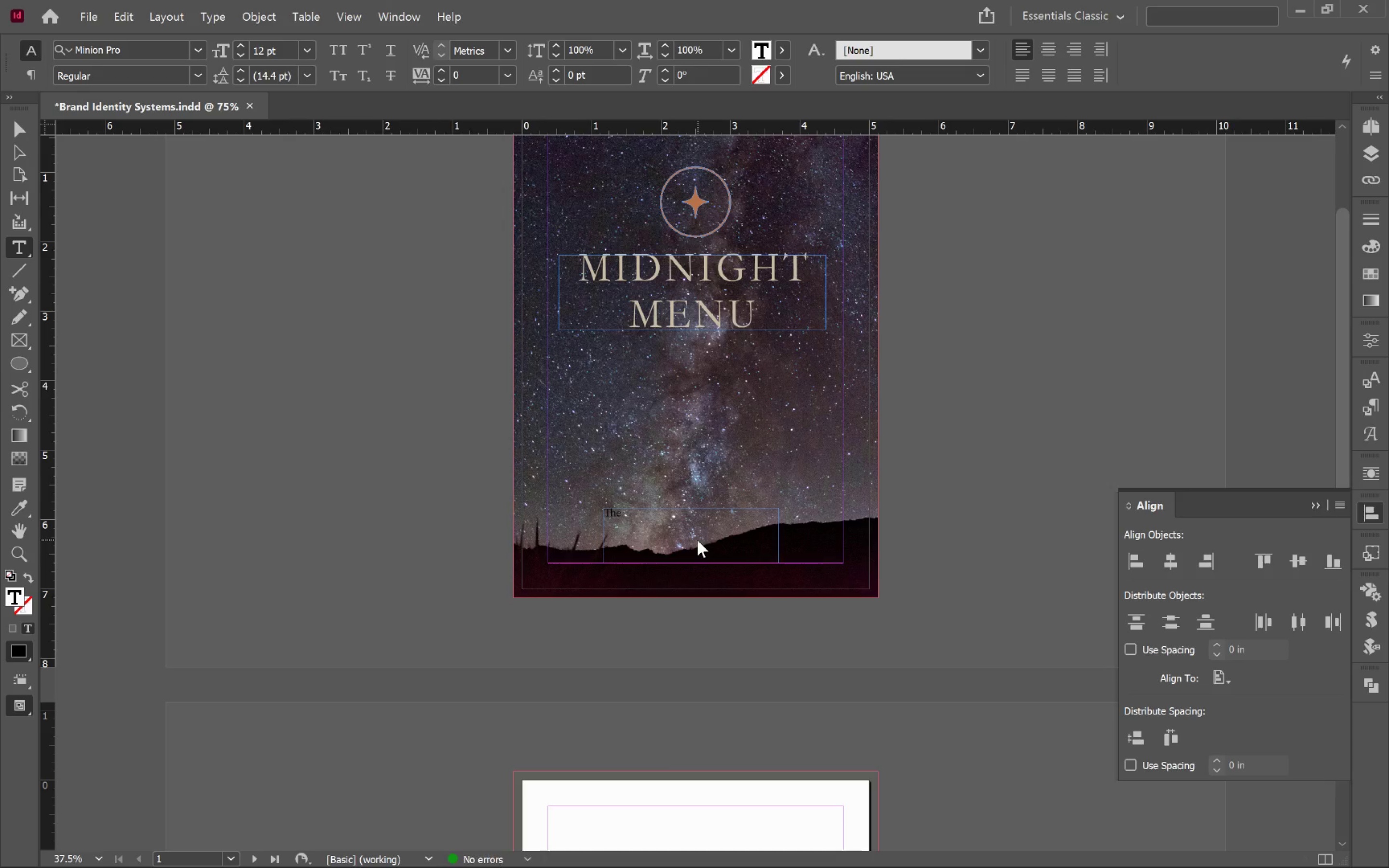 
key(Enter)
 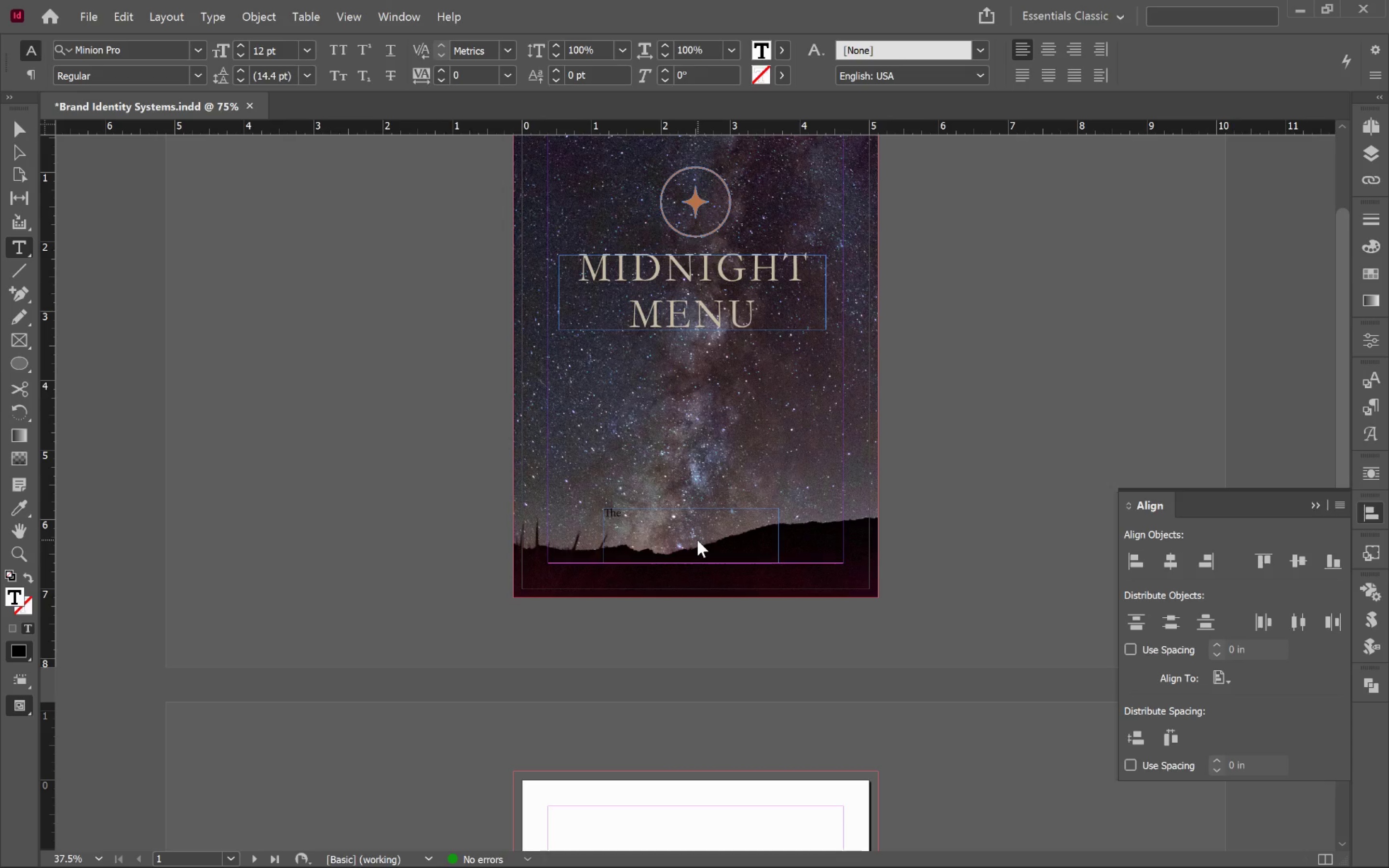 
type(Obsidian)
 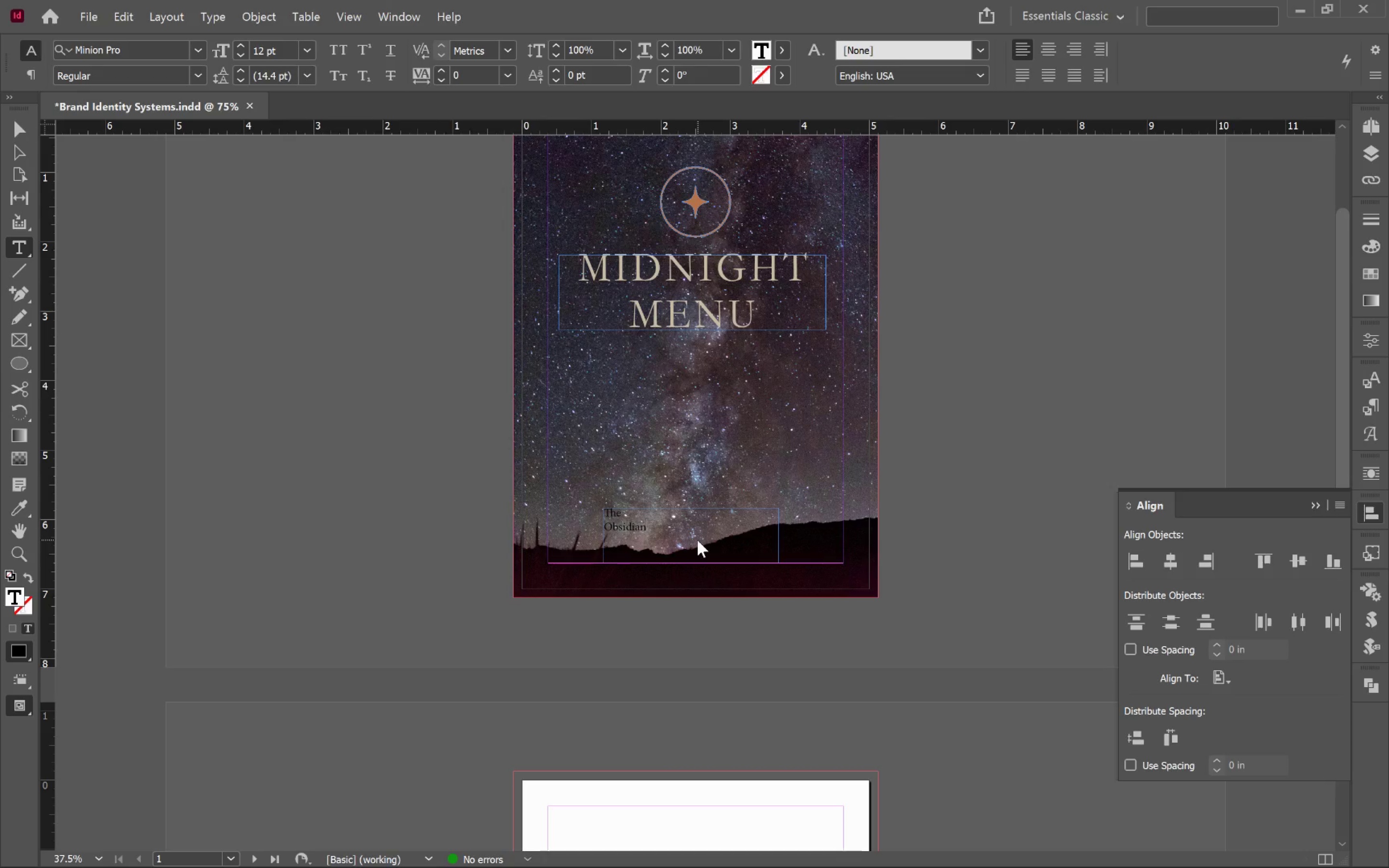 
key(Enter)
 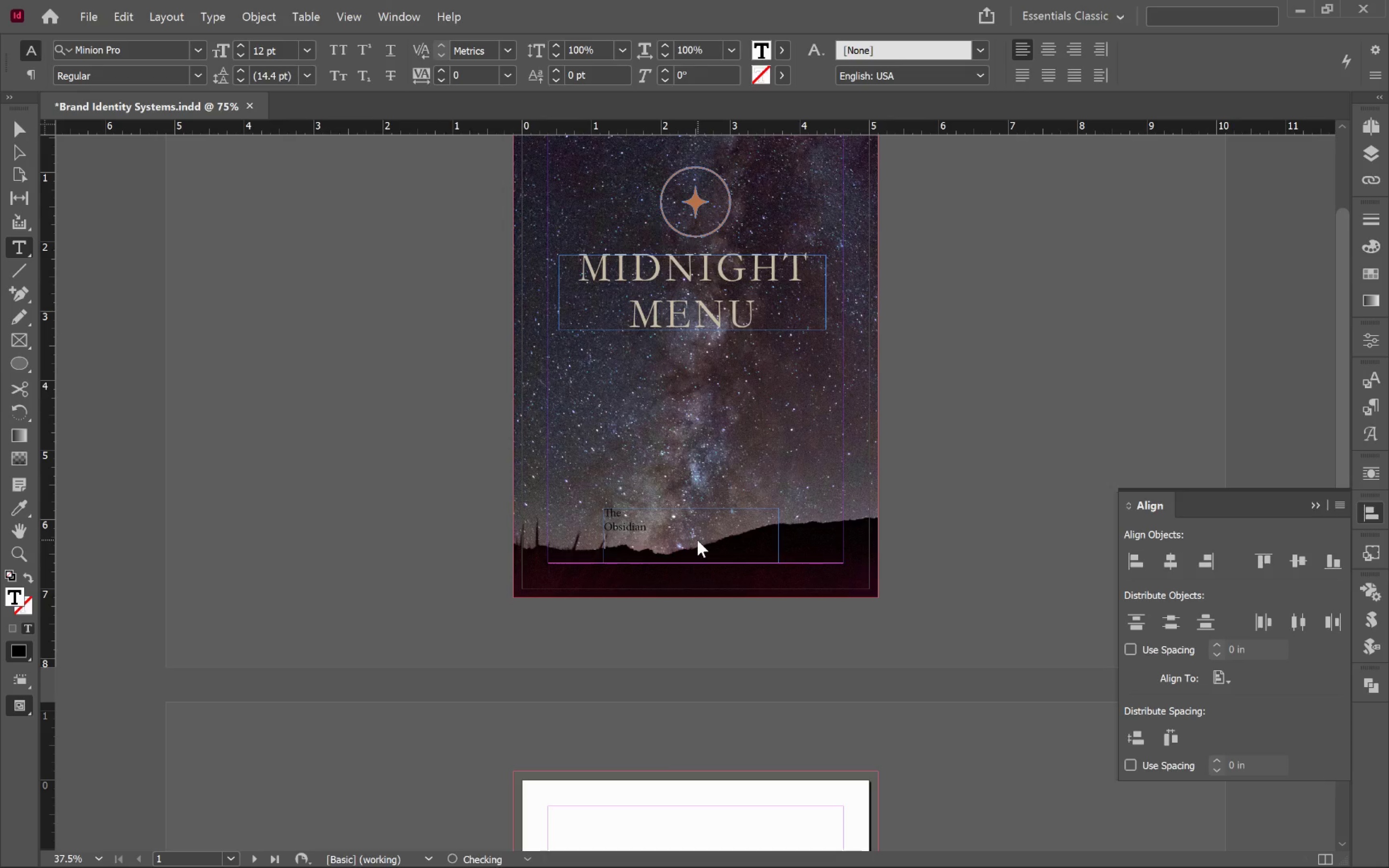 
type(outpost)
 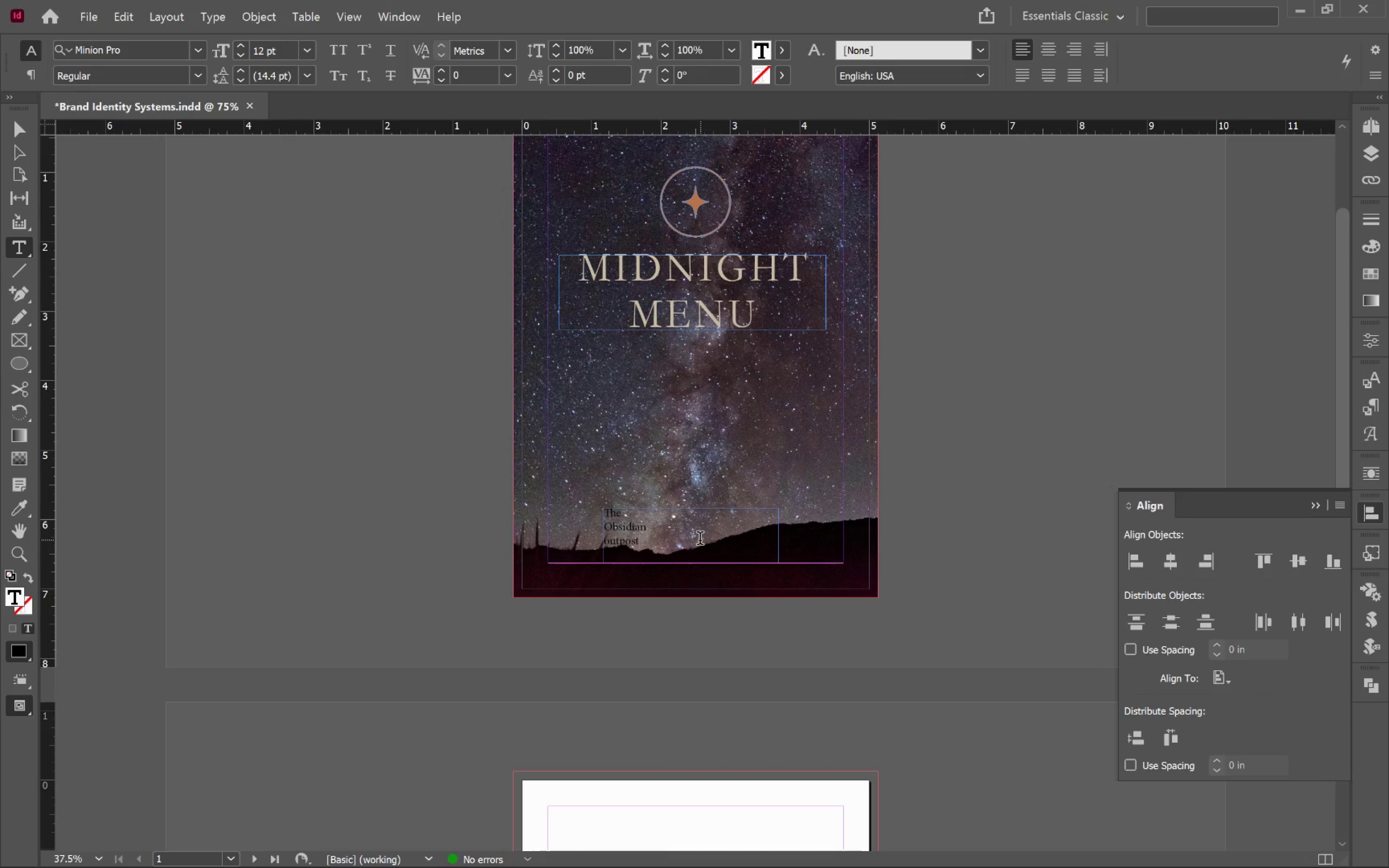 
key(Control+A)
 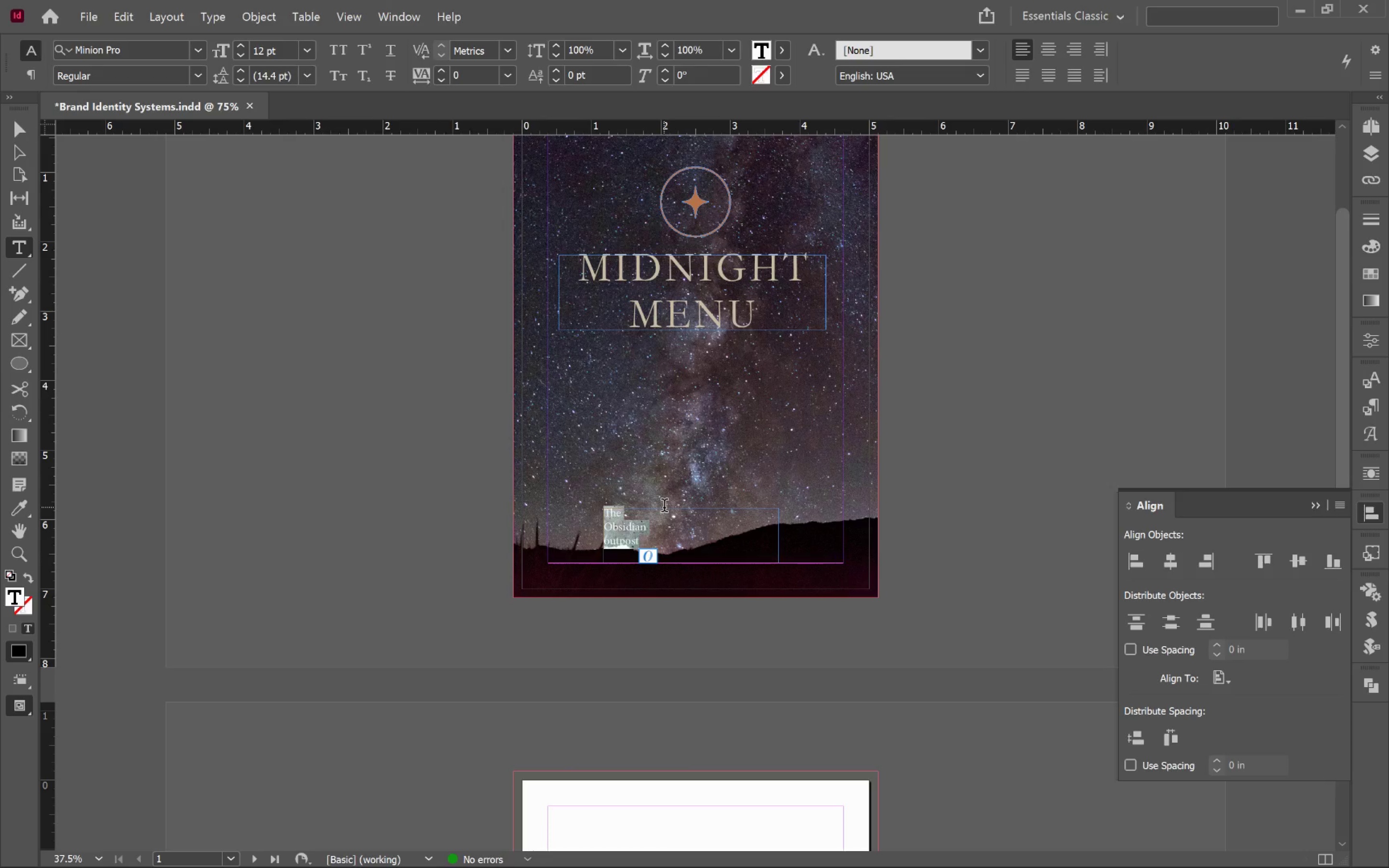 
wait(7.66)
 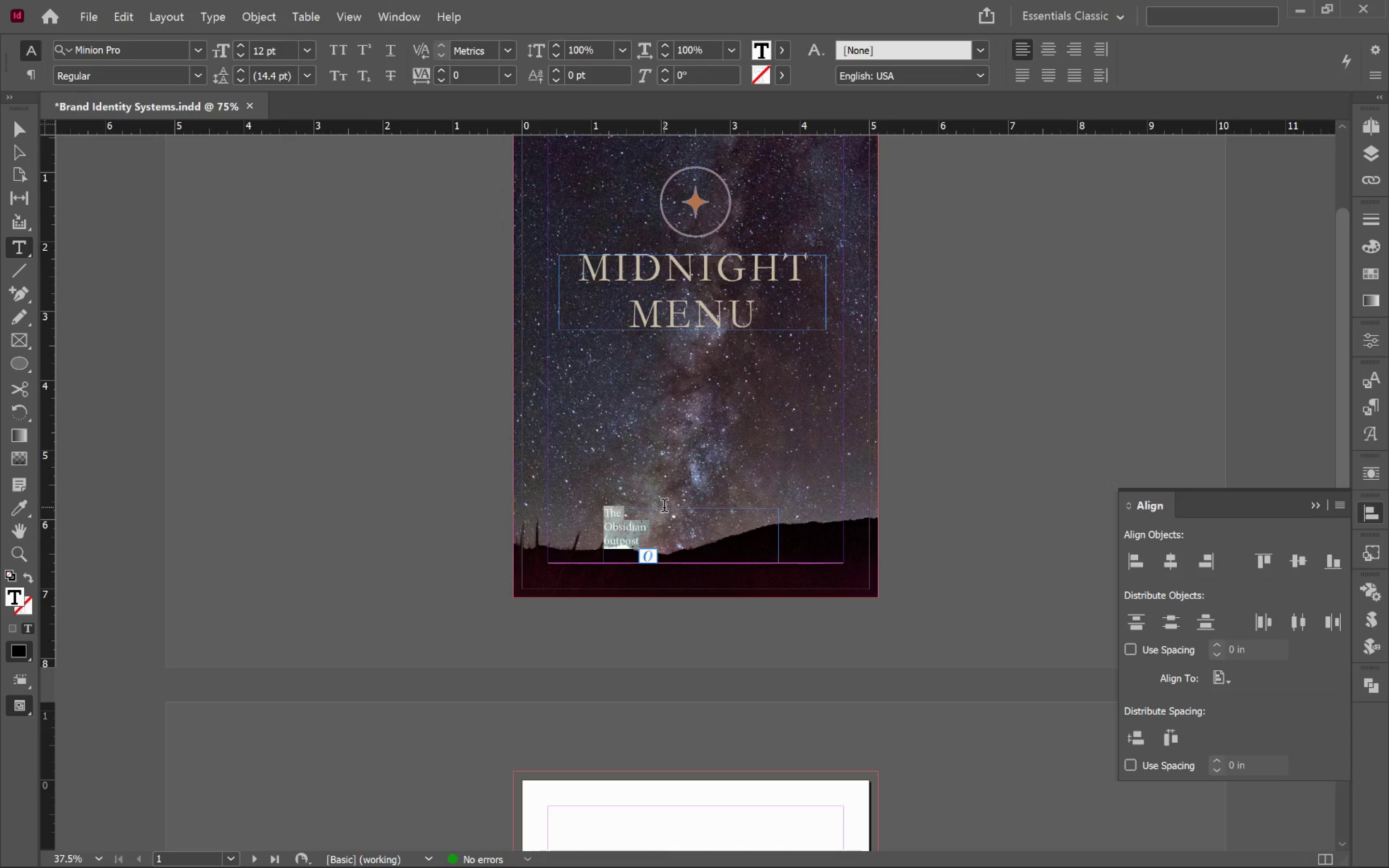 
left_click([1367, 412])
 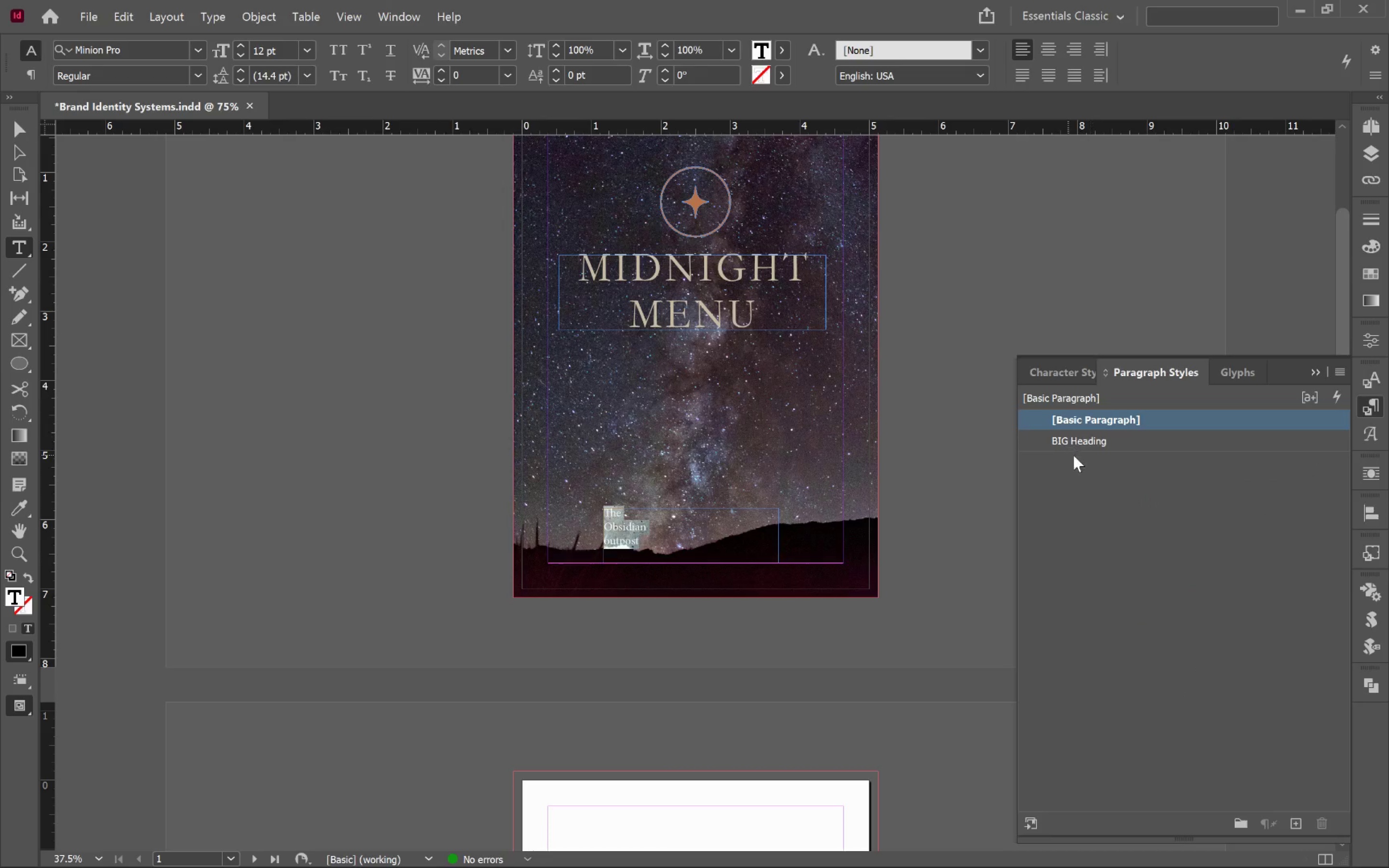 
left_click([1127, 436])
 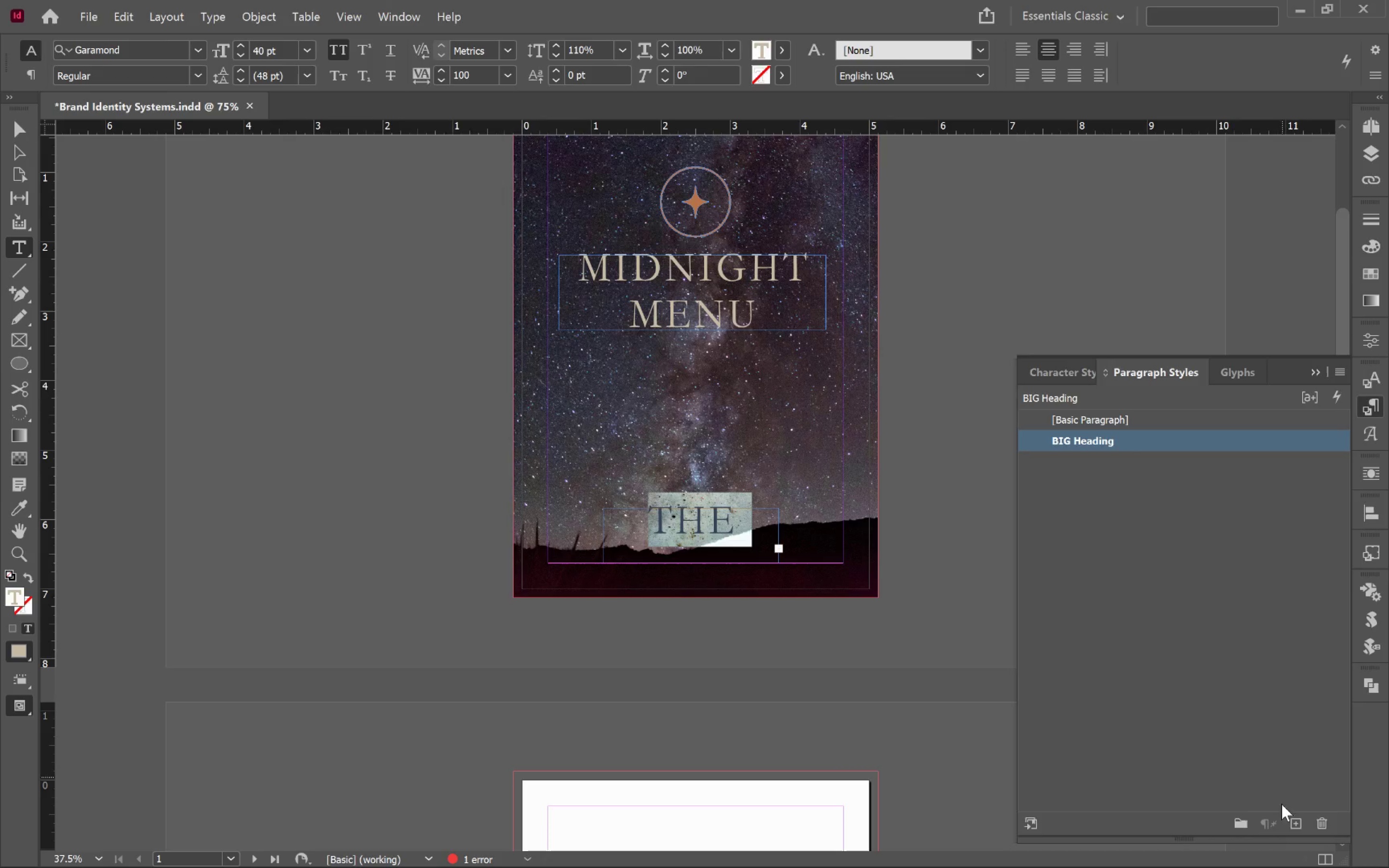 
left_click([1300, 826])
 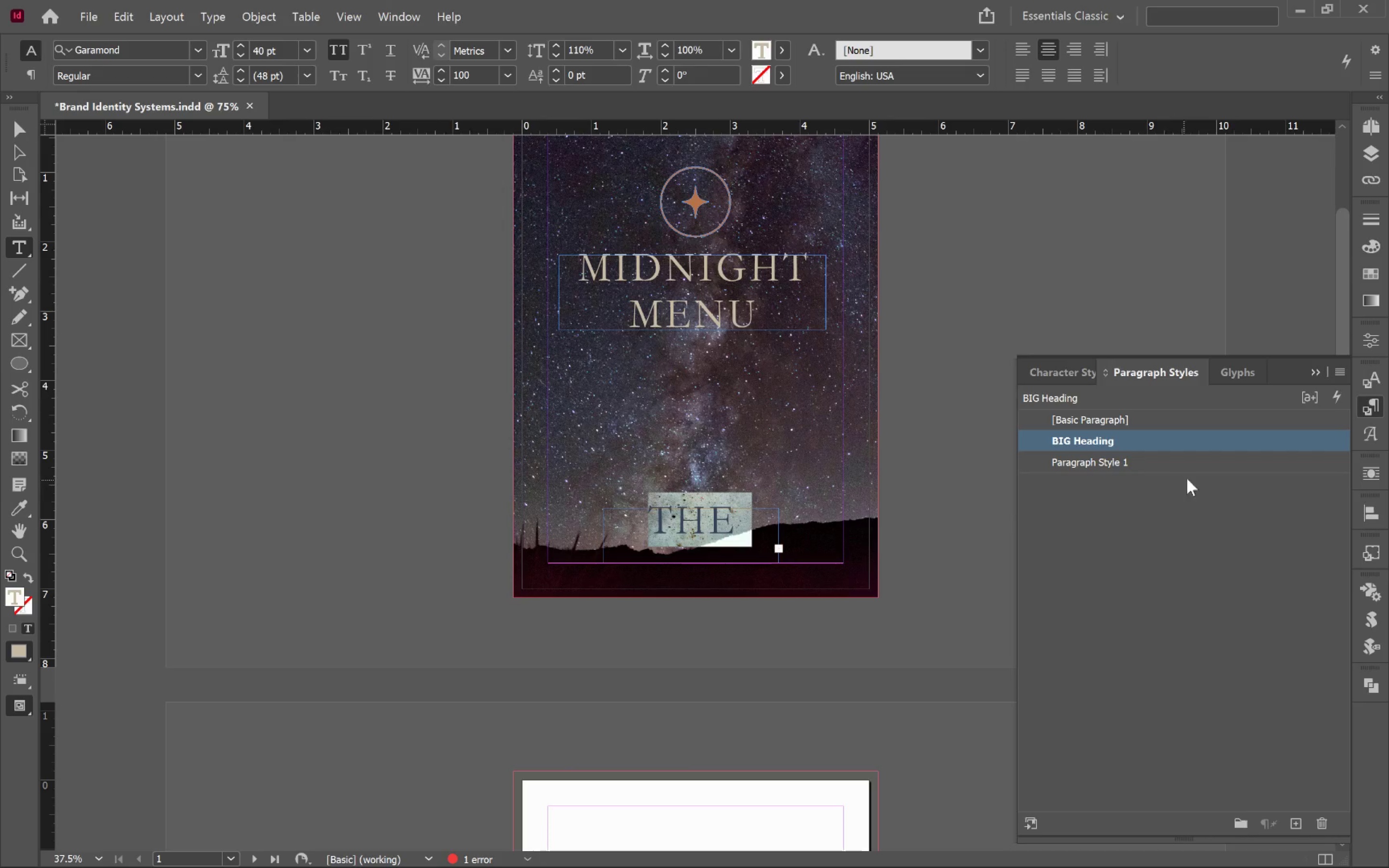 
left_click([1202, 466])
 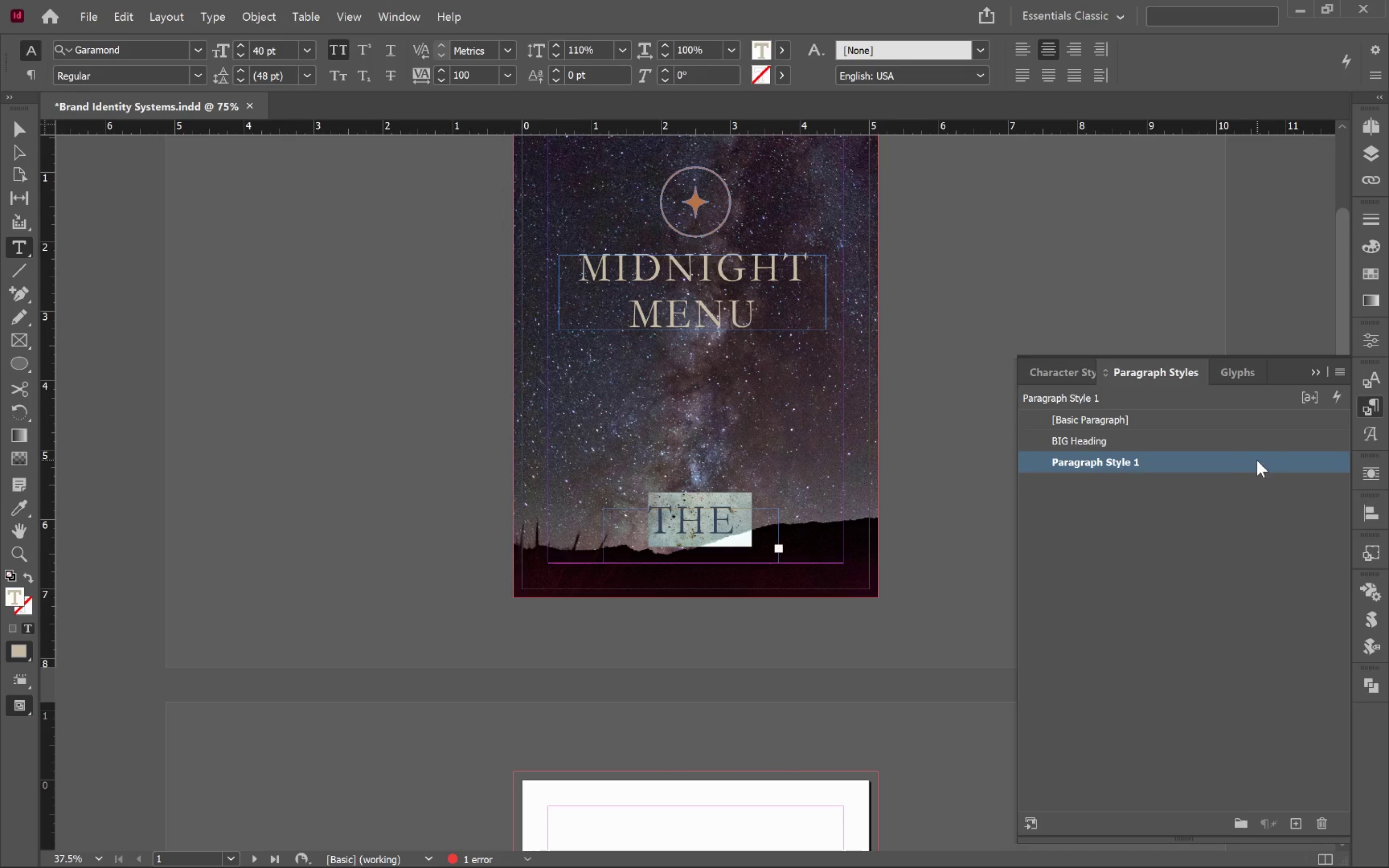 
double_click([1257, 460])
 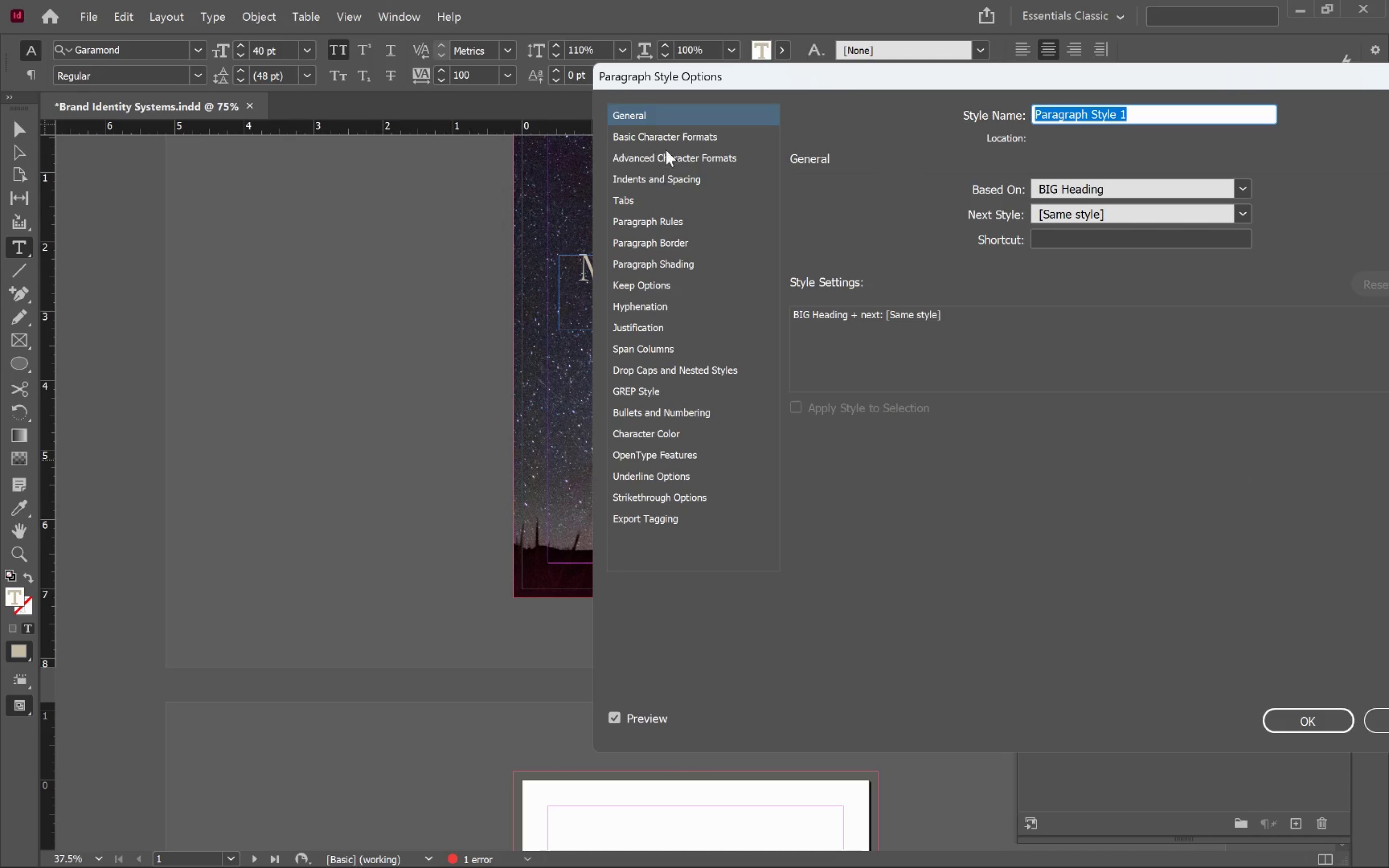 
left_click([692, 136])
 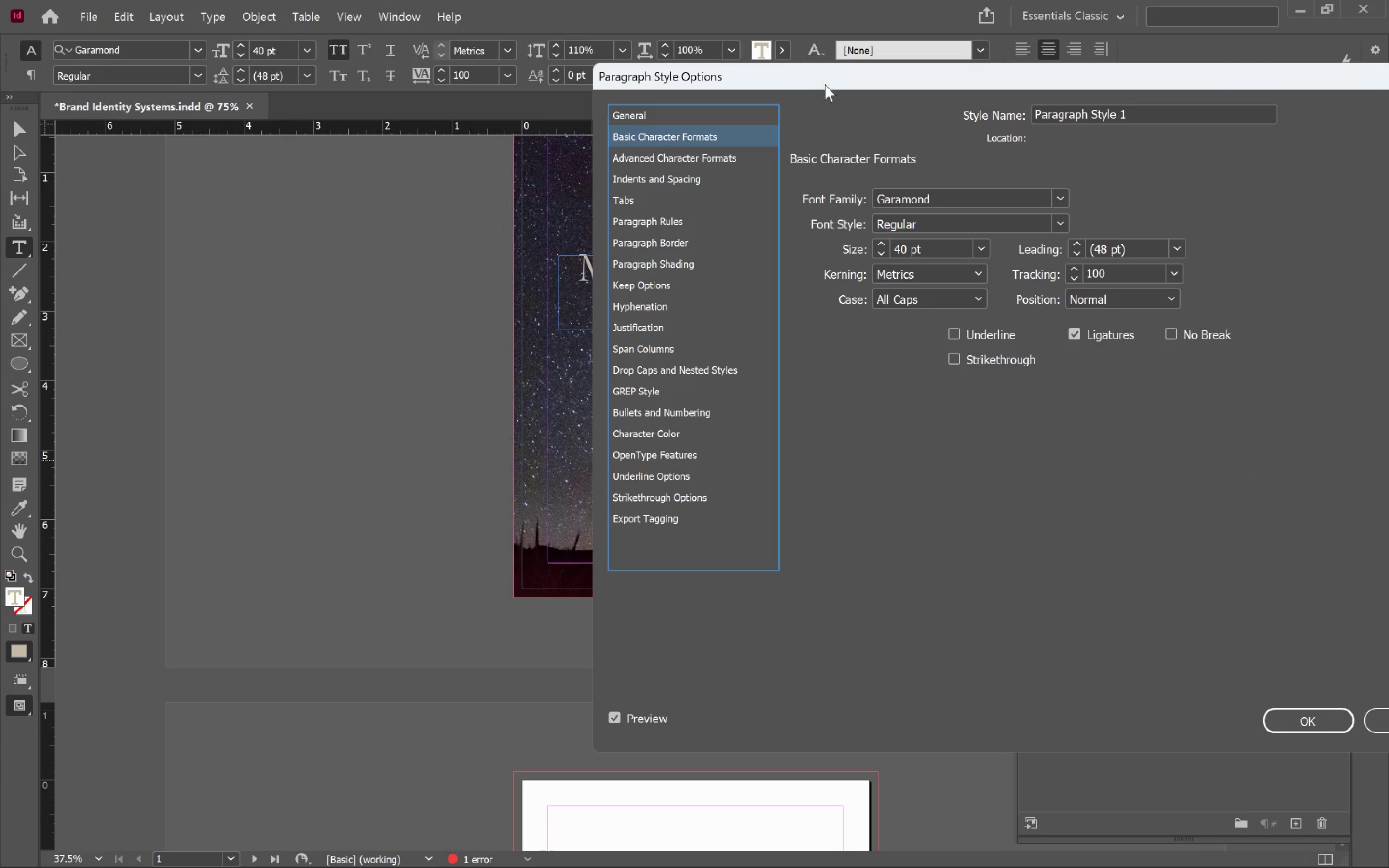 
left_click_drag(start_coordinate=[822, 82], to_coordinate=[997, 90])
 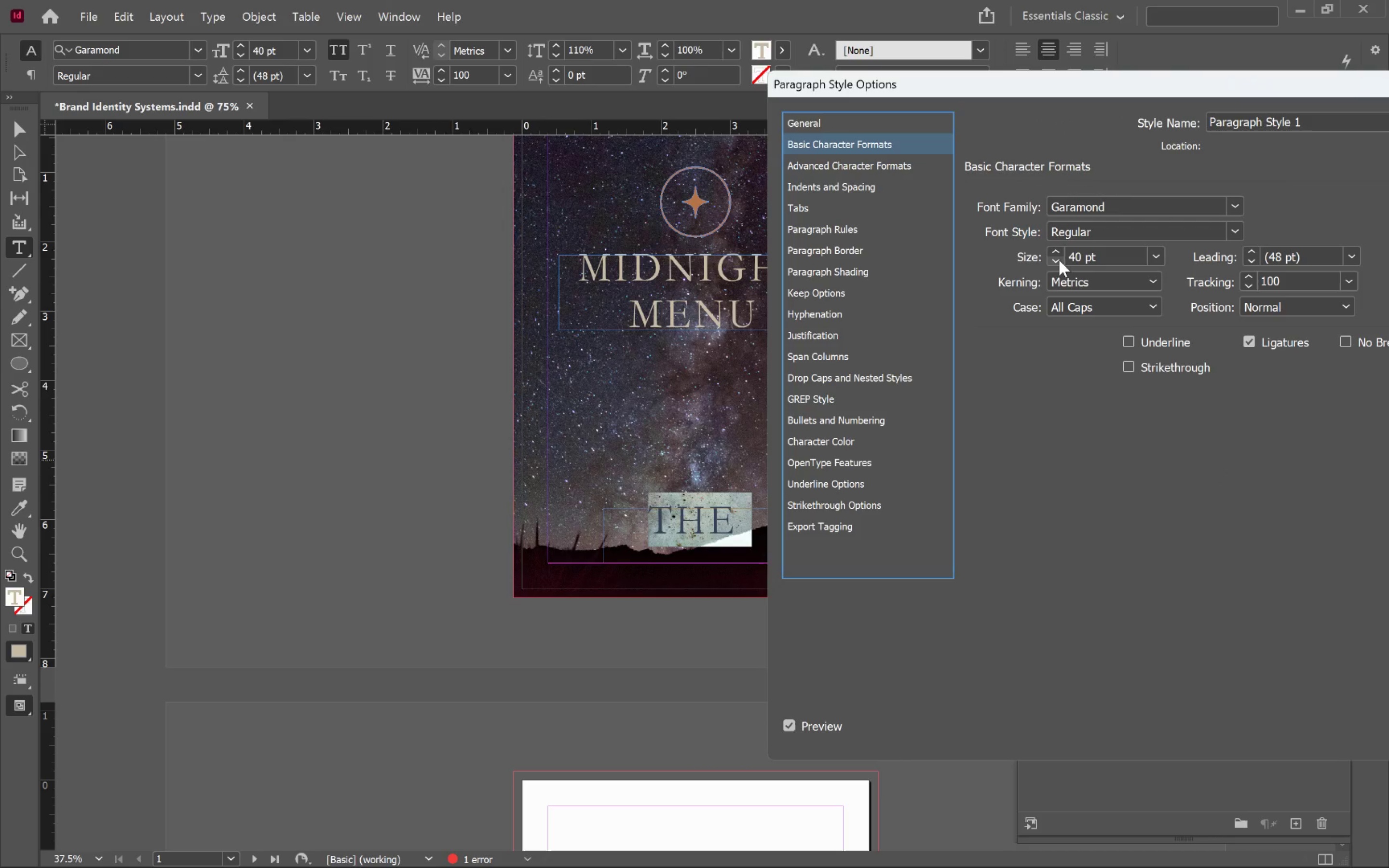 
hold_key(key=ShiftLeft, duration=0.98)
left_click([1056, 260])
 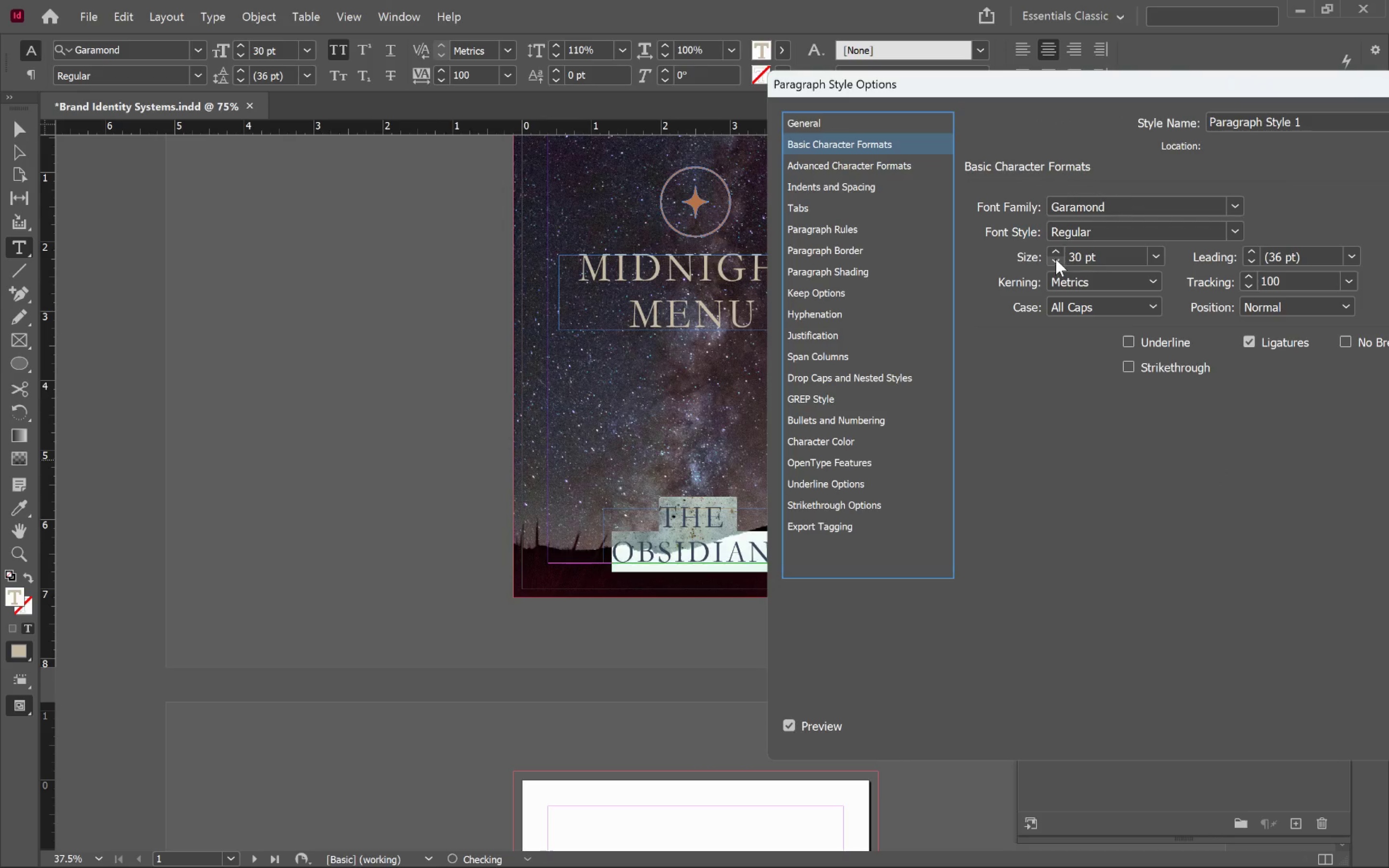 
left_click([1056, 259])
 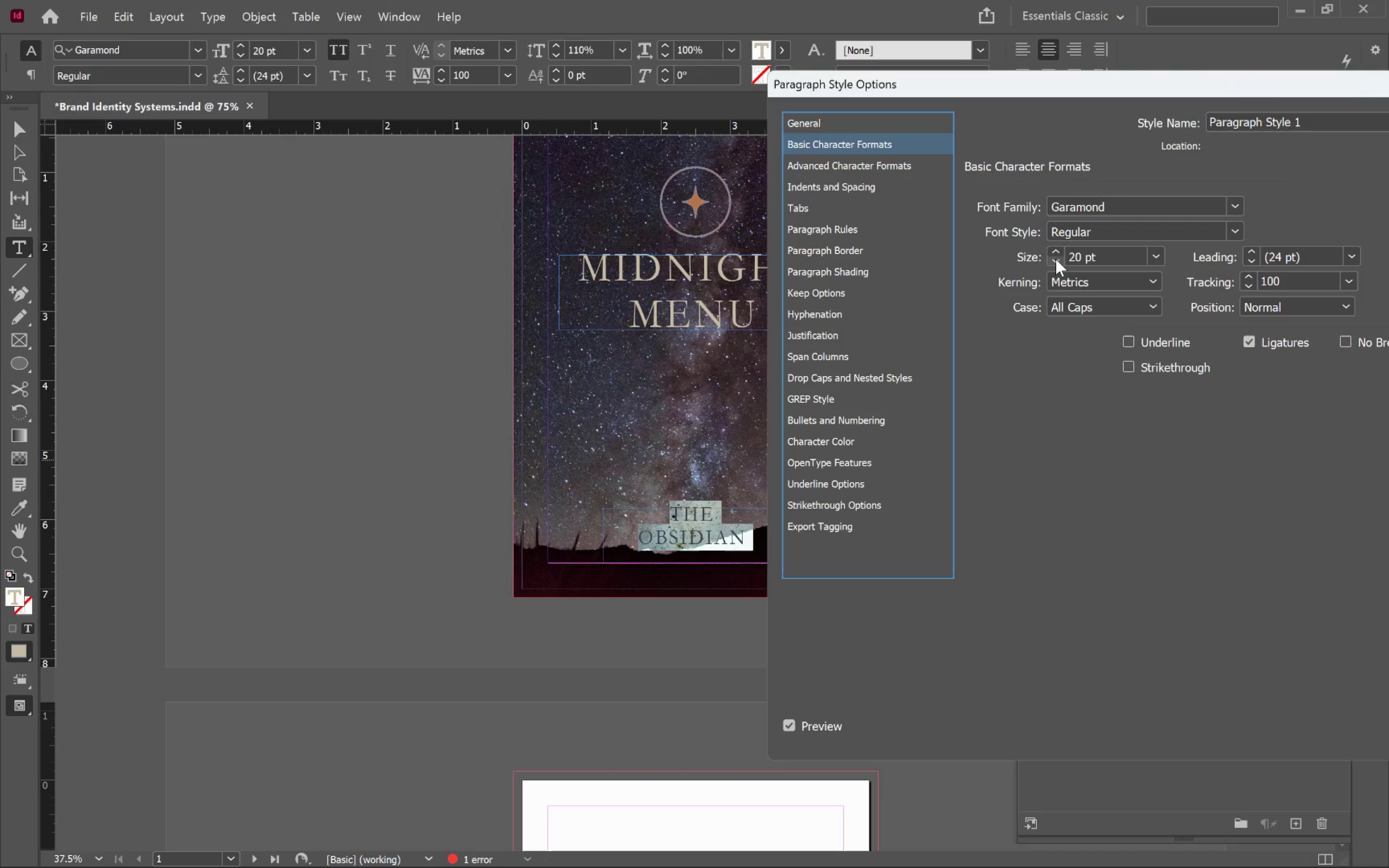 
double_click([1056, 259])
 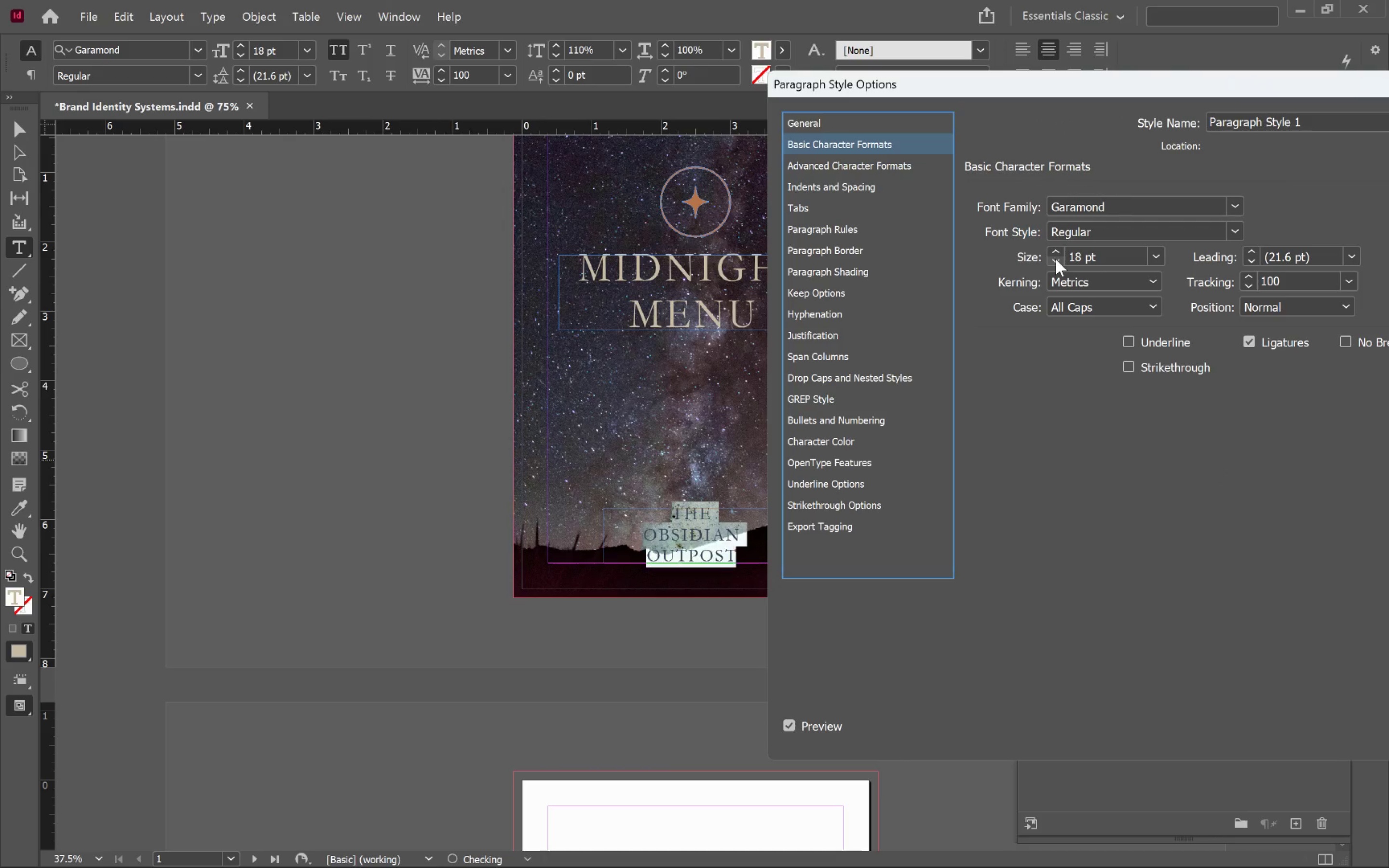 
triple_click([1056, 259])
 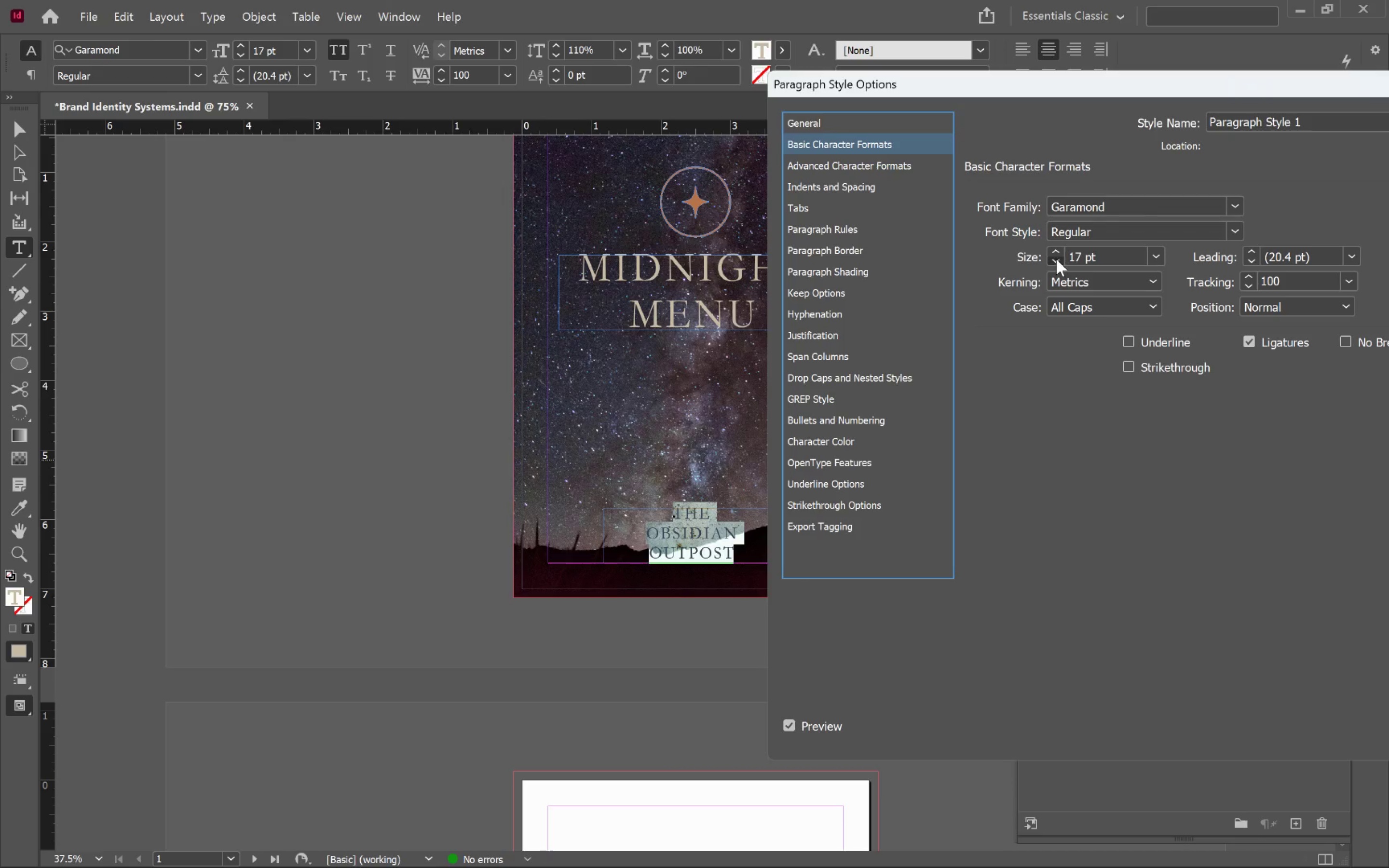 
double_click([1056, 259])
 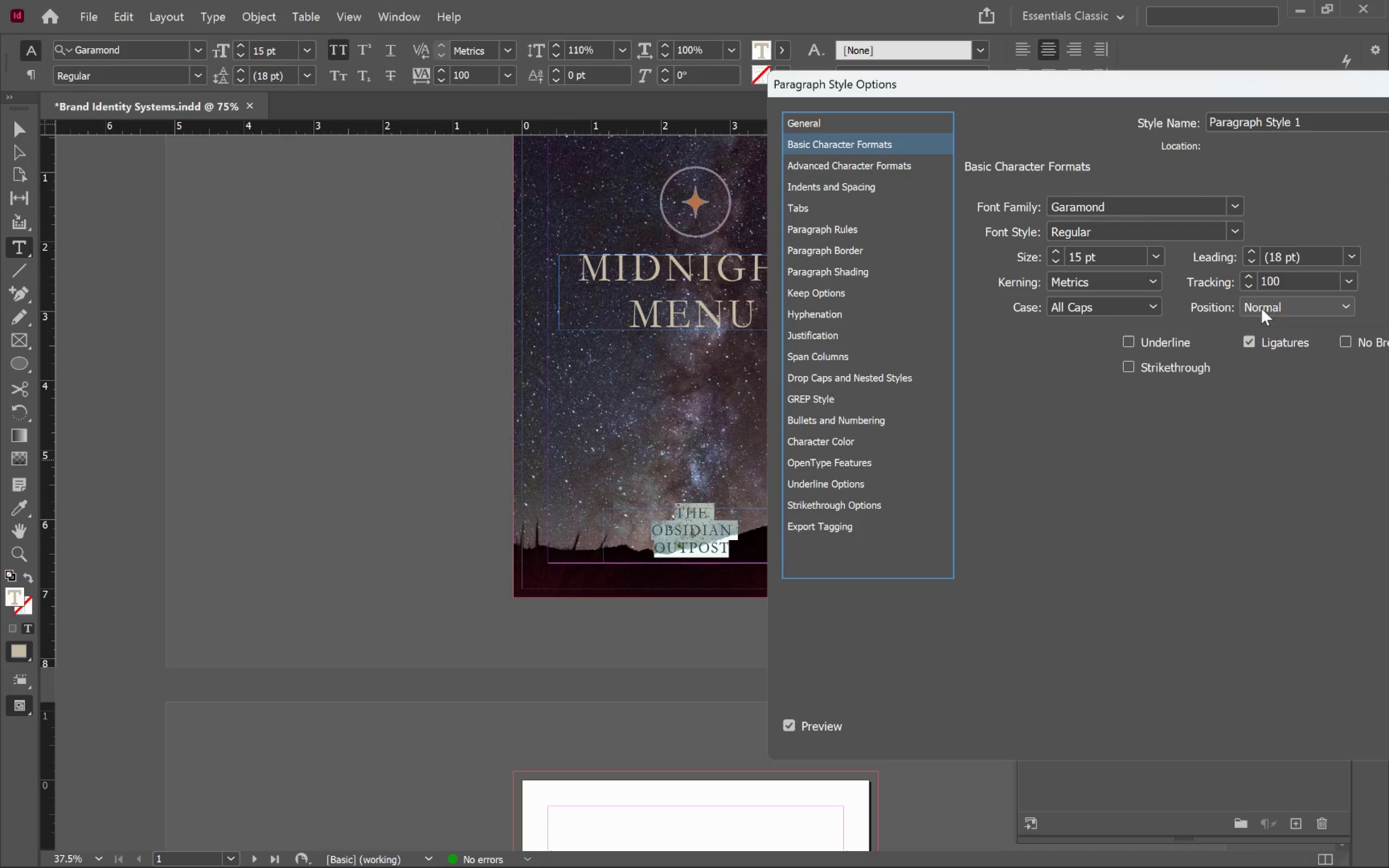 
left_click([821, 441])
 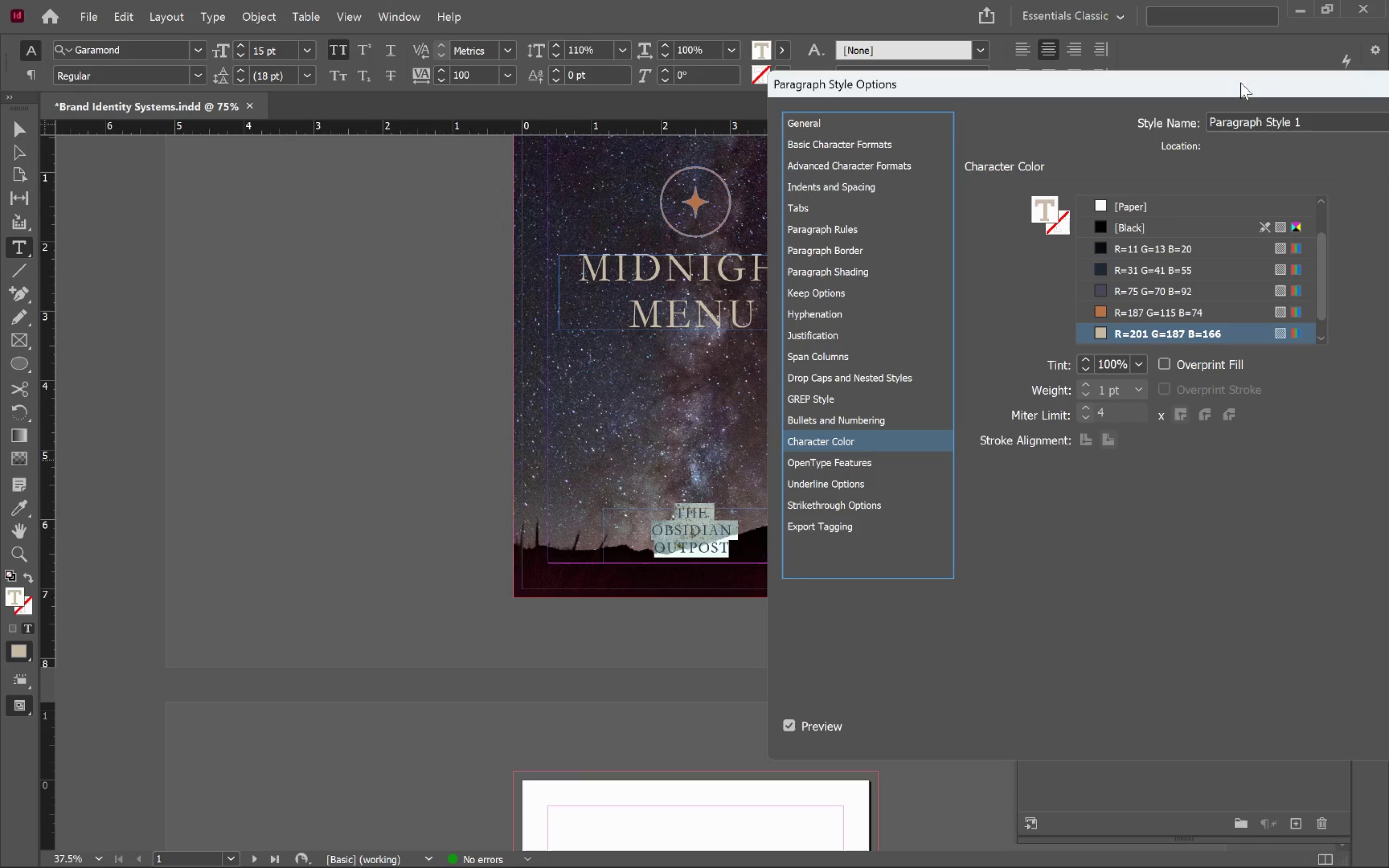 
left_click_drag(start_coordinate=[1319, 122], to_coordinate=[1171, 119])
 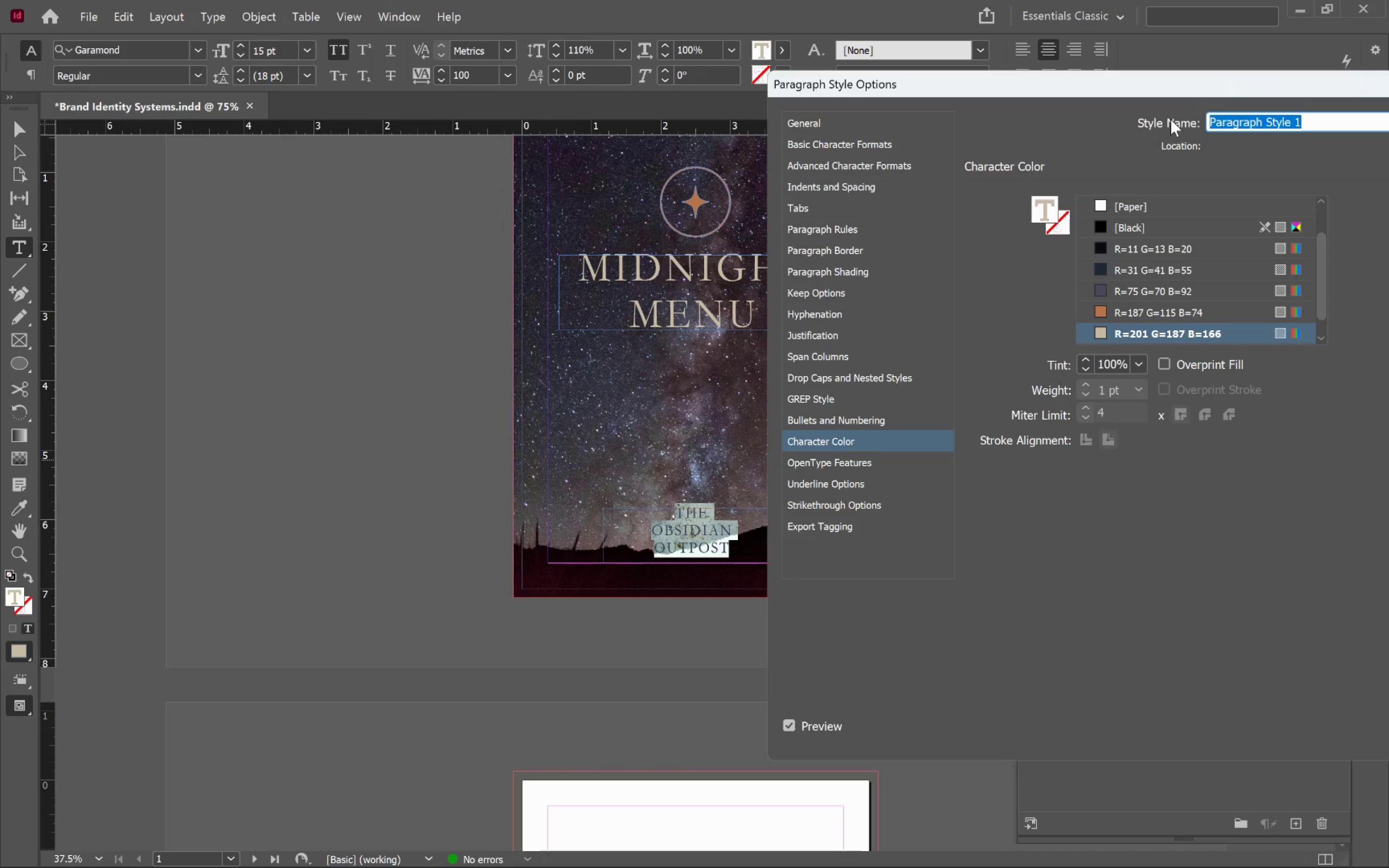 
type(Small Heading)
 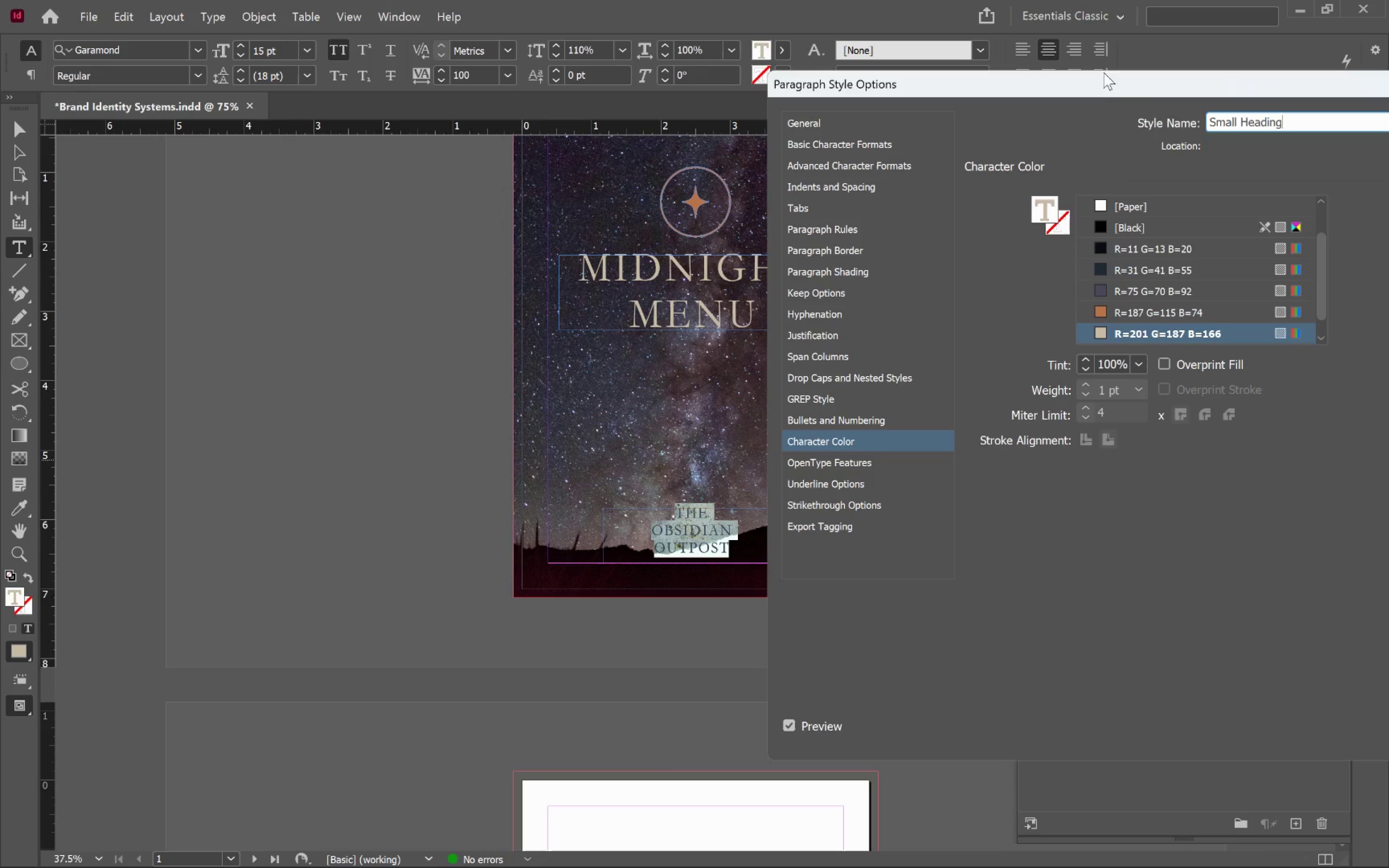 
left_click_drag(start_coordinate=[1121, 81], to_coordinate=[786, 43])
 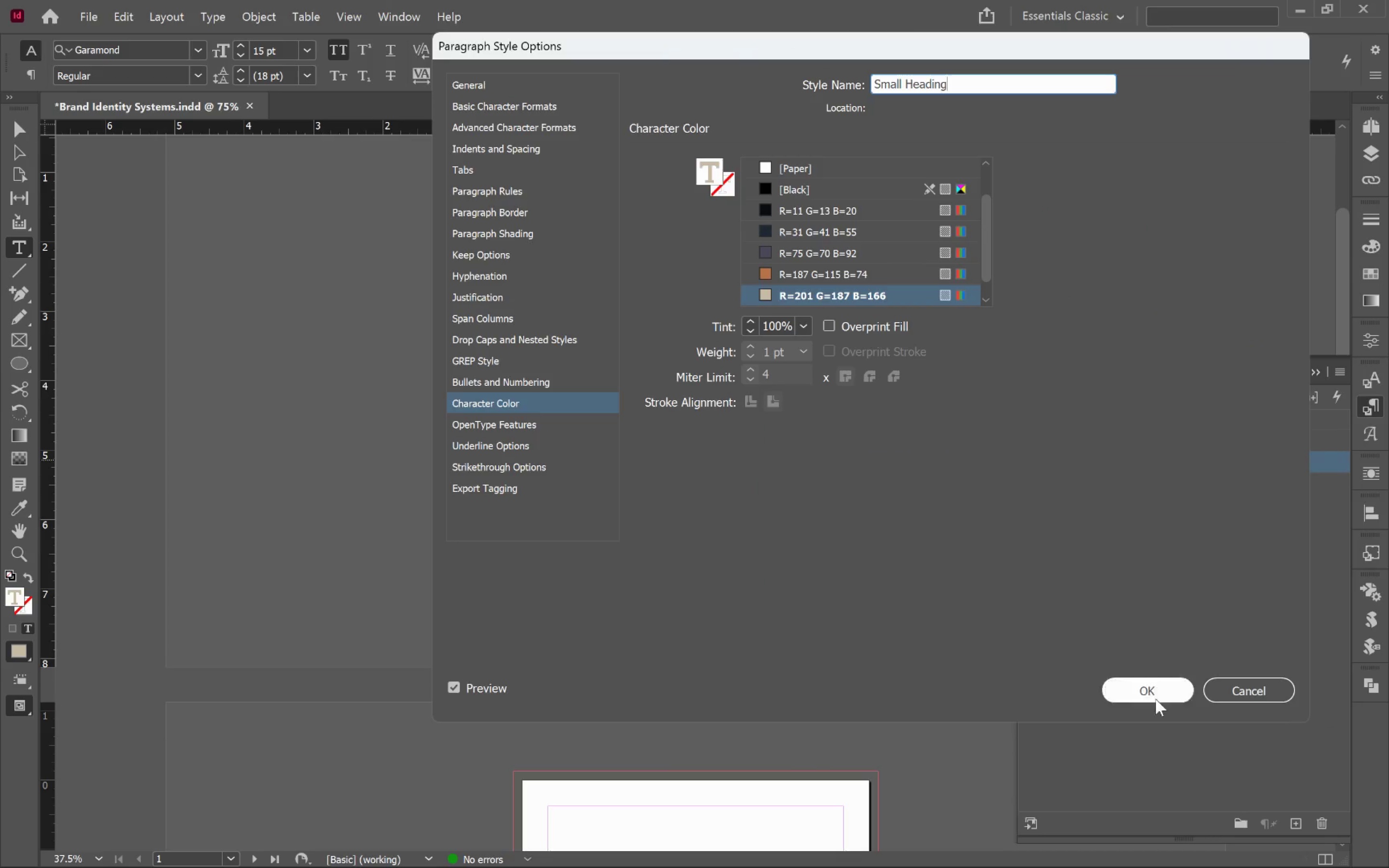 
left_click([1166, 697])
 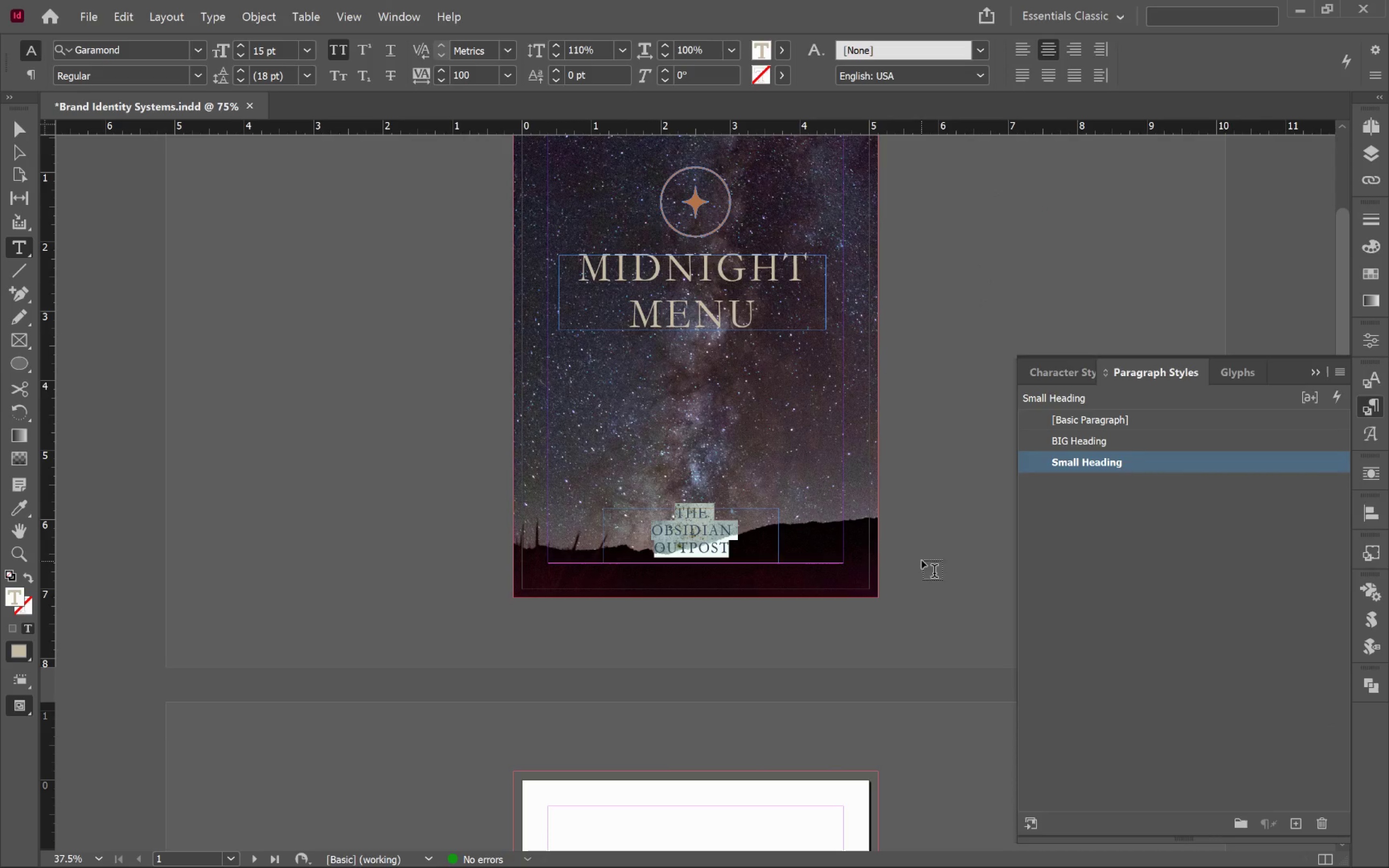 
hold_key(key=ControlLeft, duration=0.8)
left_click([939, 527])
 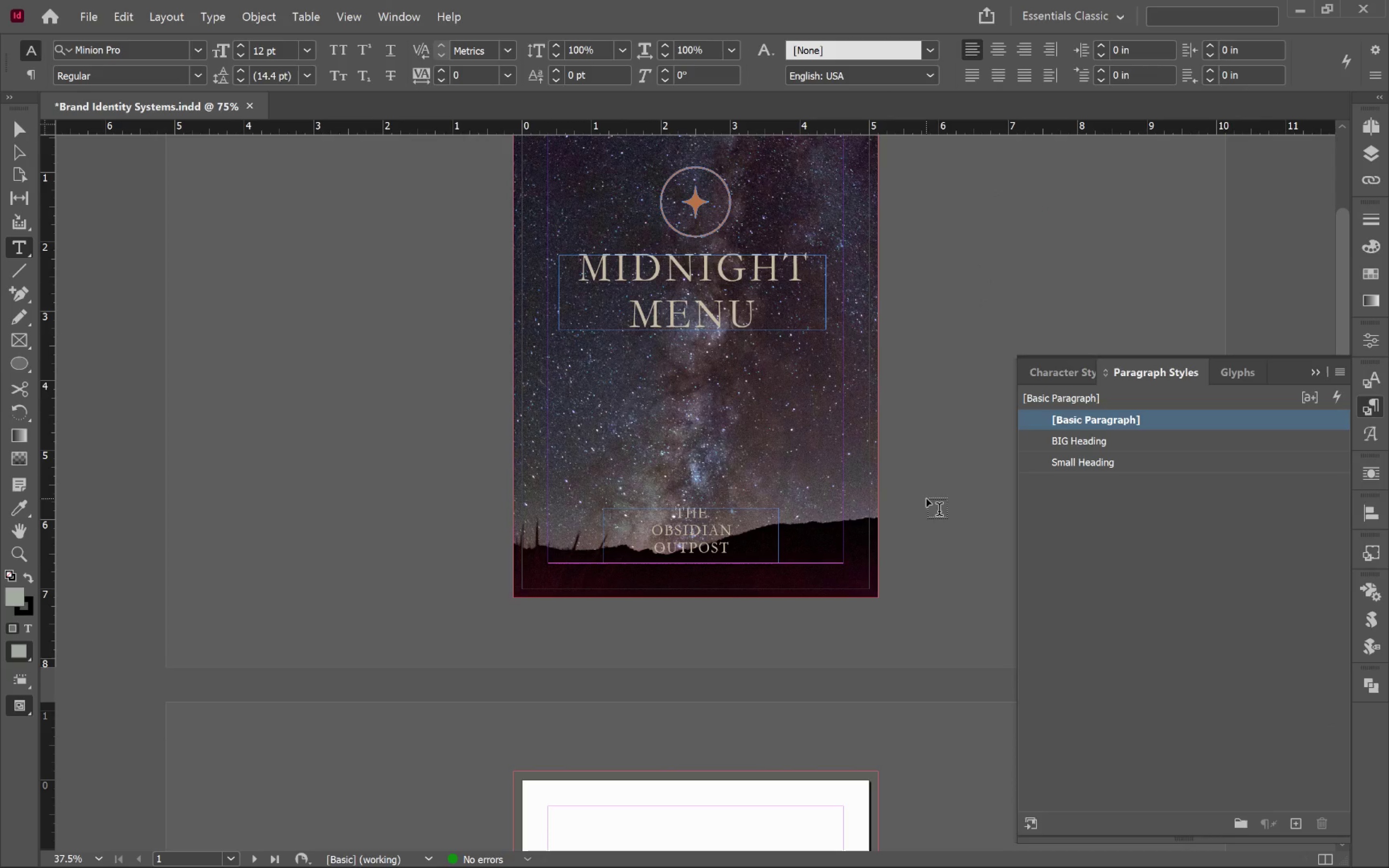 
key(V)
 